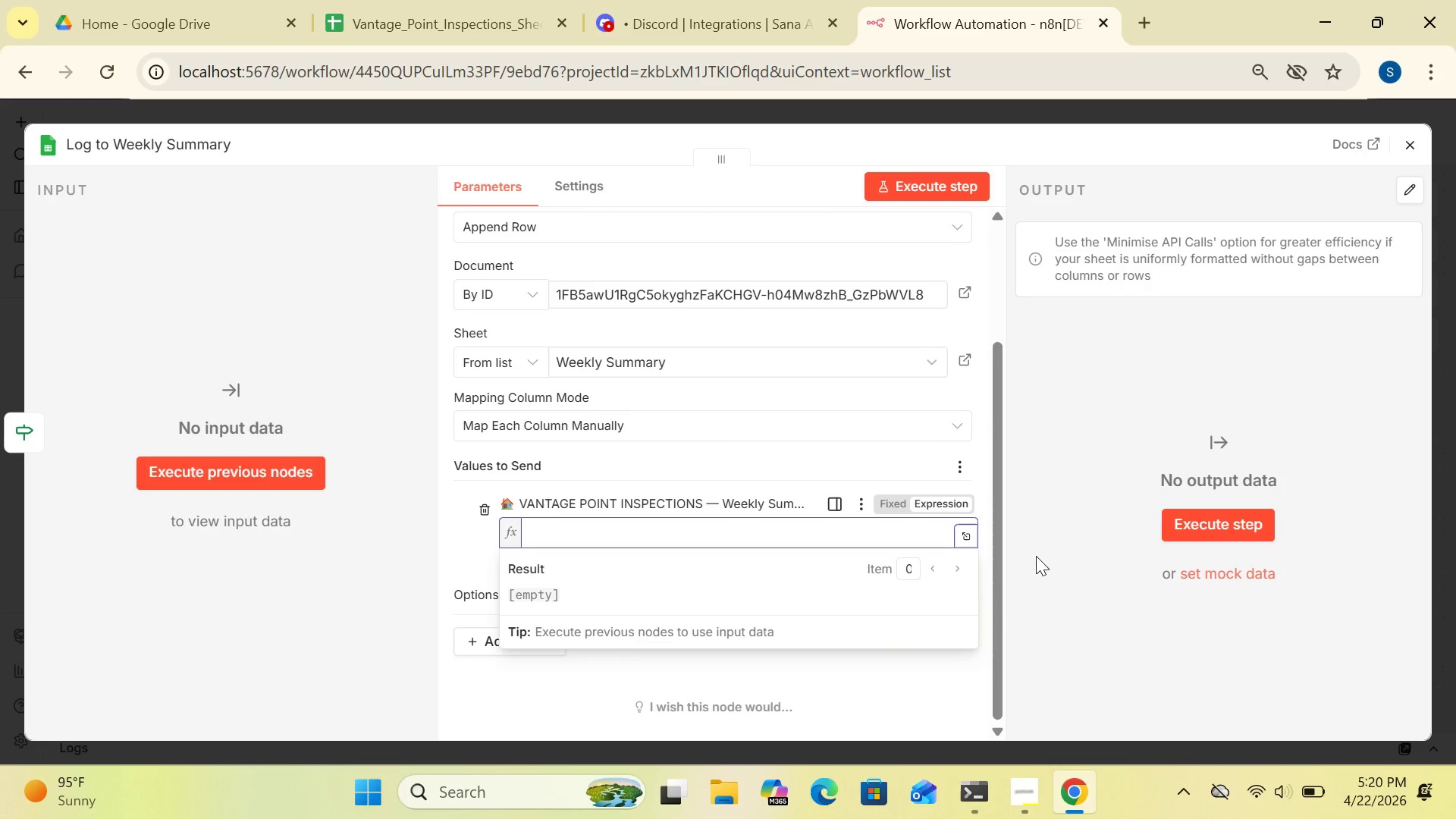 
left_click([1036, 556])
 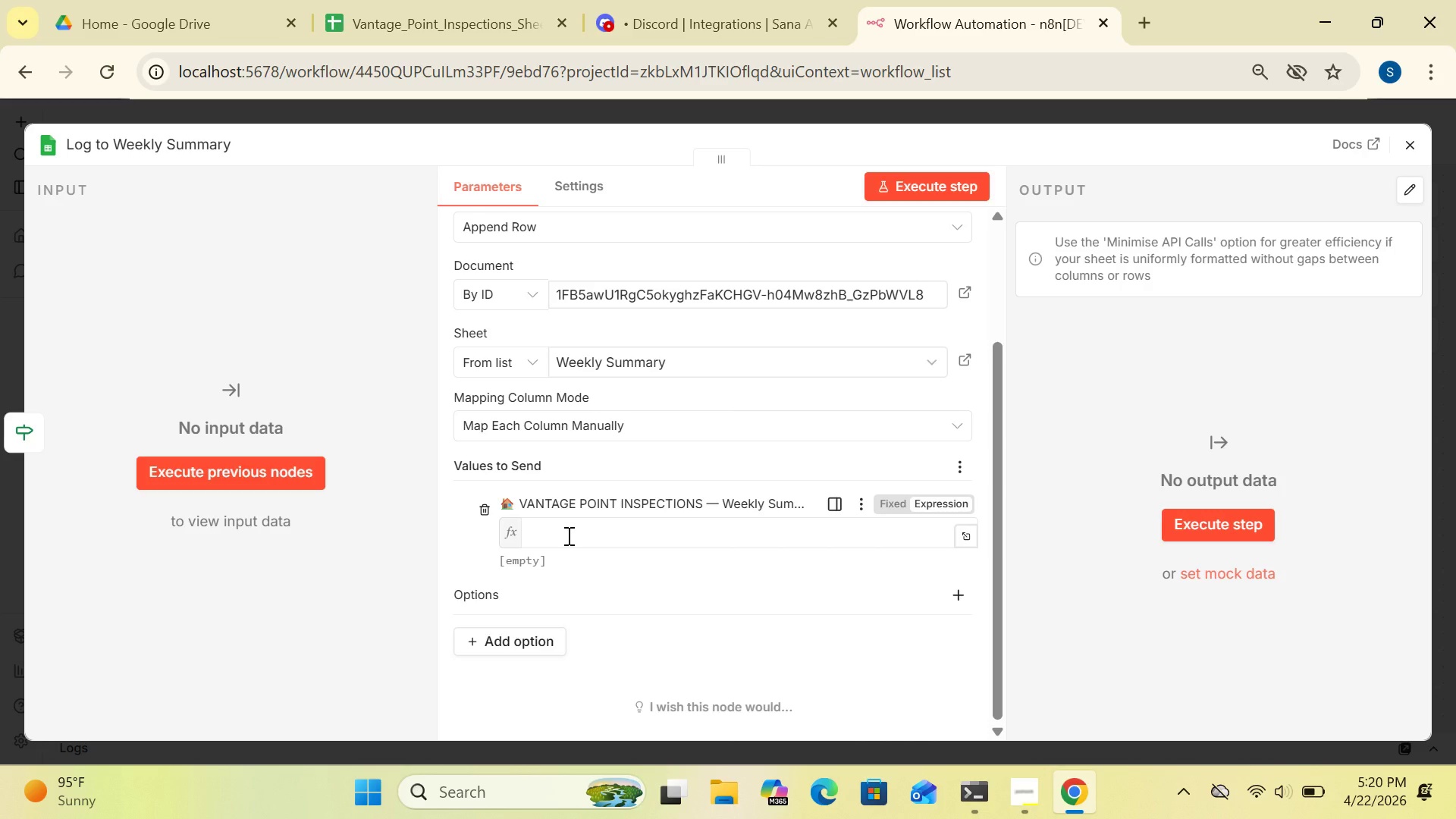 
wait(31.61)
 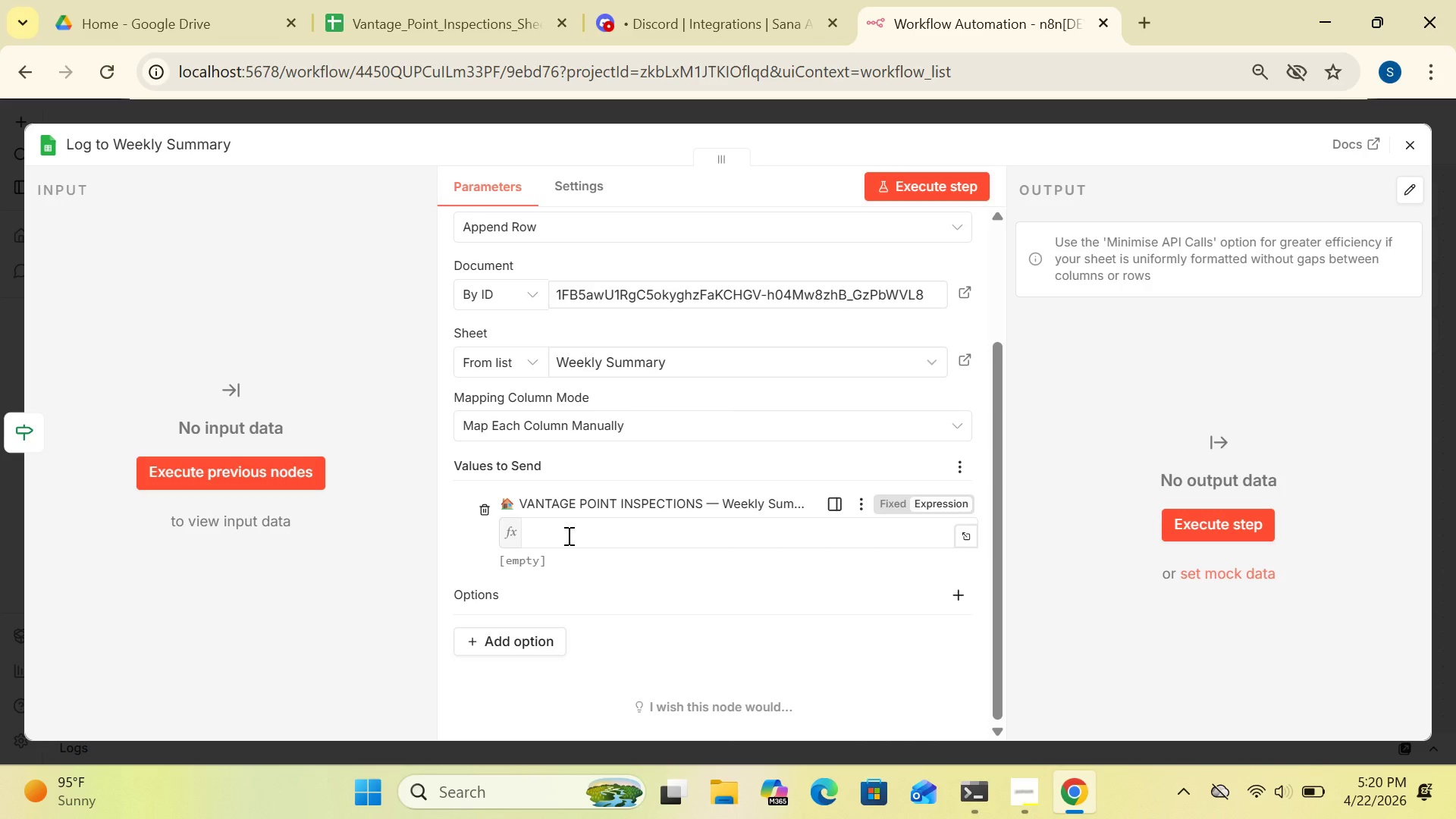 
left_click([476, 0])
 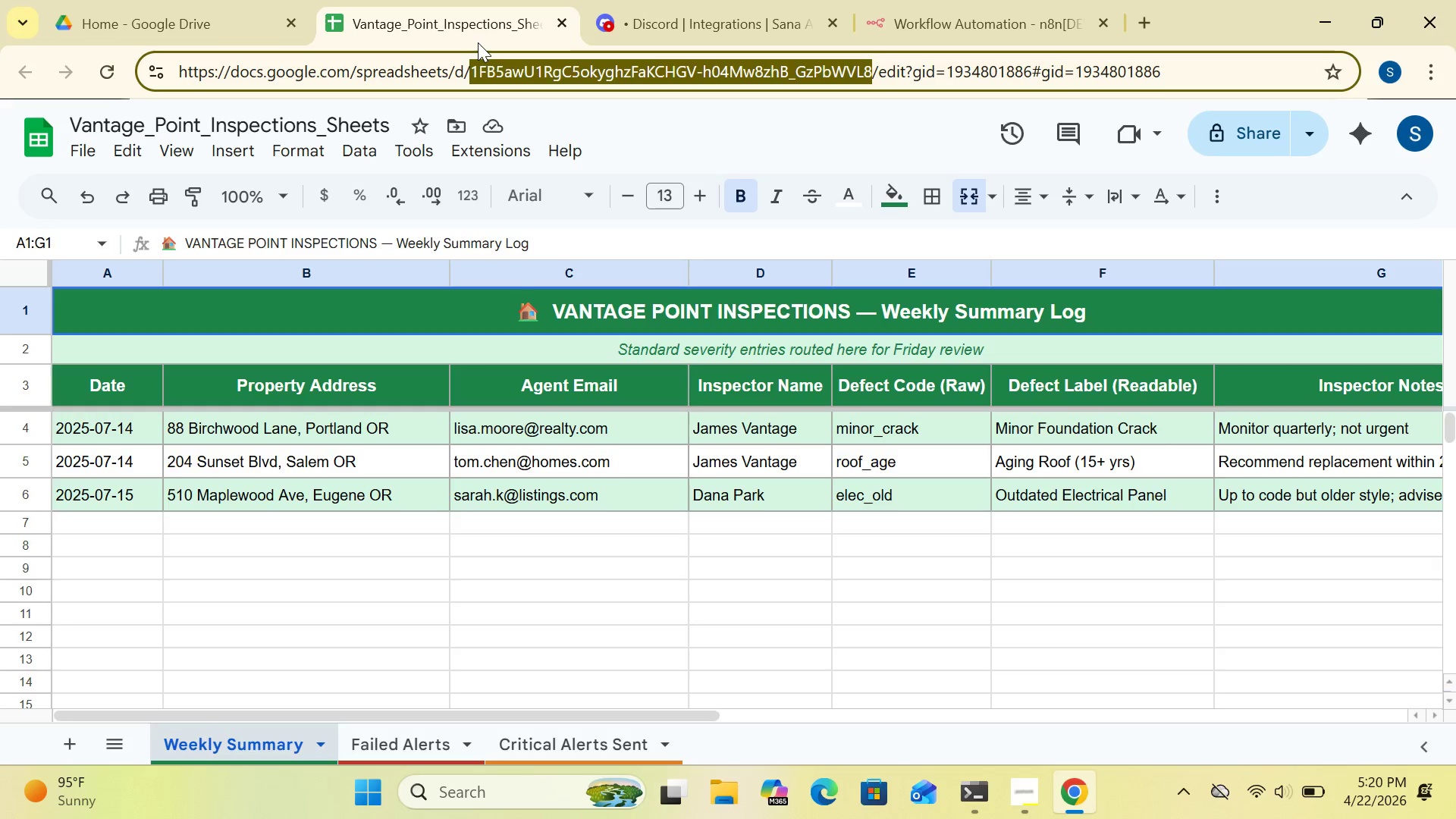 
wait(6.8)
 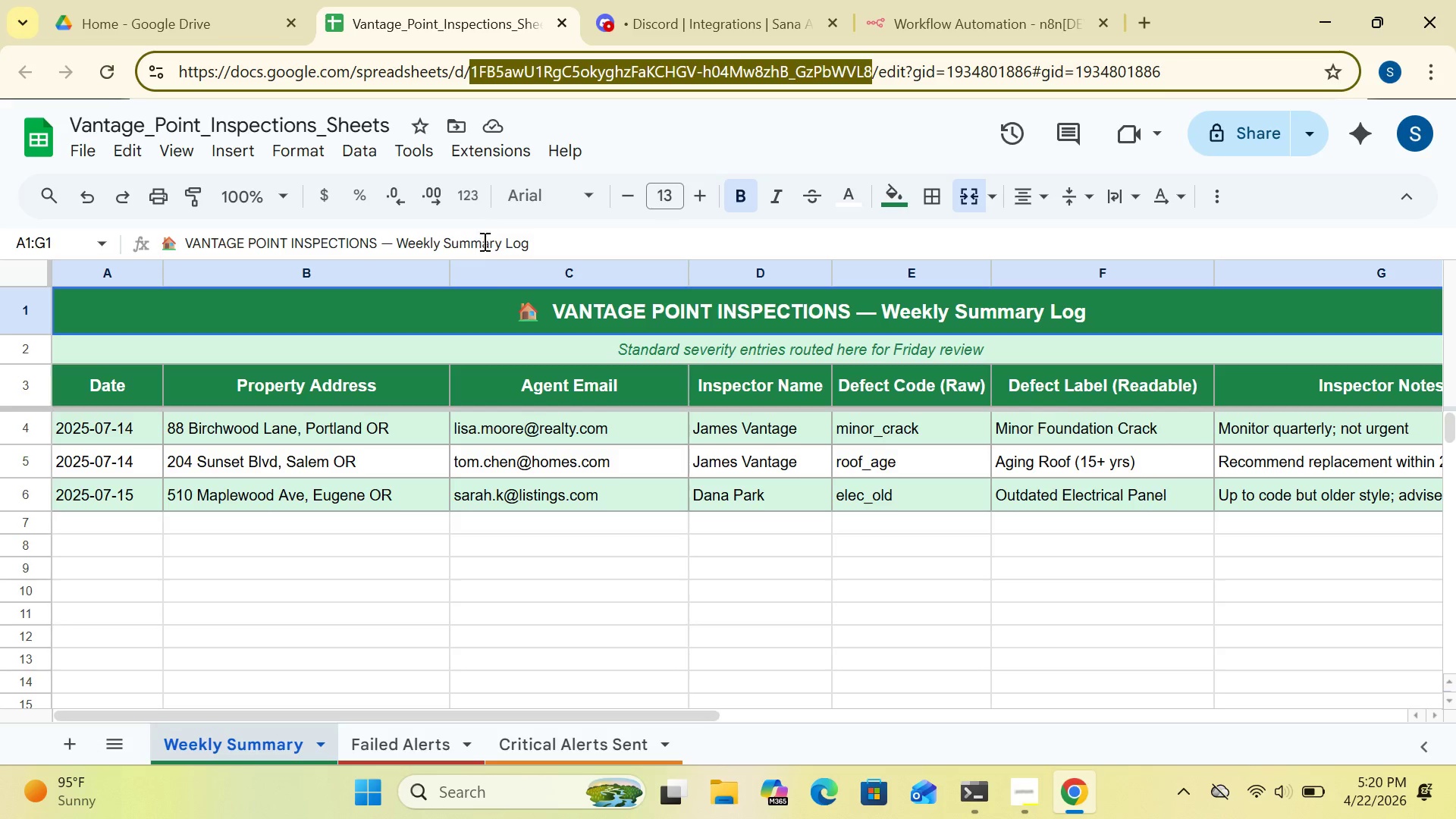 
left_click([902, 20])
 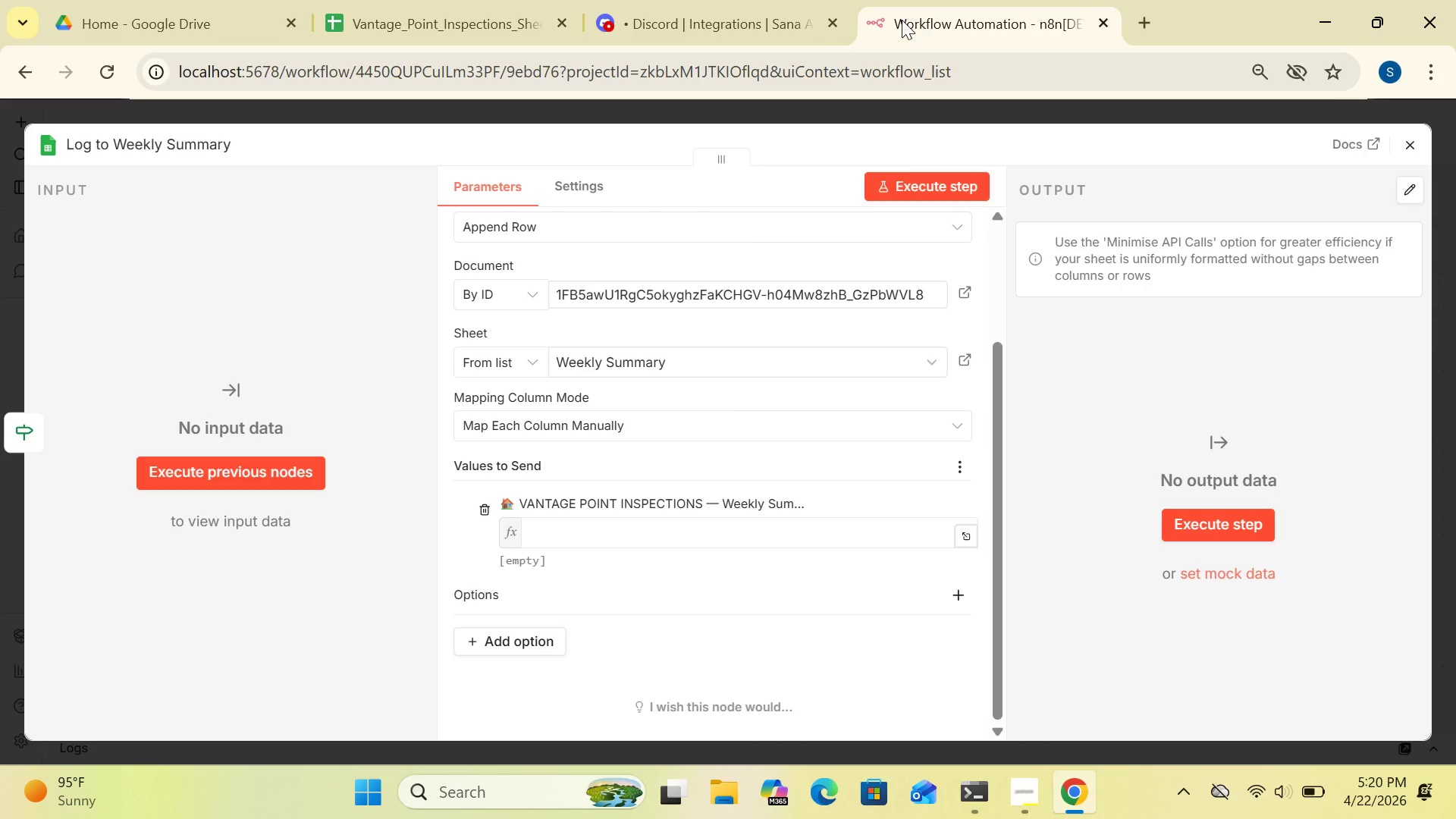 
wait(14.36)
 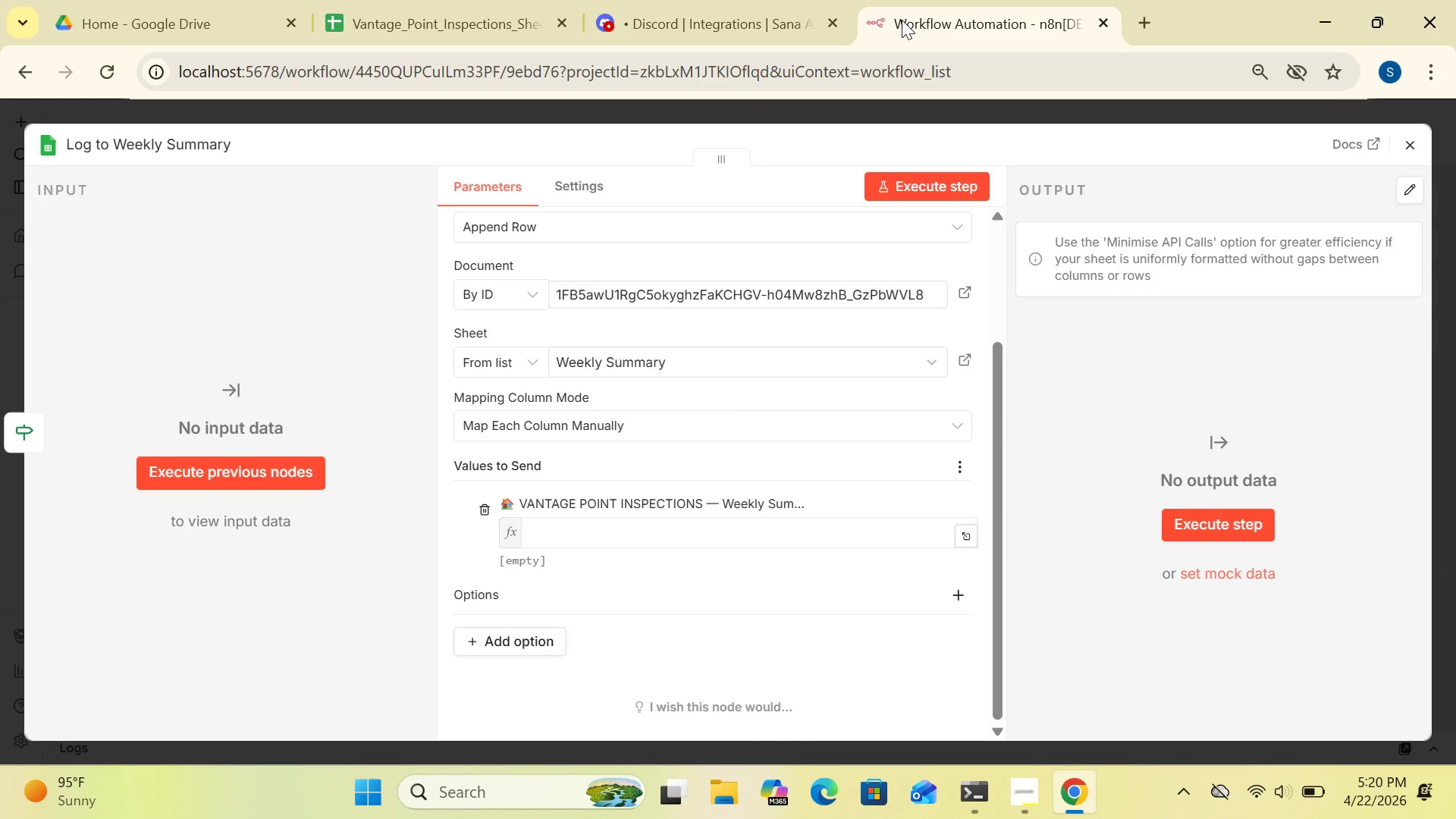 
left_click([491, 26])
 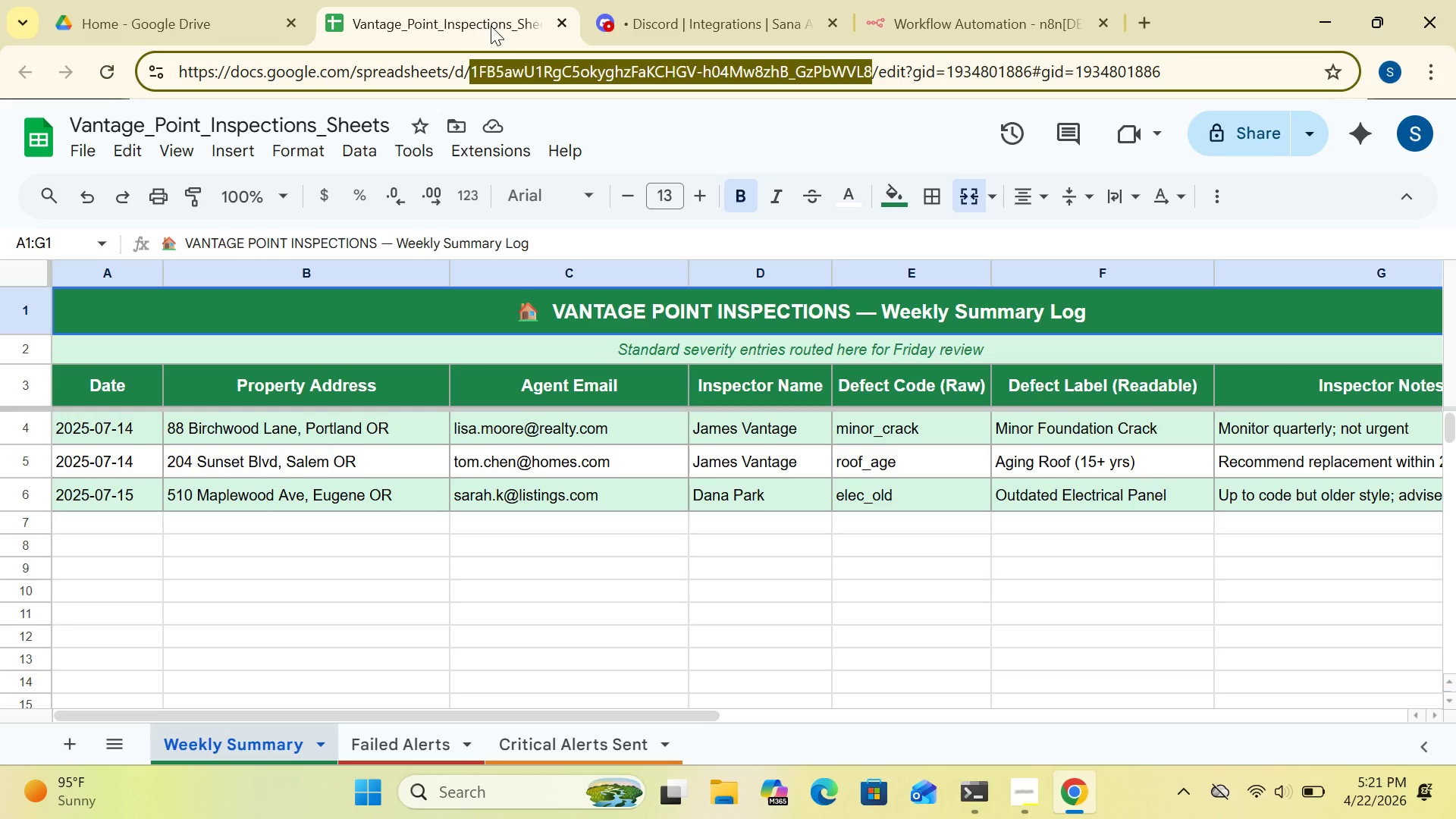 
wait(29.84)
 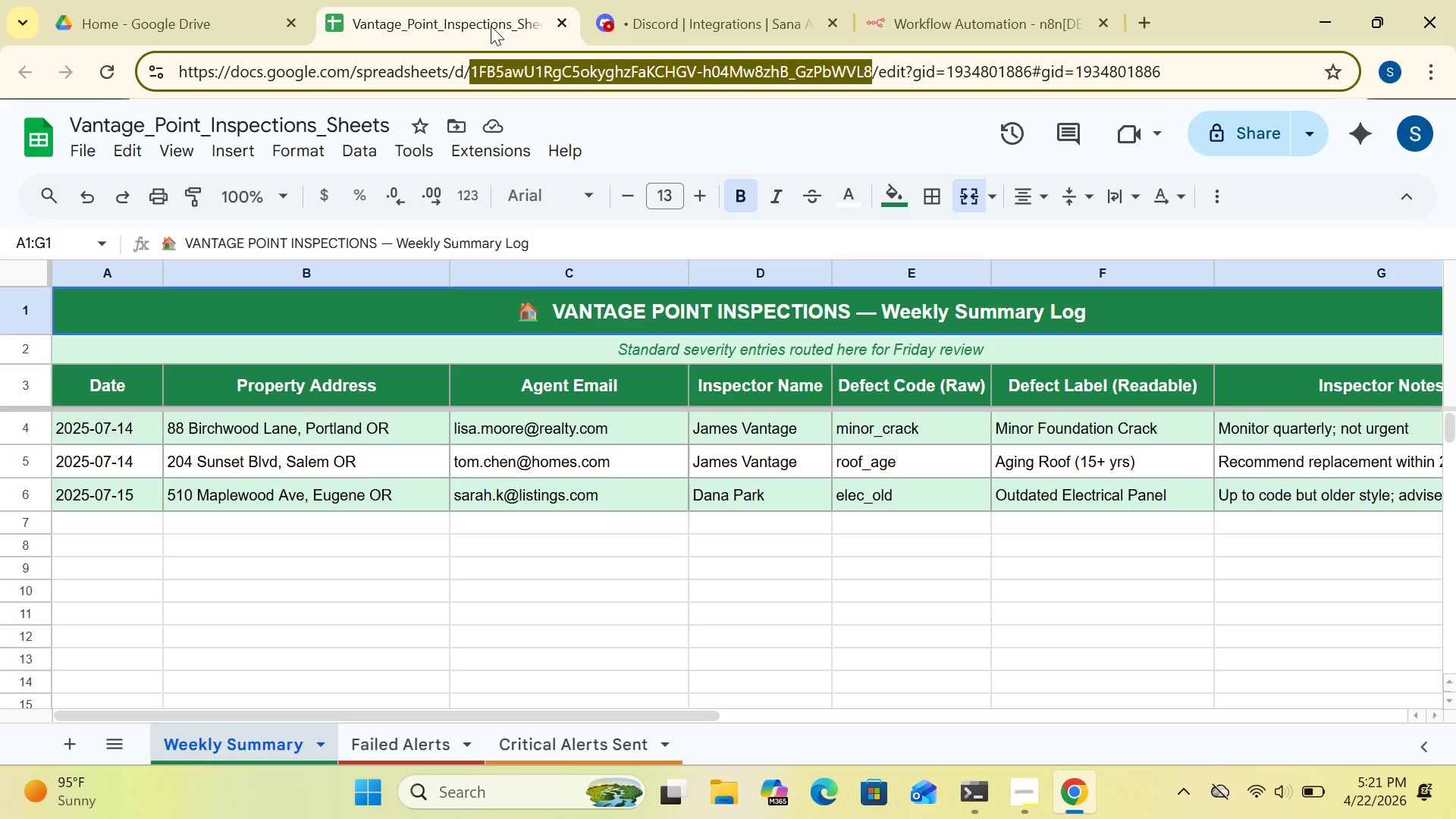 
left_click([896, 20])
 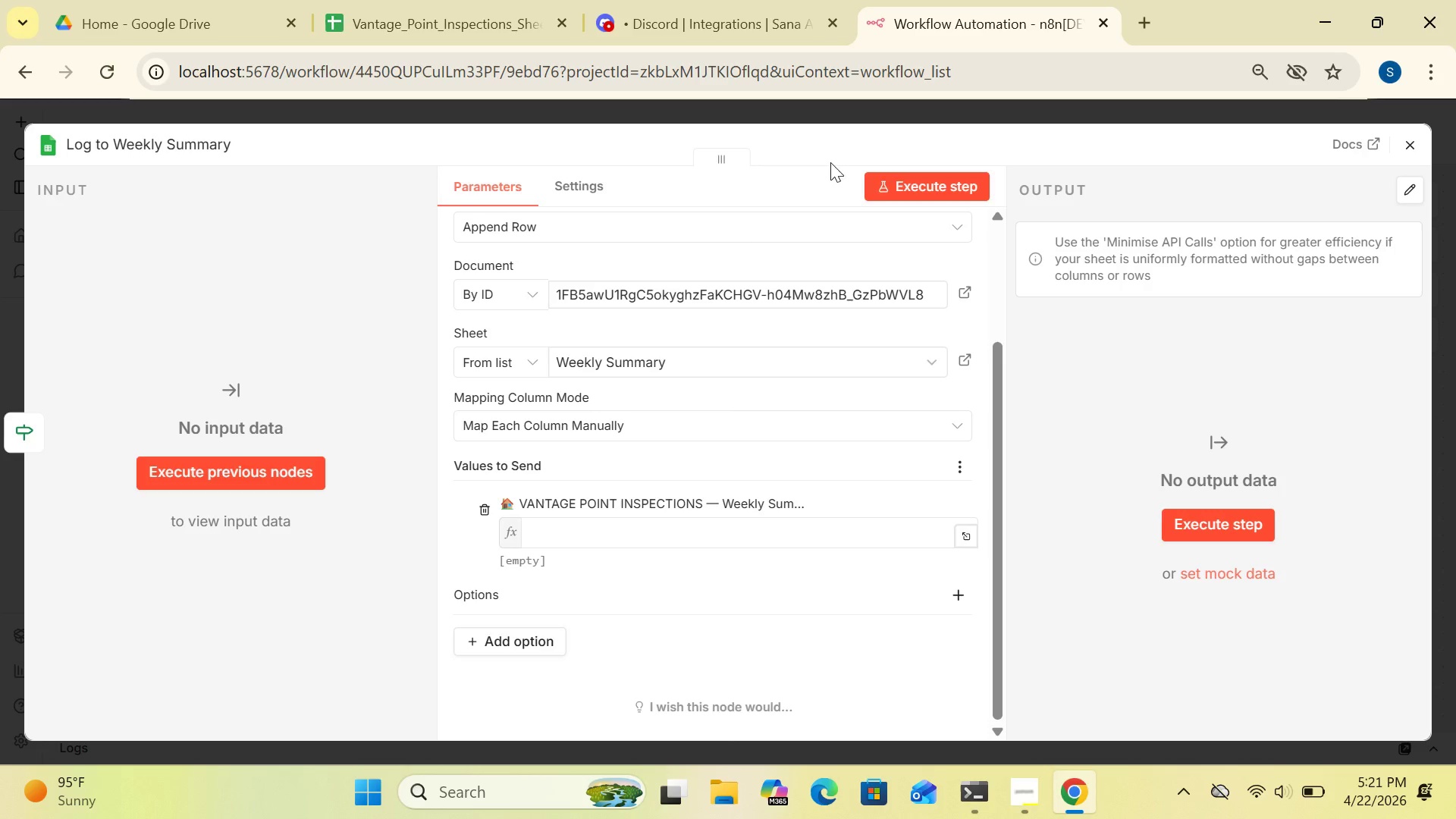 
mouse_move([795, 308])
 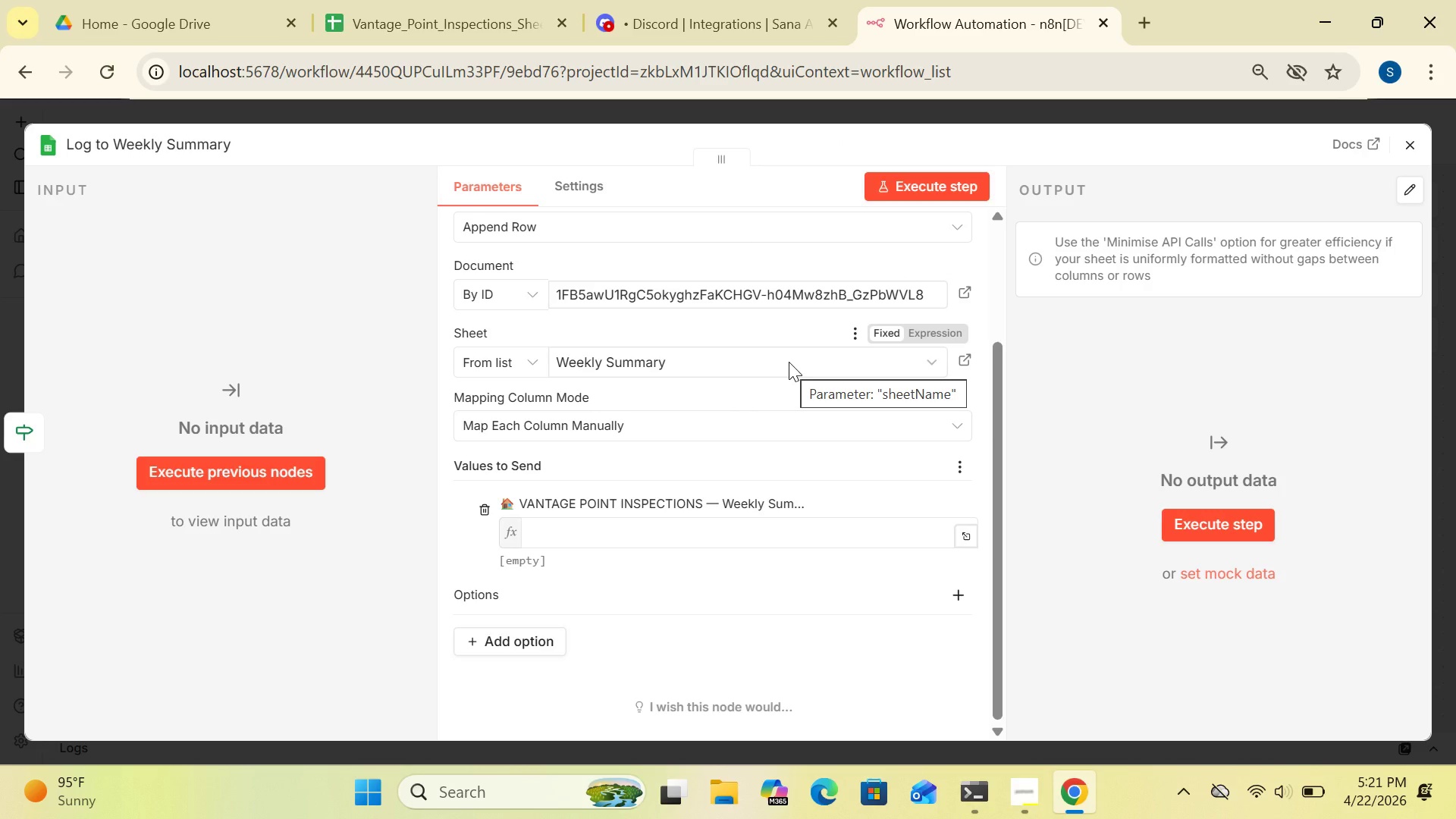 
wait(12.62)
 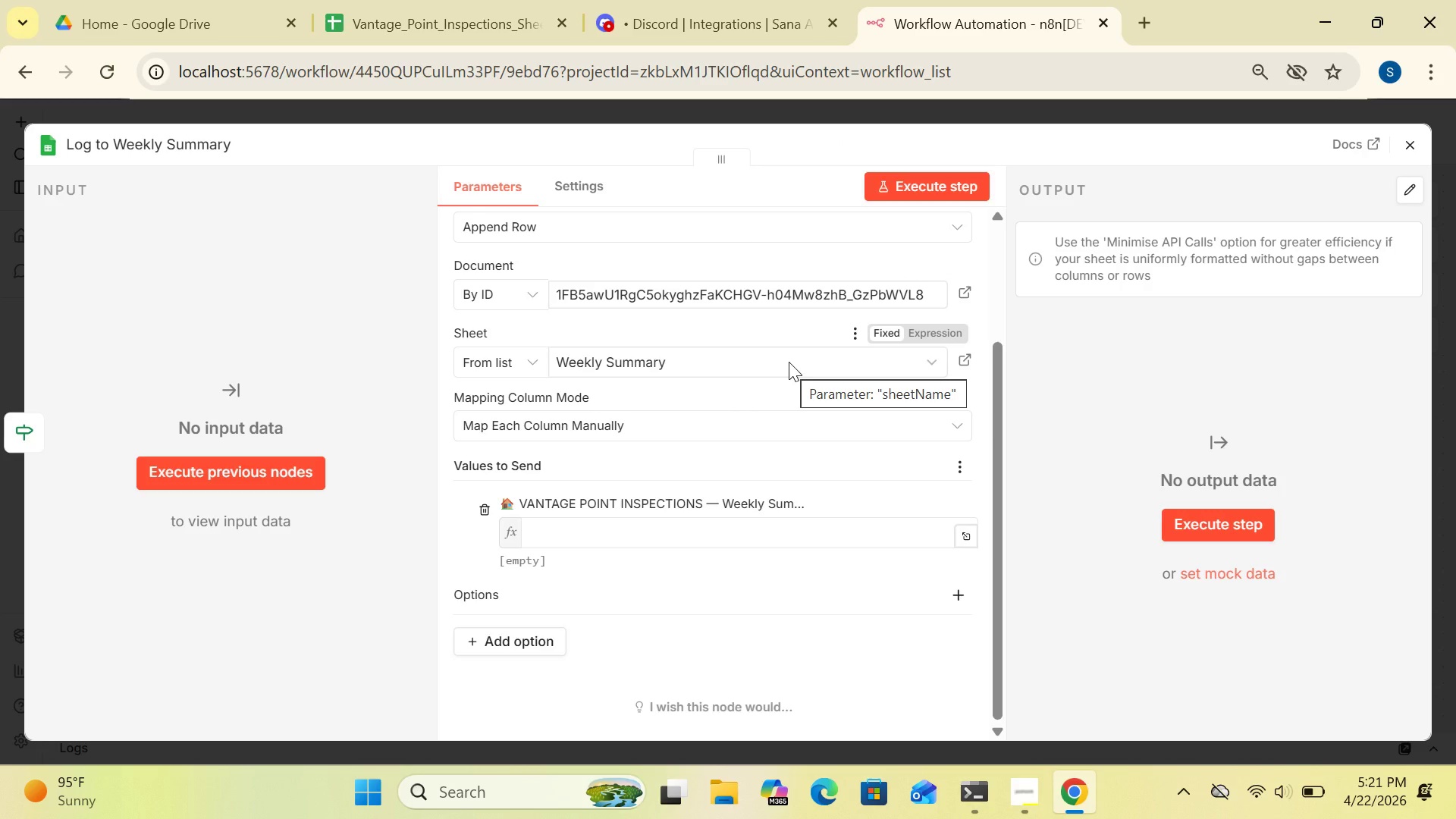 
left_click_drag(start_coordinate=[996, 457], to_coordinate=[992, 292])
 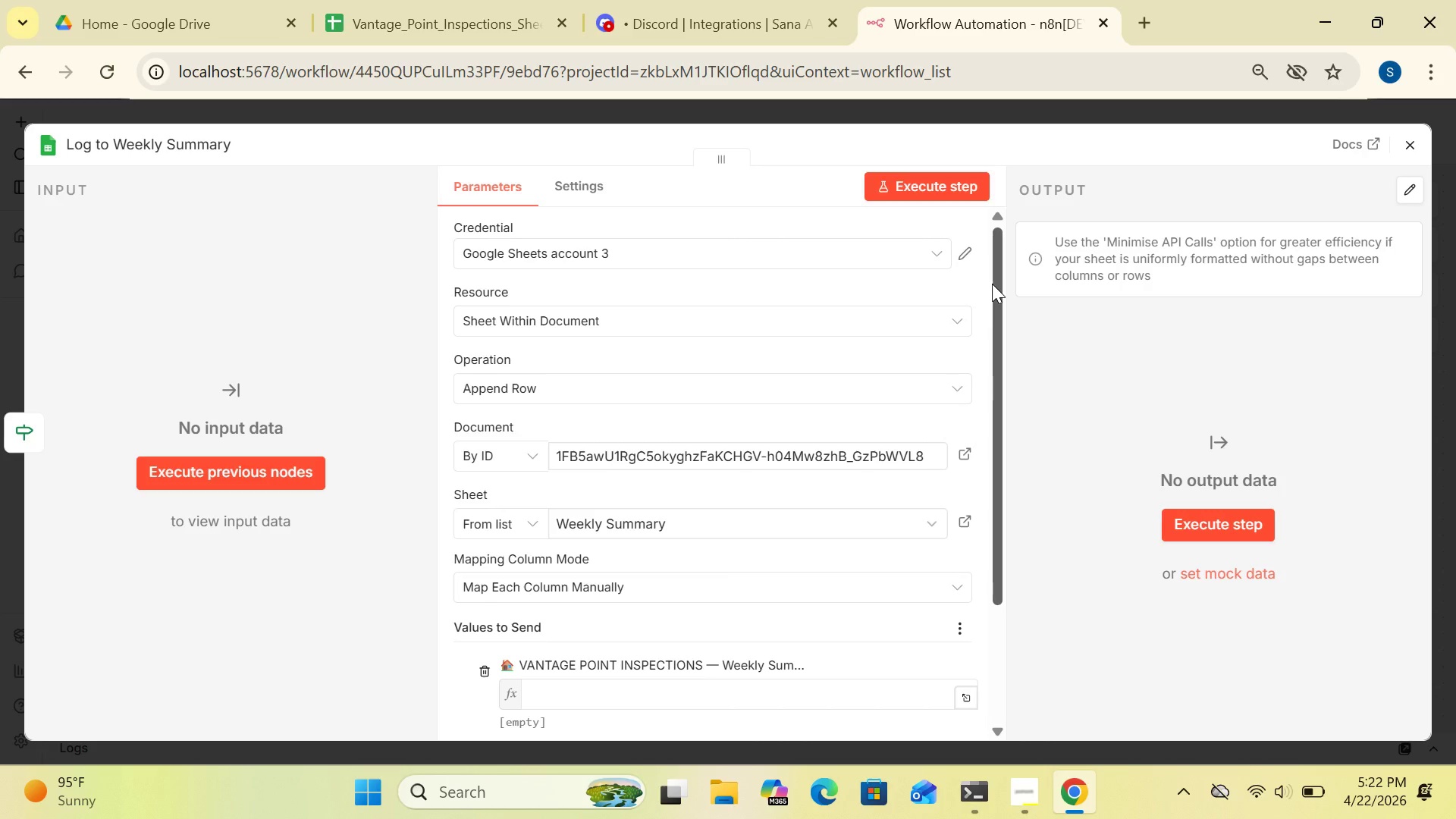 
wait(7.97)
 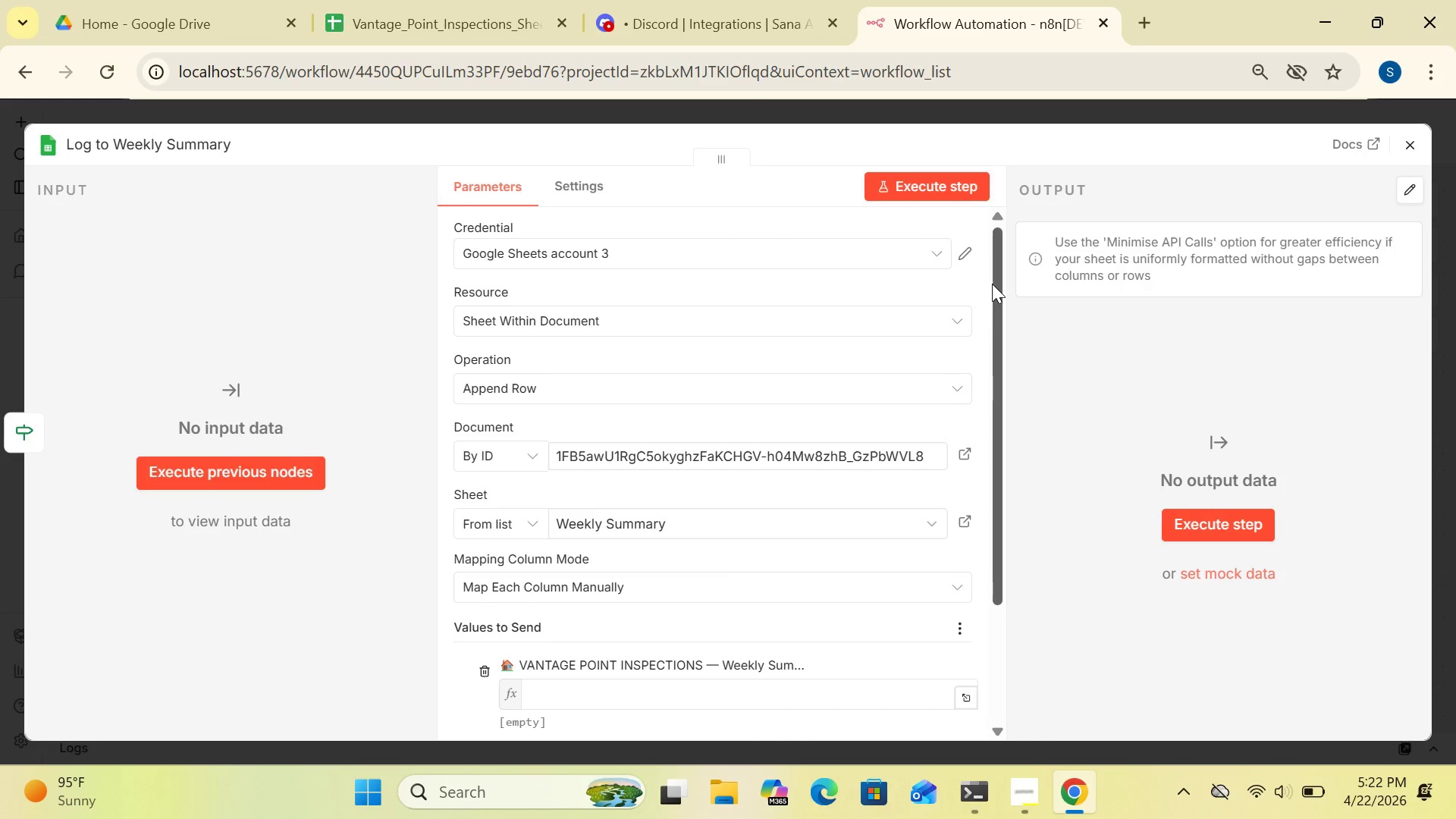 
left_click_drag(start_coordinate=[995, 315], to_coordinate=[1012, 490])
 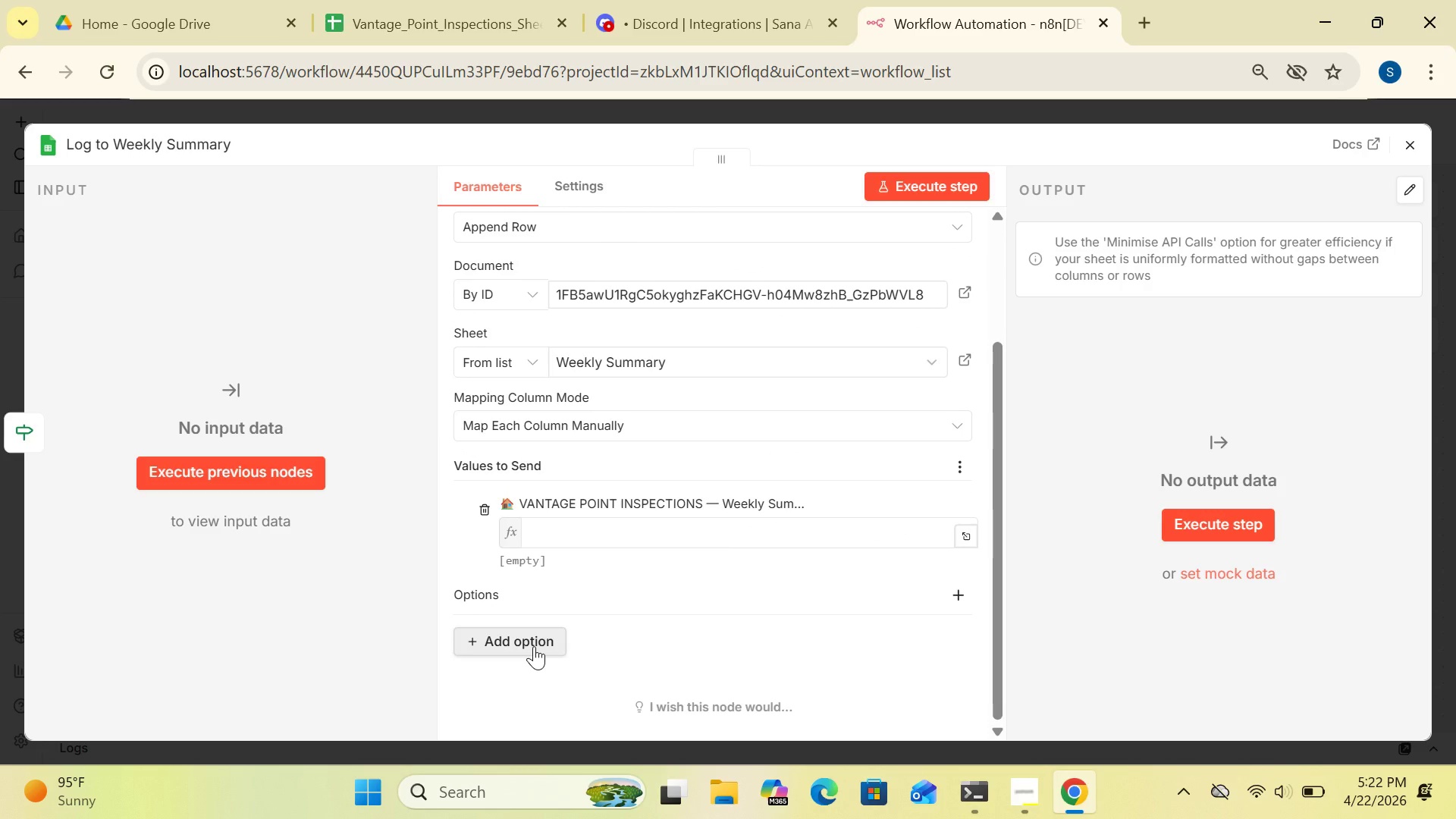 
left_click([534, 646])
 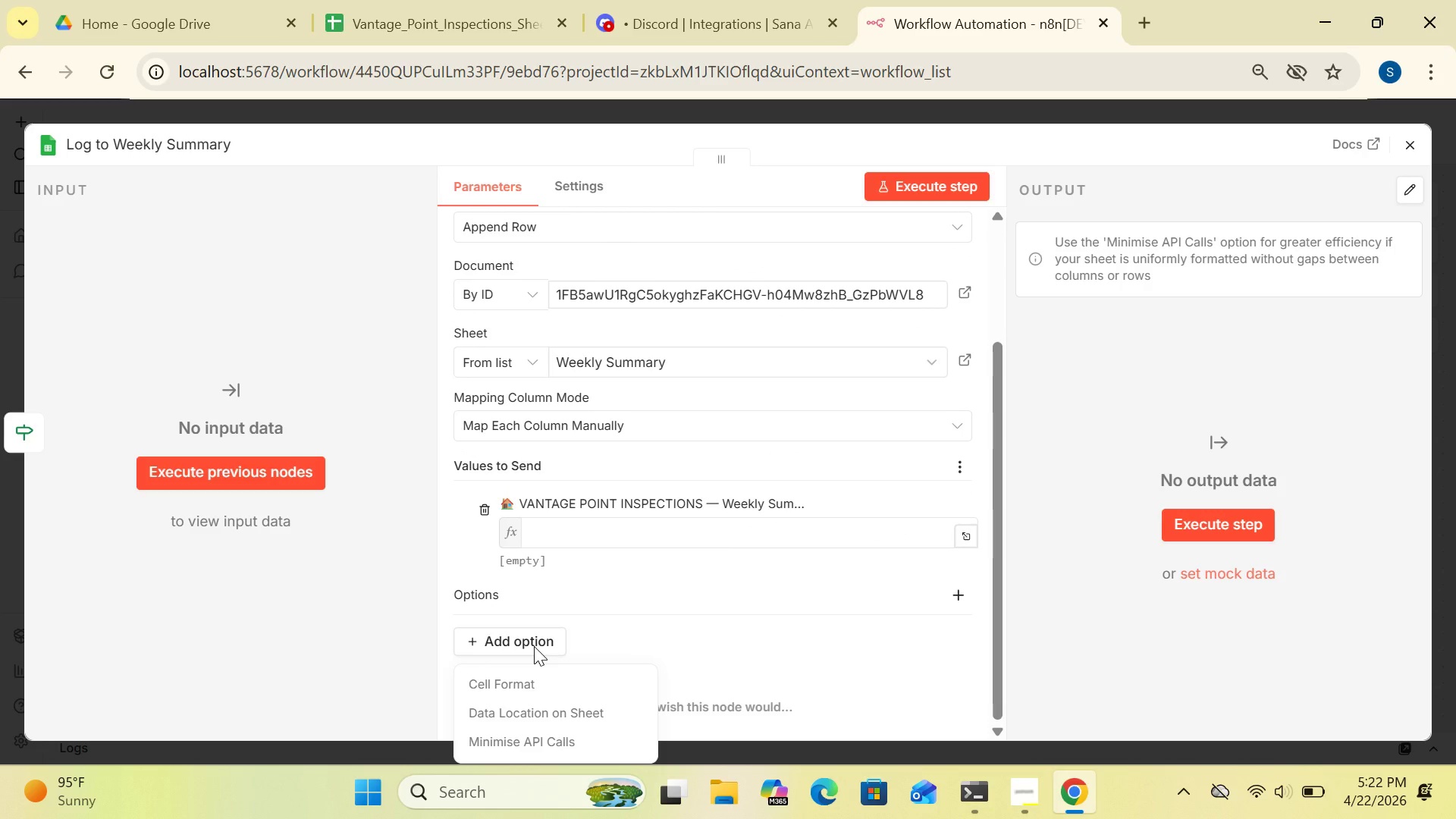 
left_click([749, 657])
 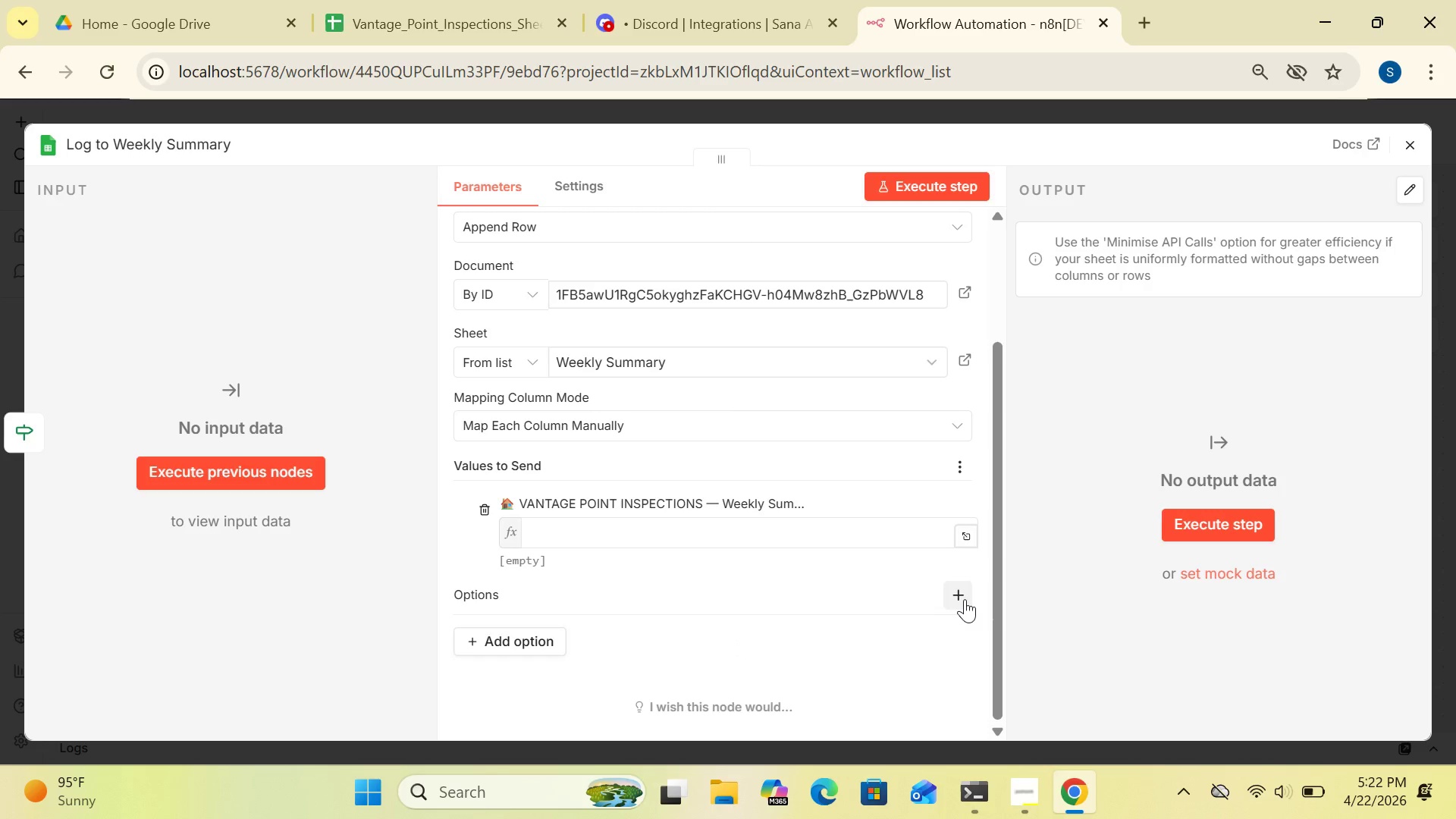 
left_click([965, 598])
 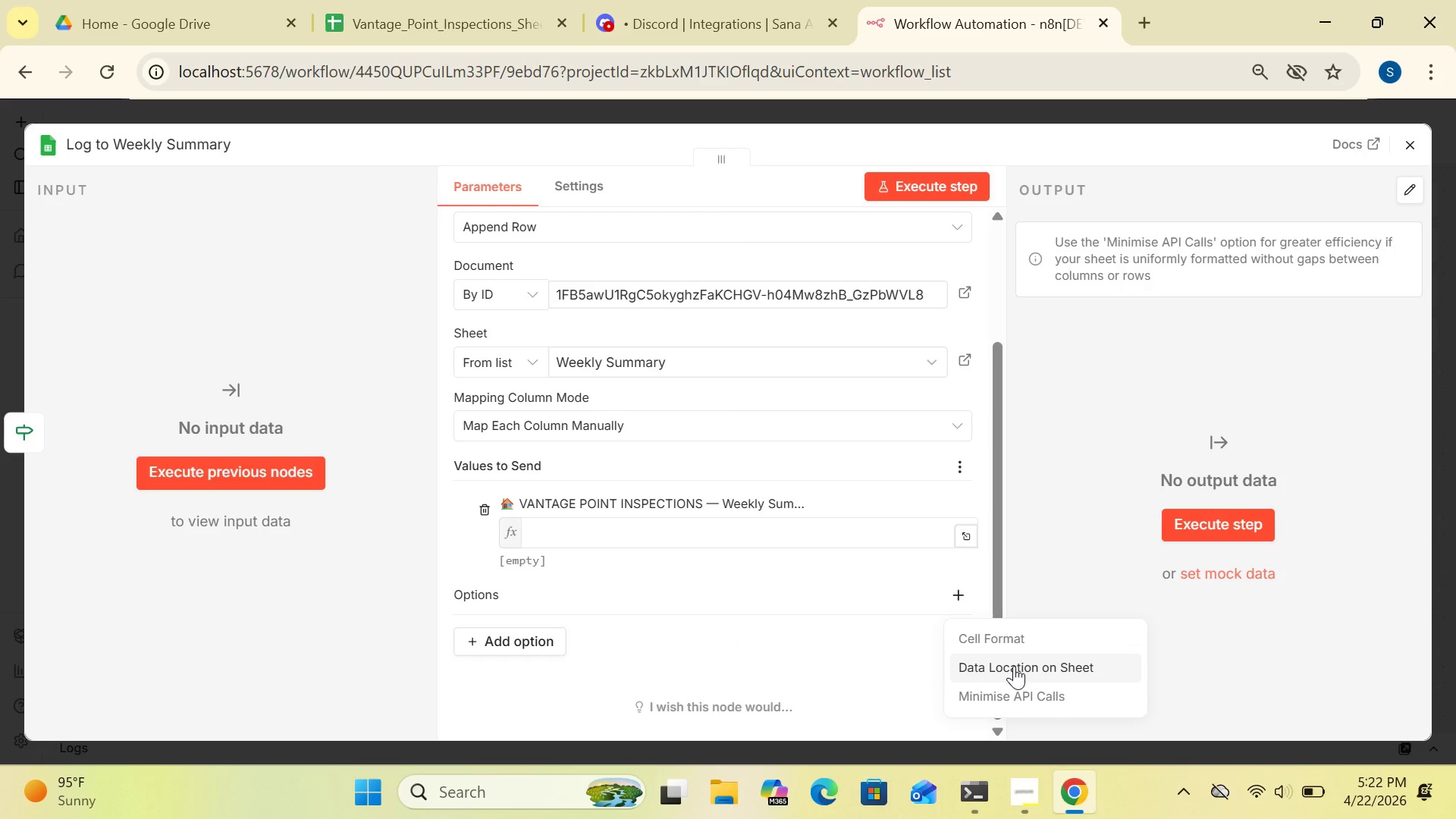 
wait(17.5)
 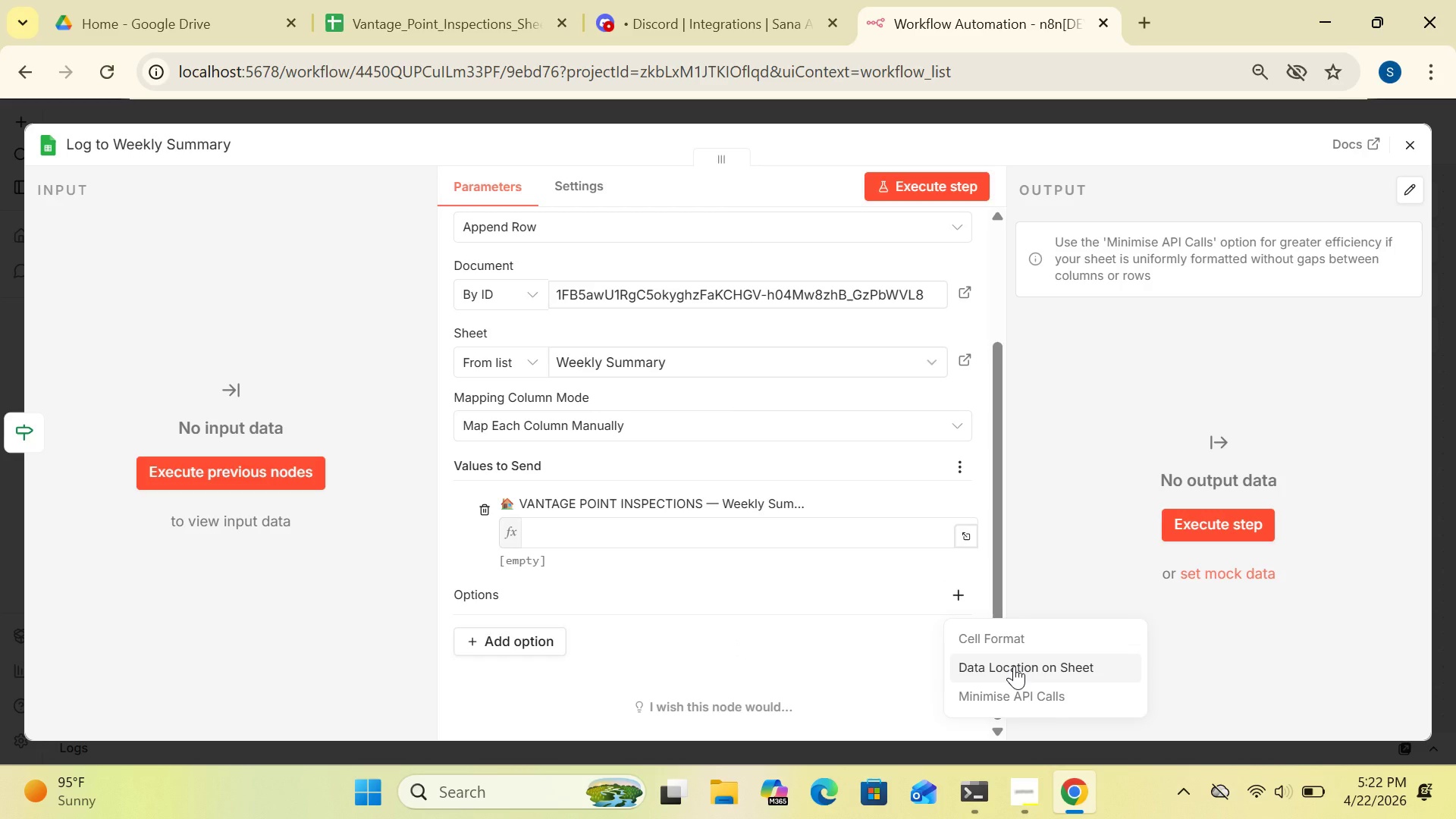 
left_click([1014, 666])
 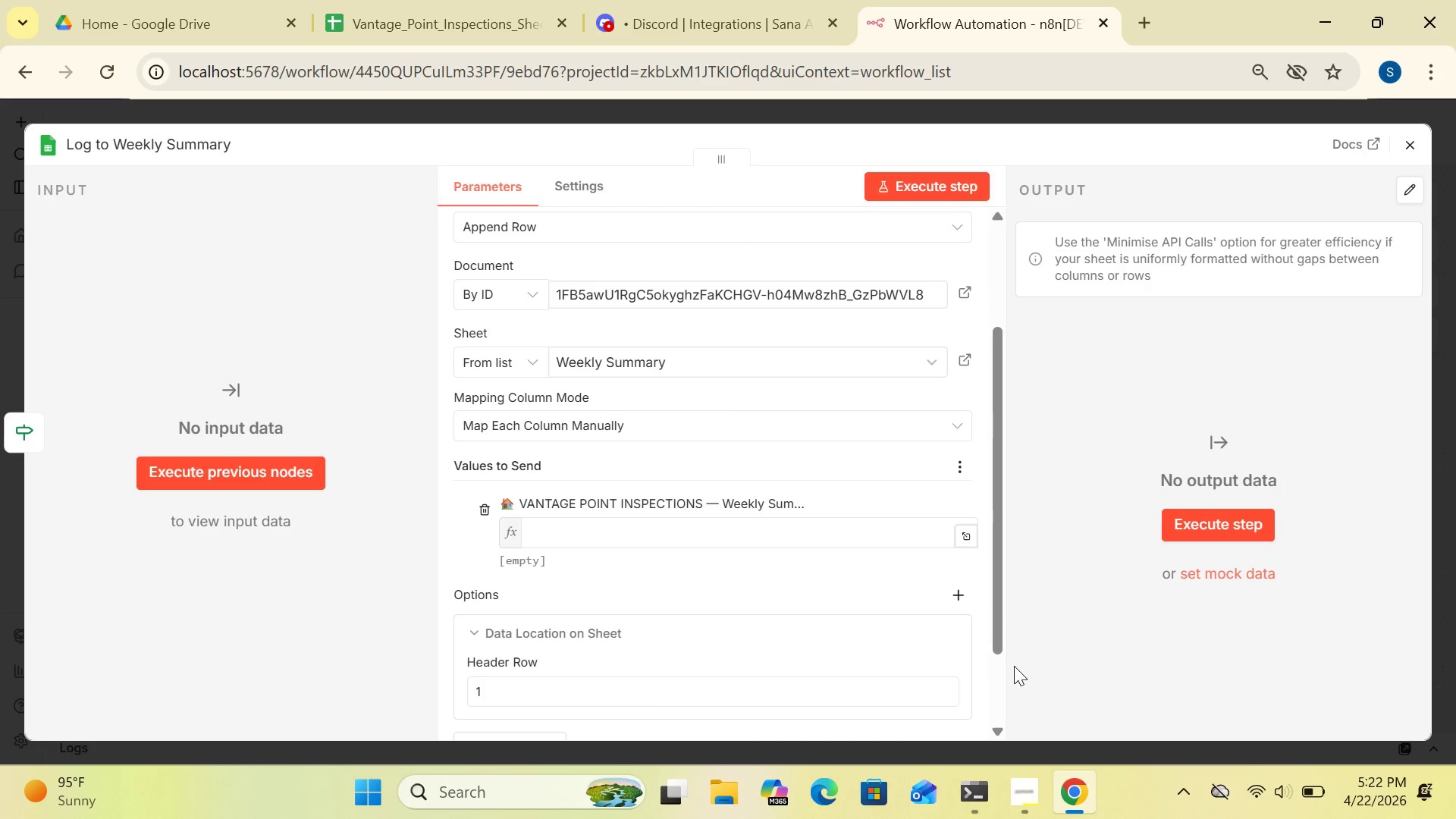 
wait(7.28)
 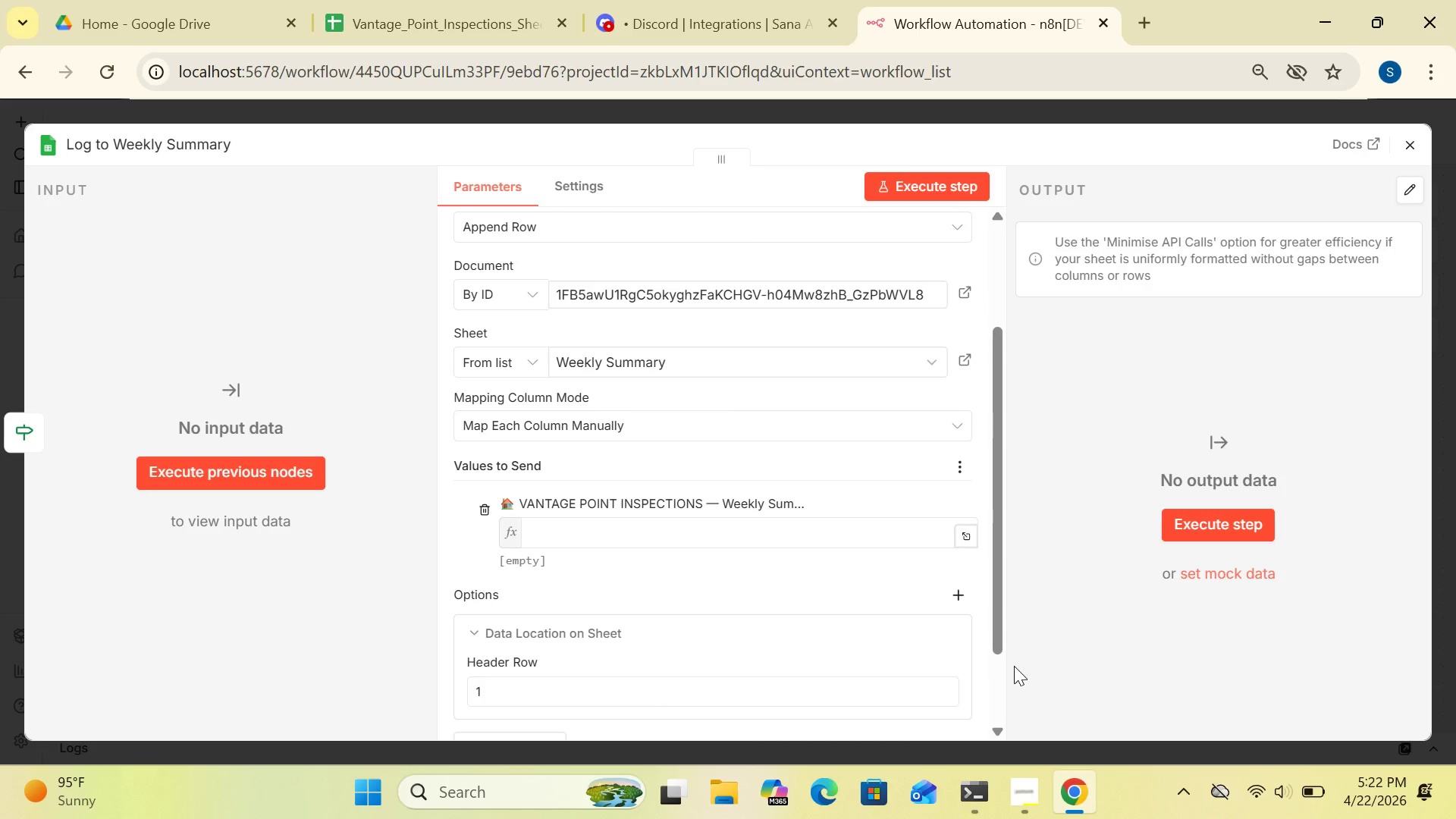 
left_click([573, 690])
 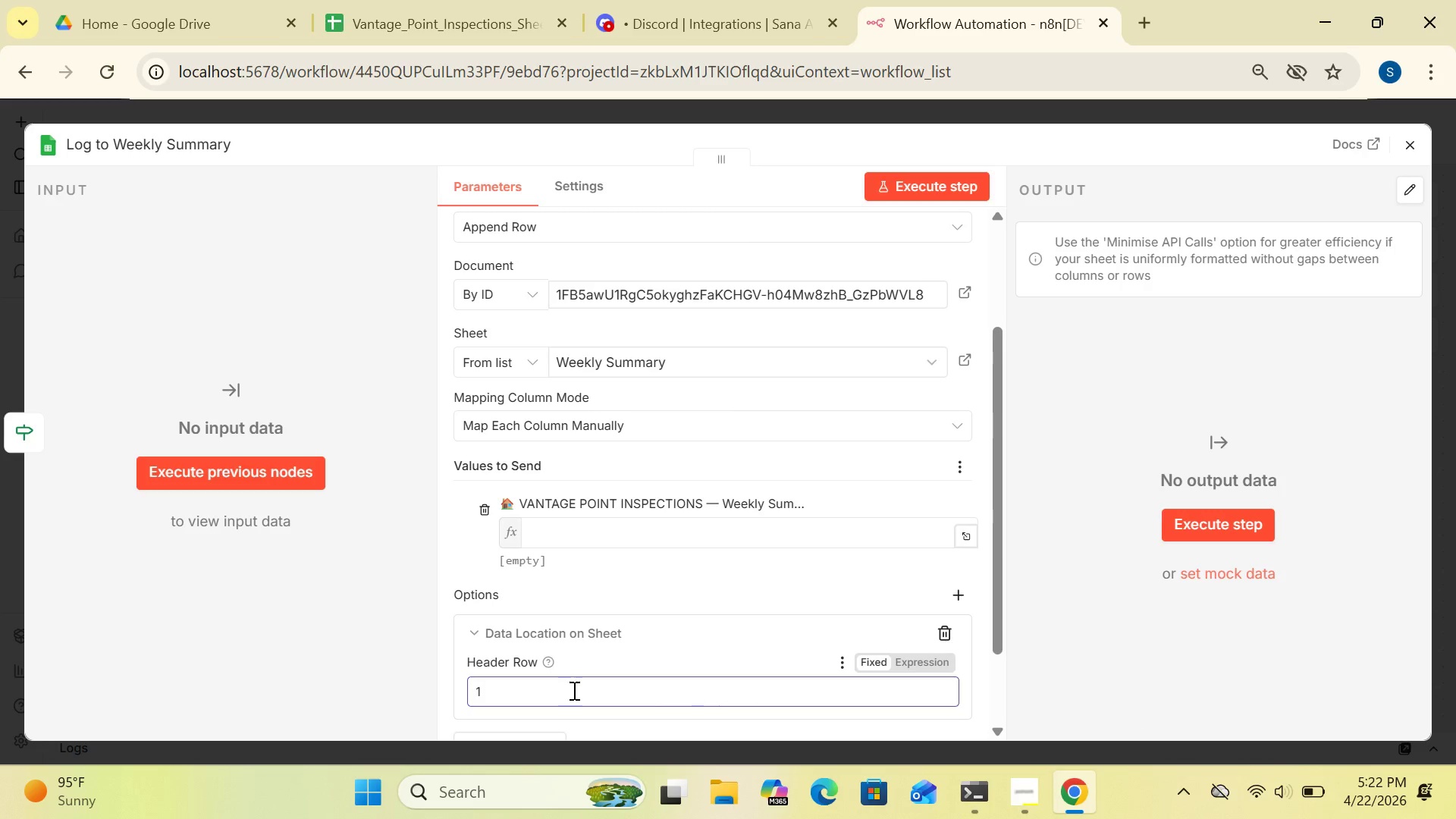 
key(Backspace)
 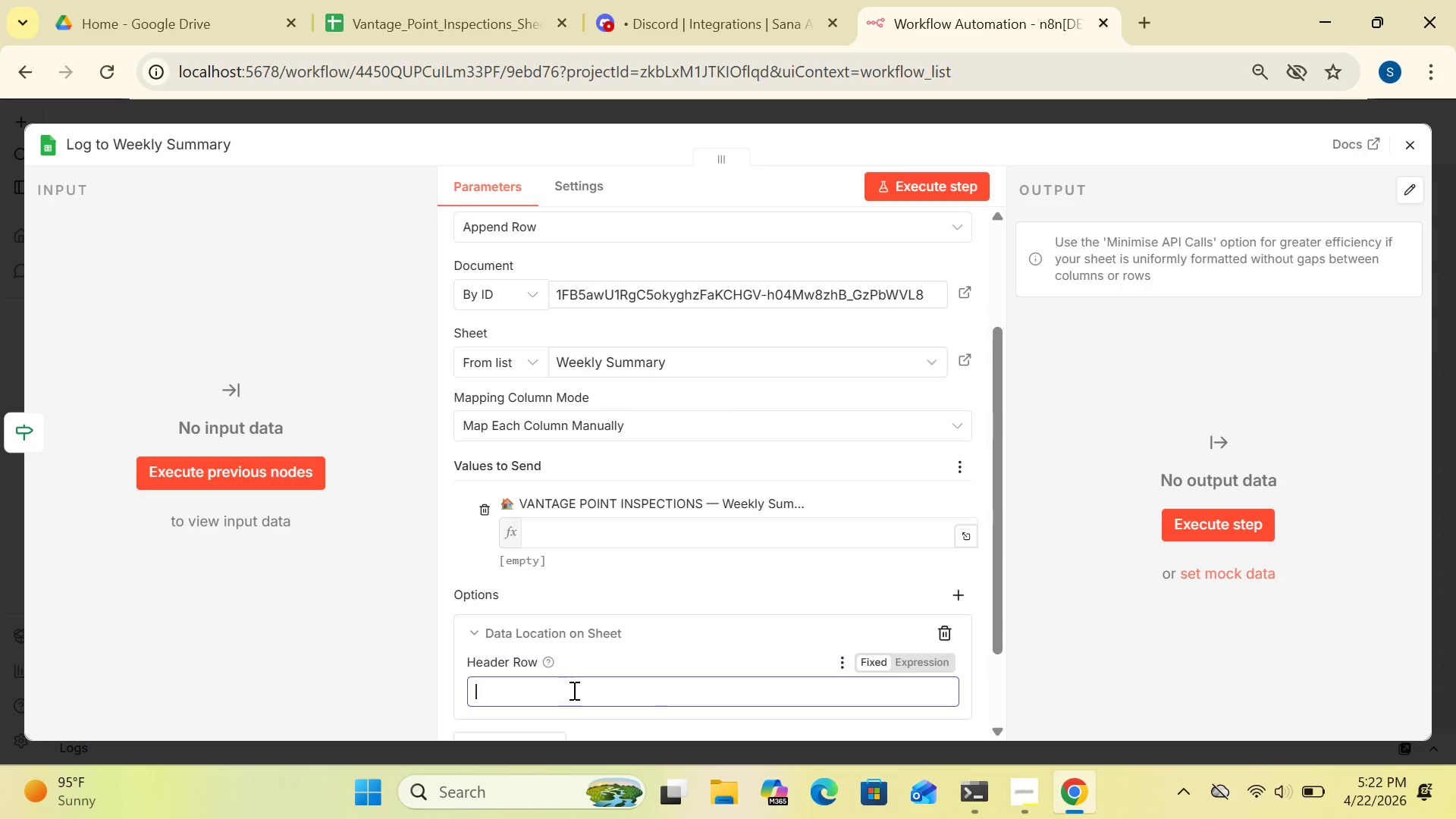 
key(3)
 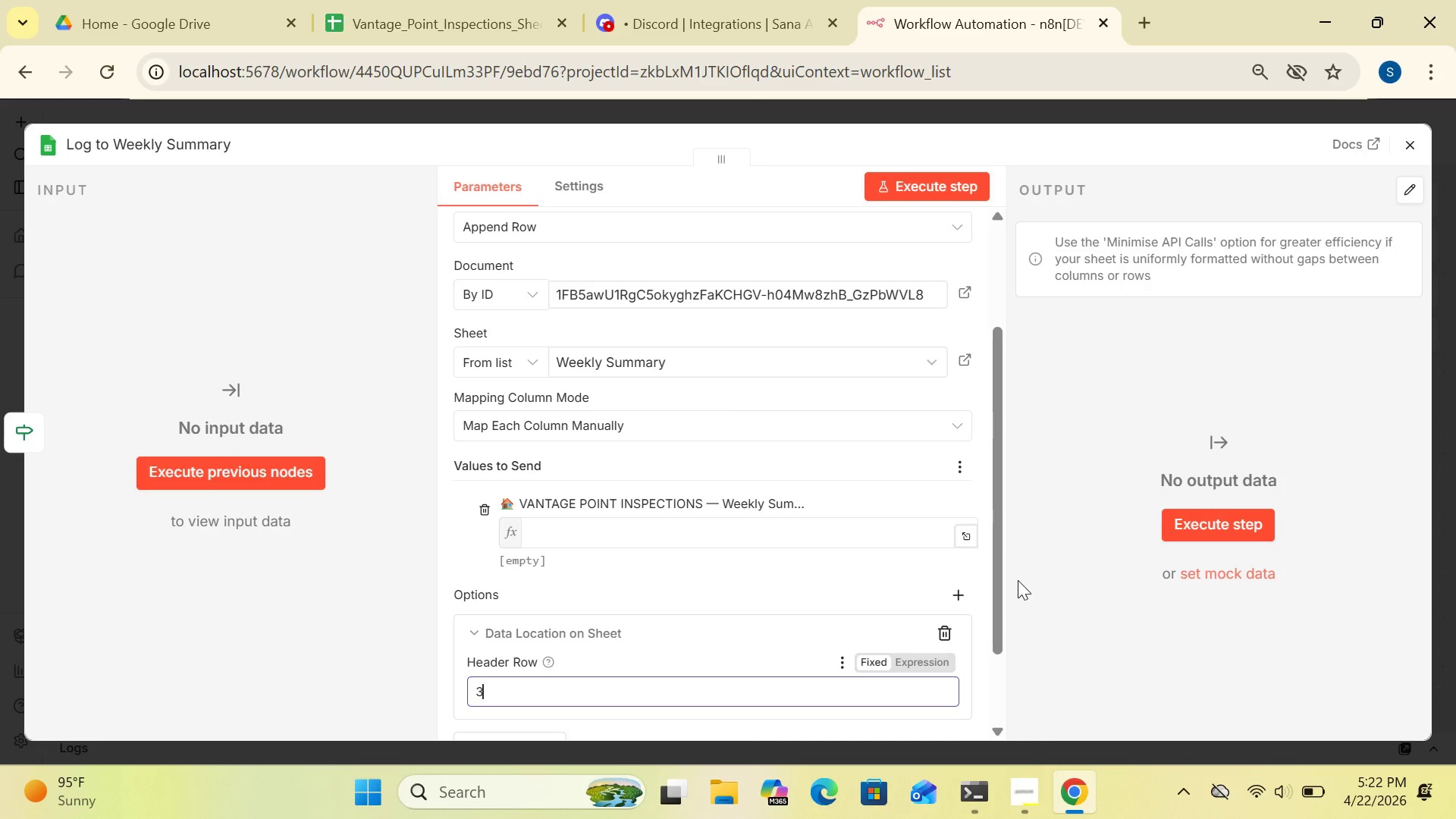 
left_click_drag(start_coordinate=[993, 579], to_coordinate=[990, 683])
 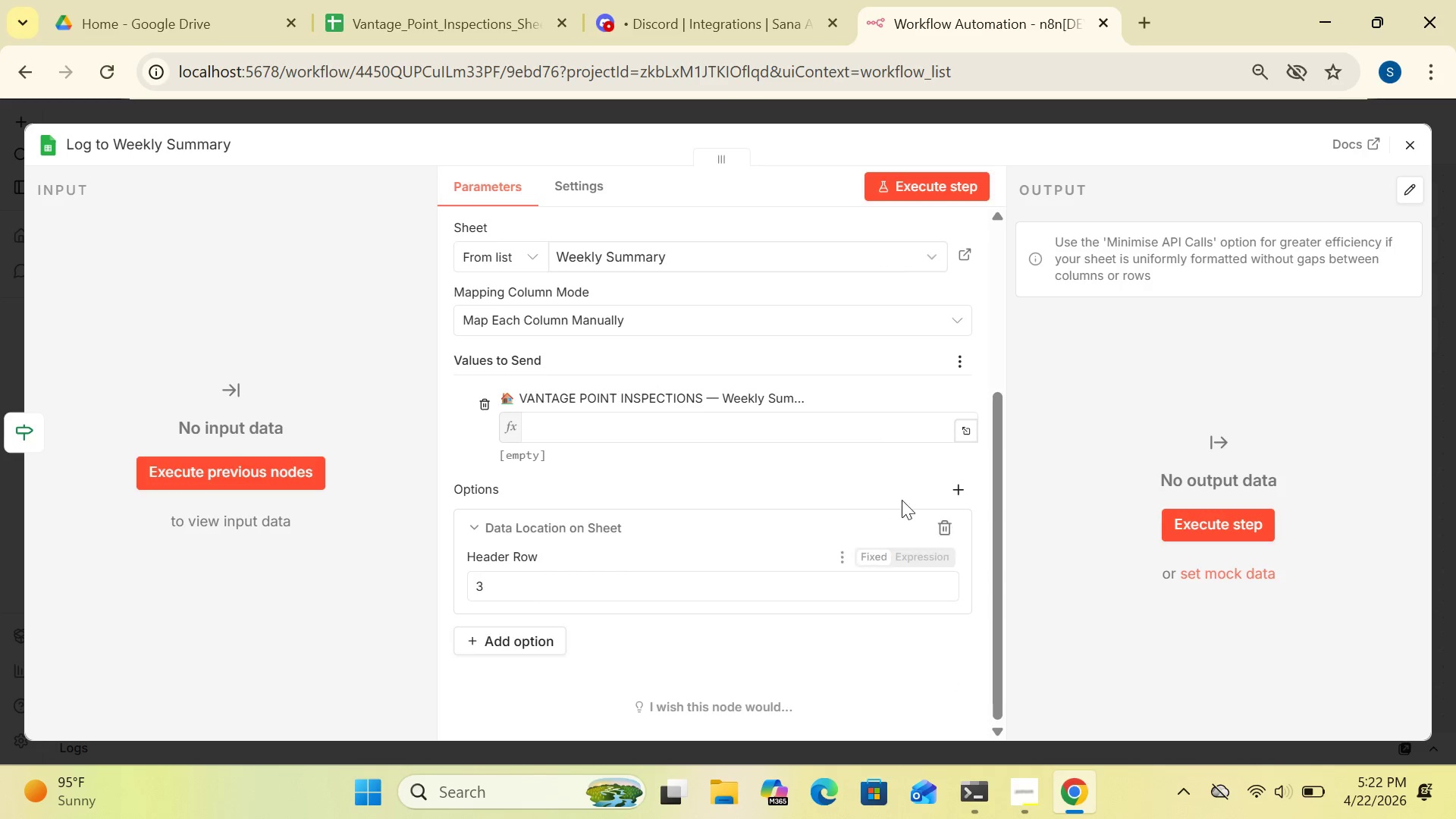 
left_click([961, 490])
 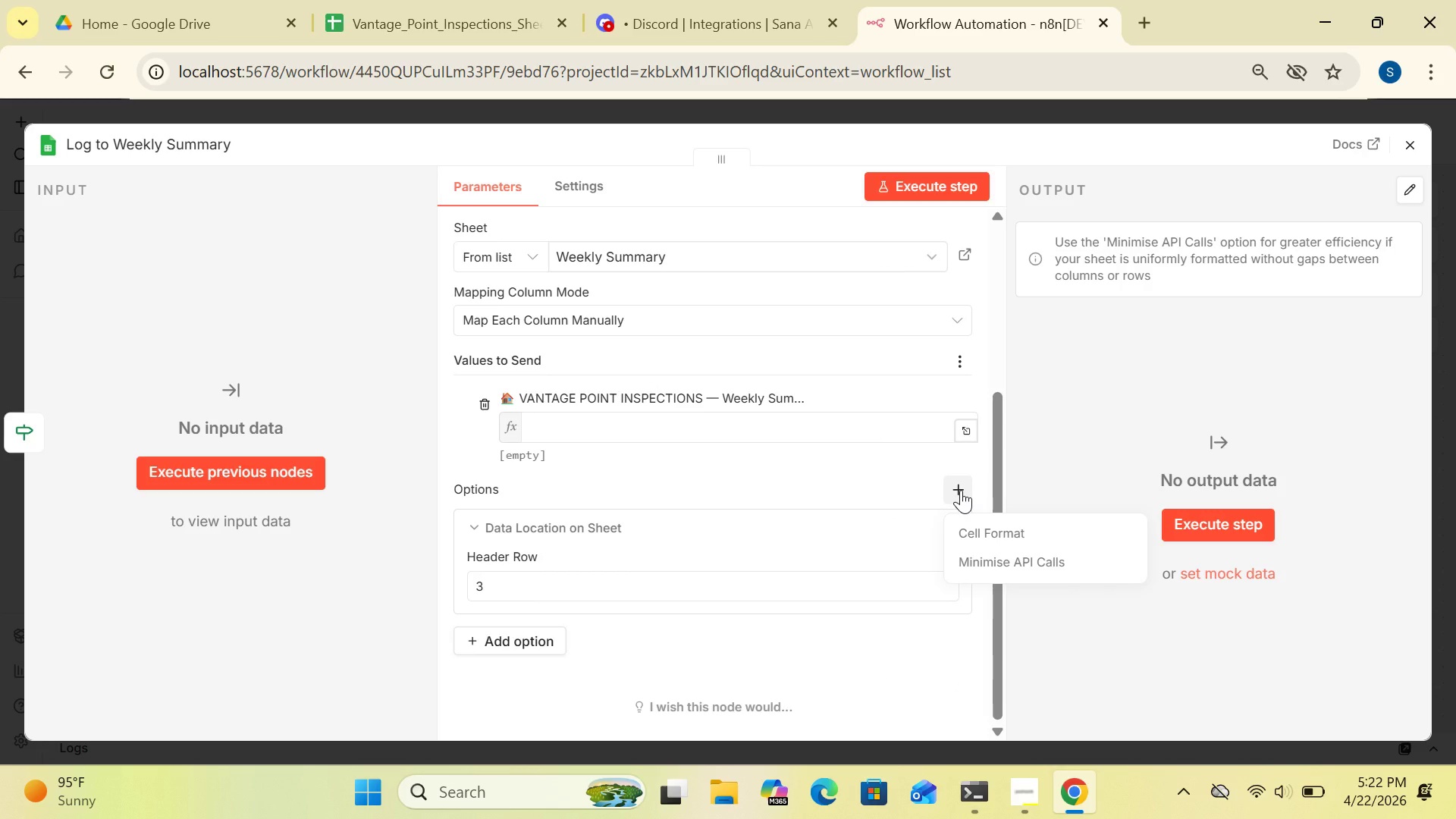 
left_click([961, 490])
 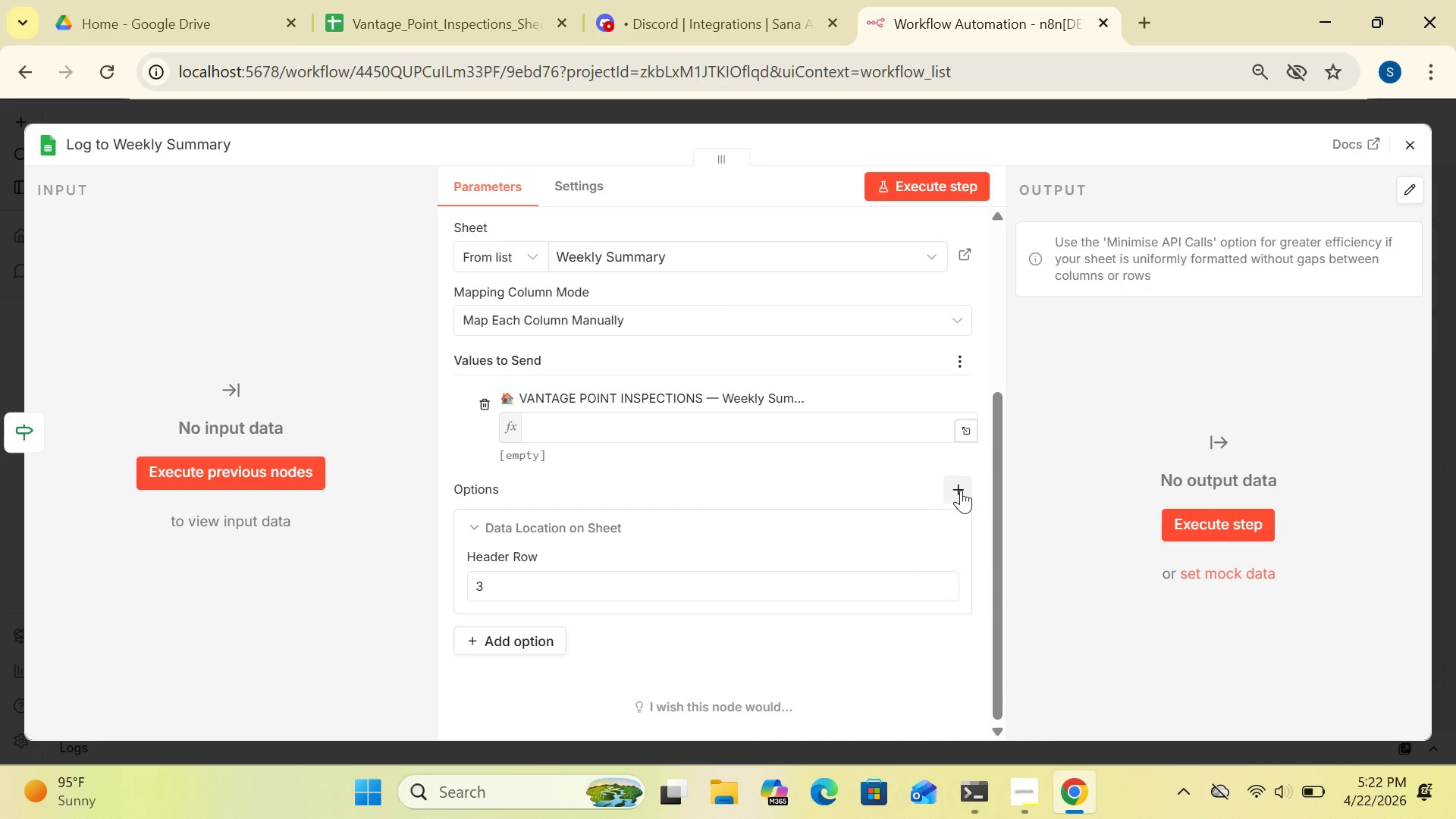 
left_click([961, 490])
 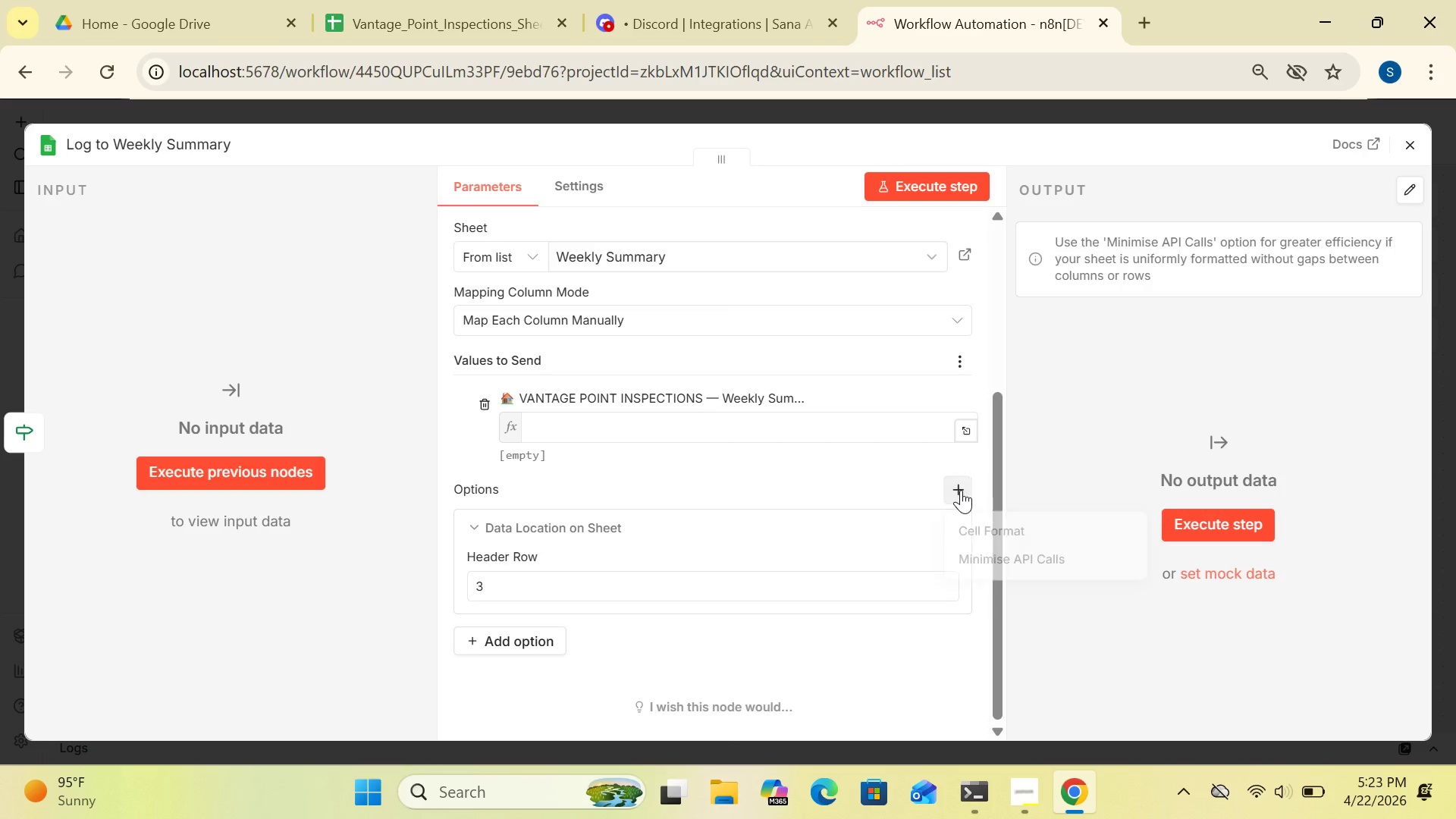 
left_click_drag(start_coordinate=[961, 490], to_coordinate=[957, 503])
 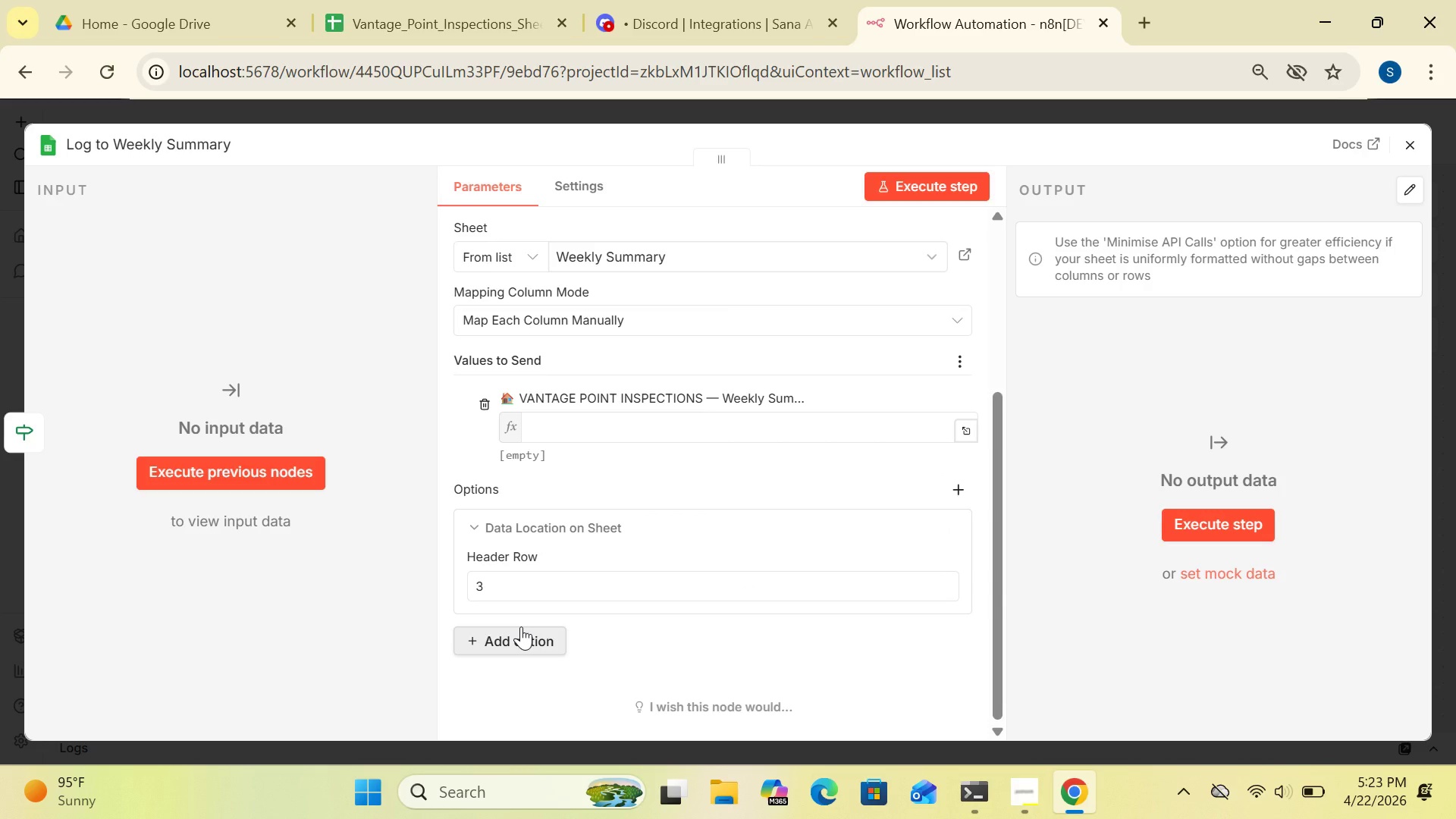 
left_click([521, 626])
 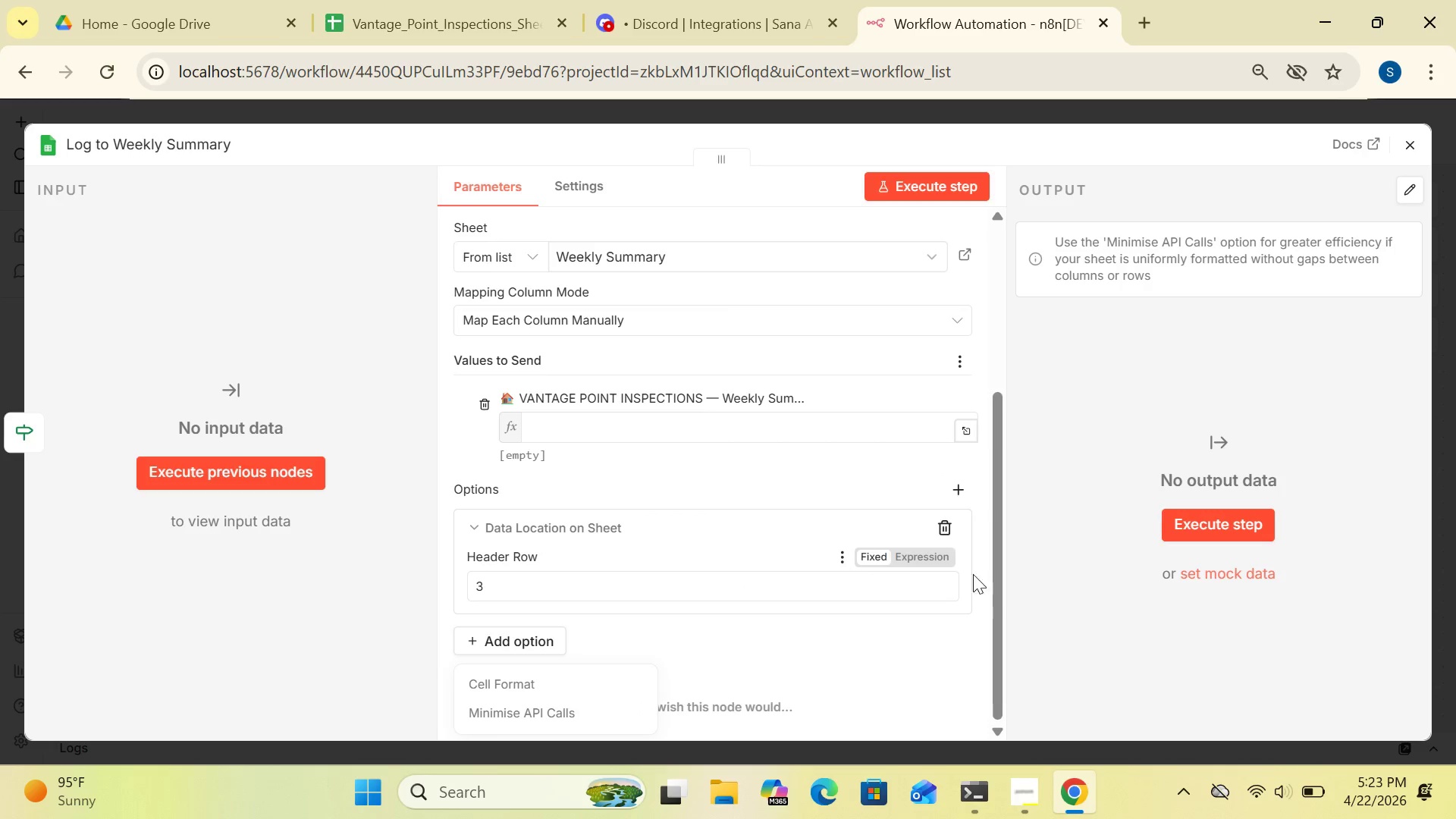 
left_click_drag(start_coordinate=[1002, 575], to_coordinate=[650, 642])
 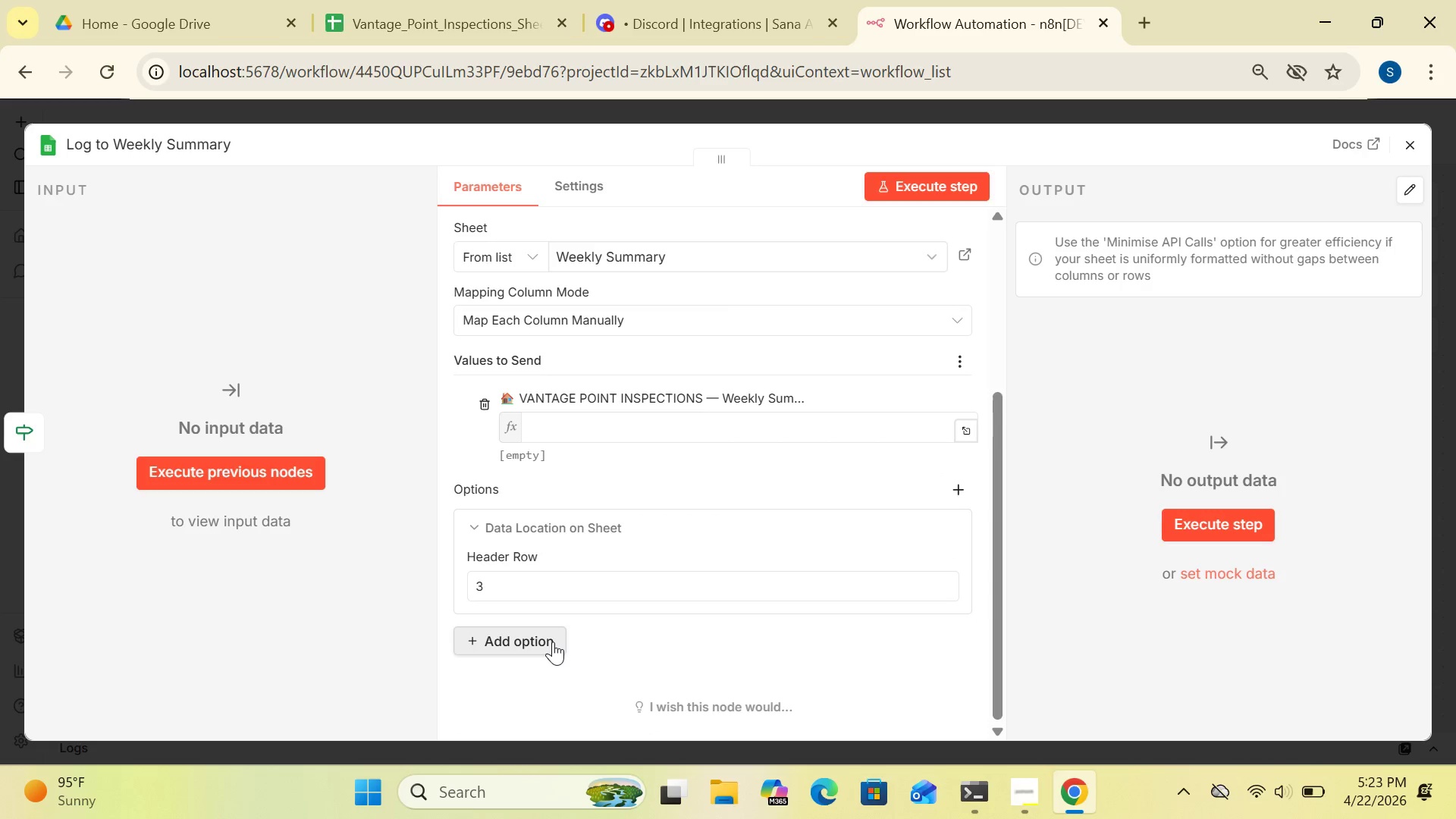 
left_click([553, 642])
 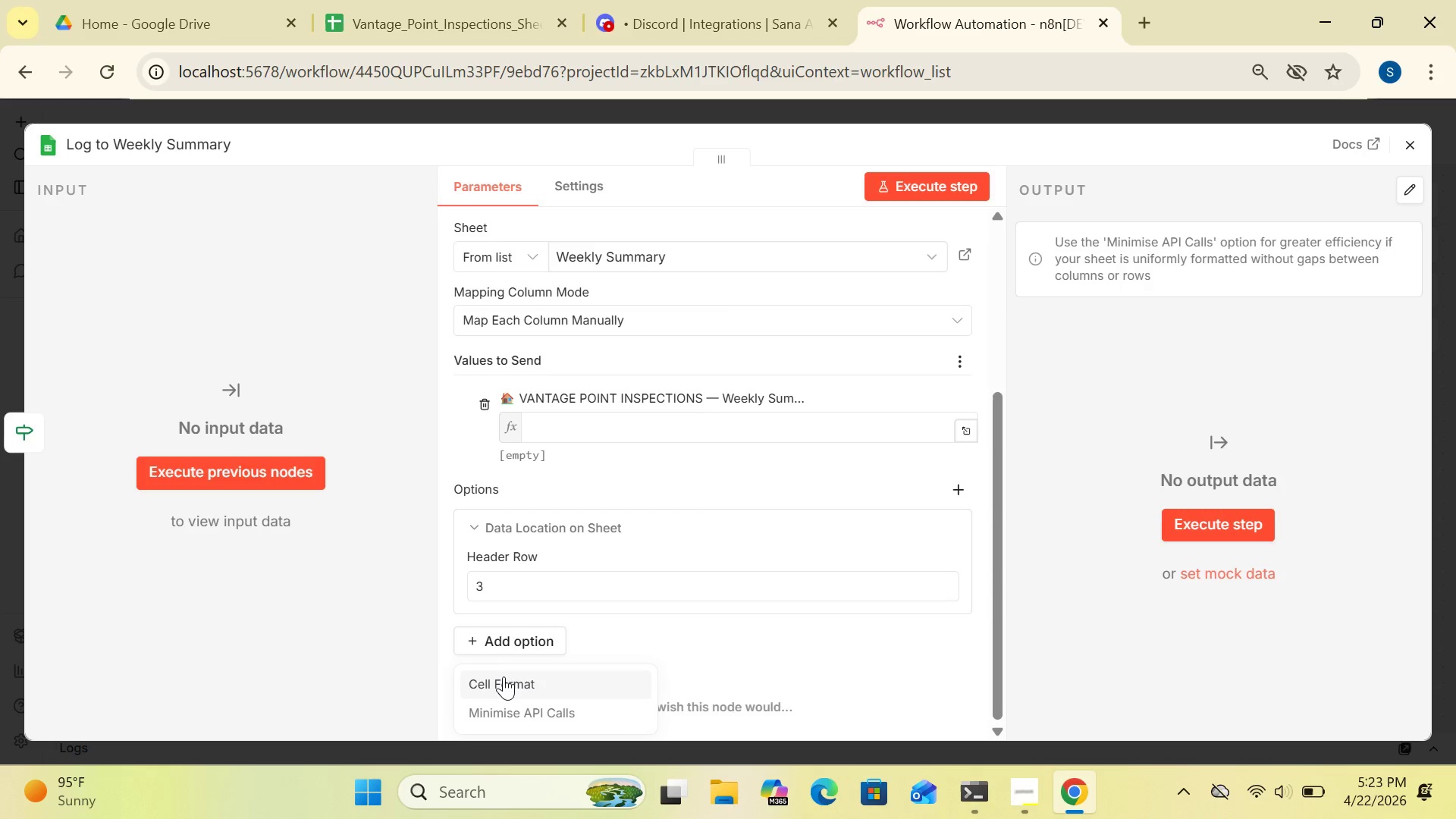 
left_click([500, 678])
 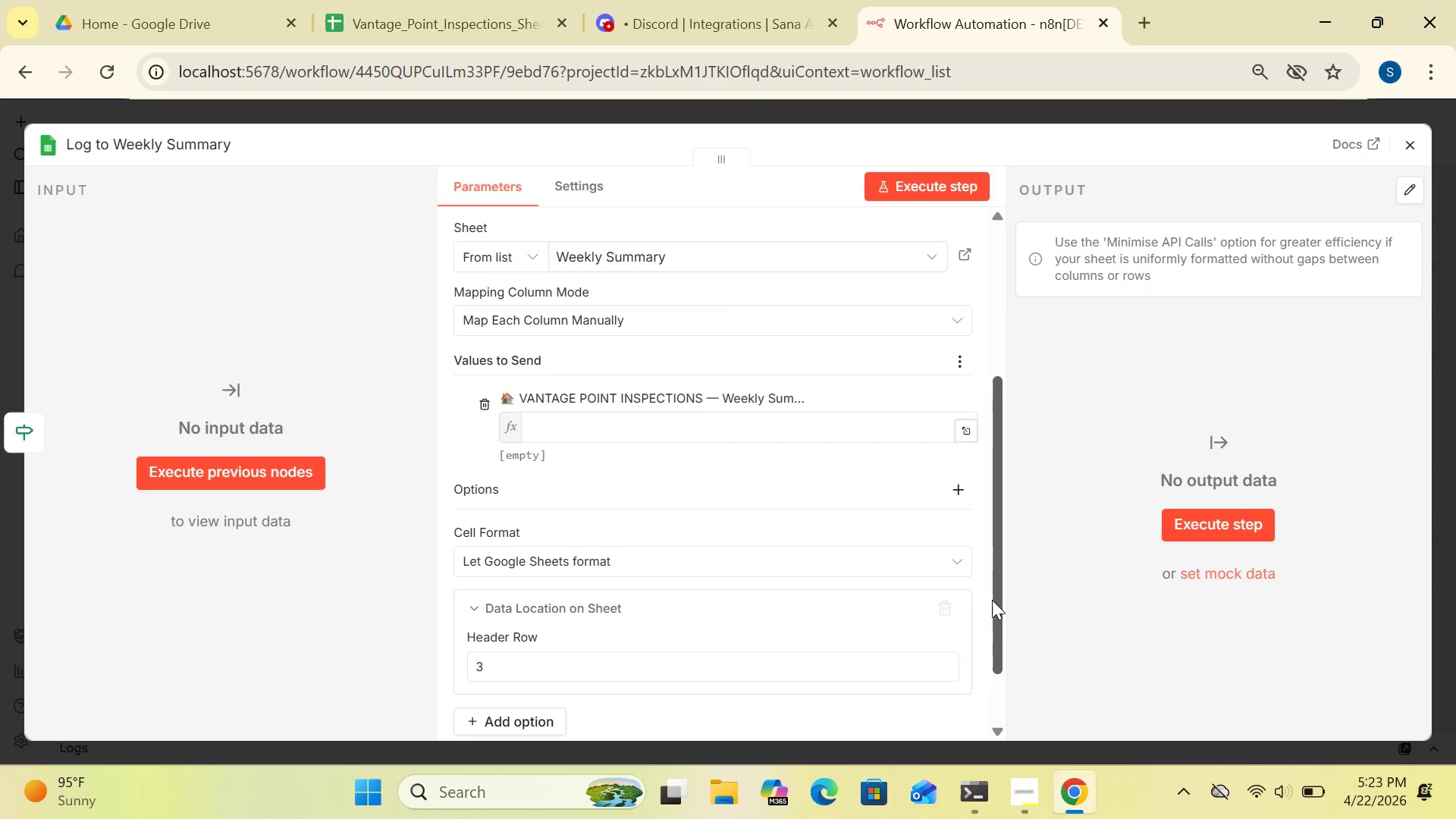 
left_click_drag(start_coordinate=[998, 599], to_coordinate=[1000, 626])
 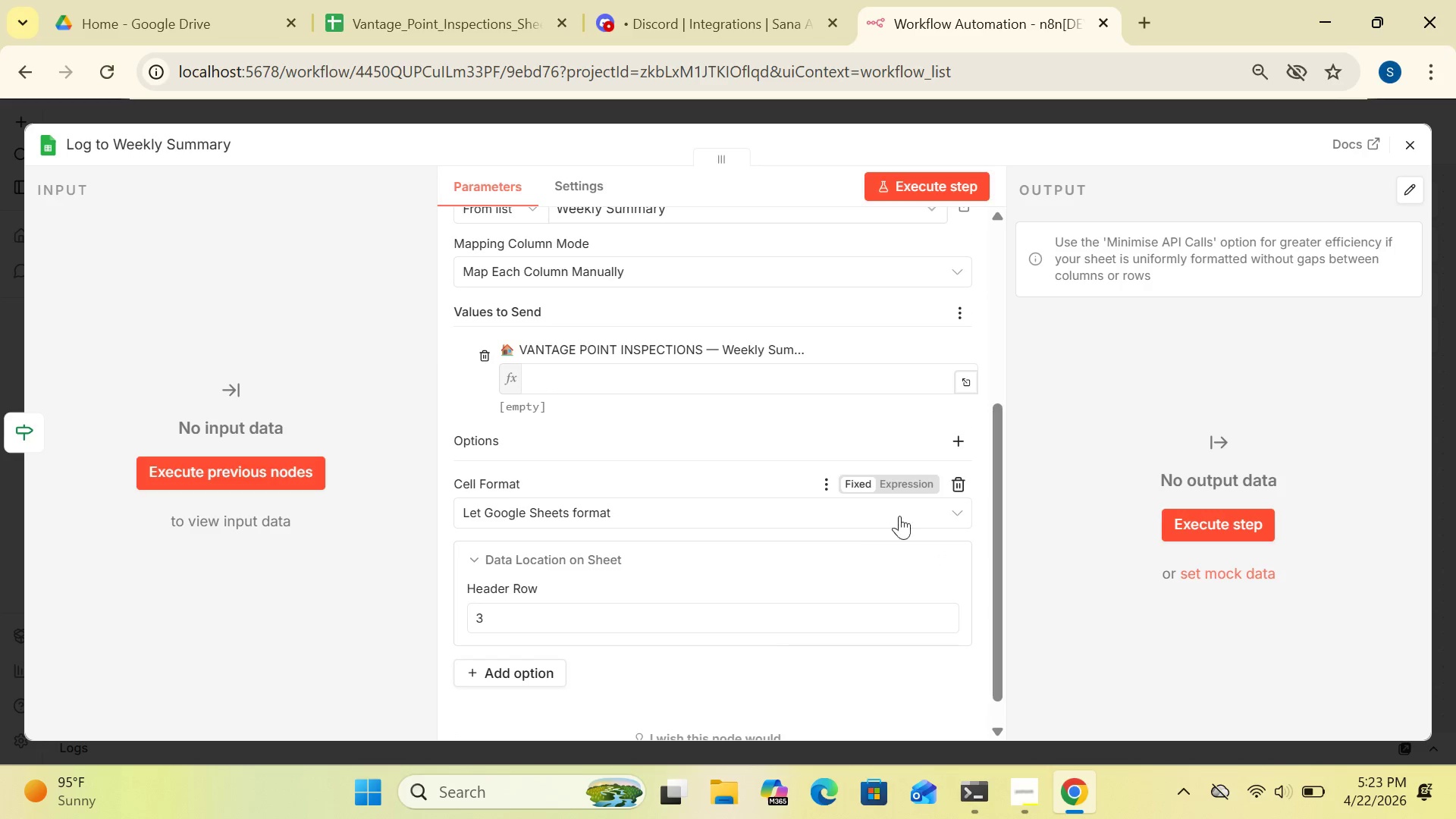 
left_click([917, 516])
 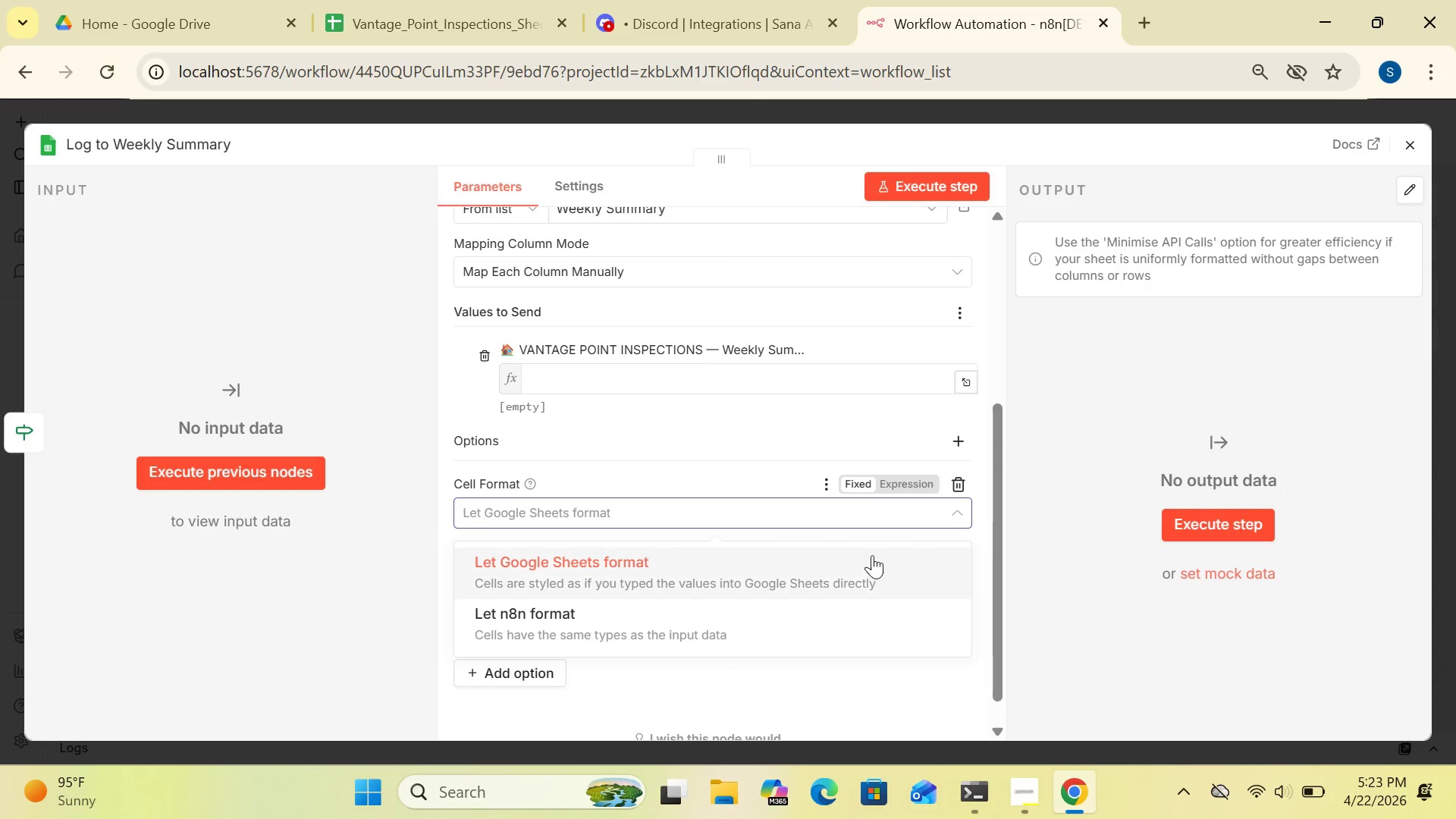 
left_click([832, 582])
 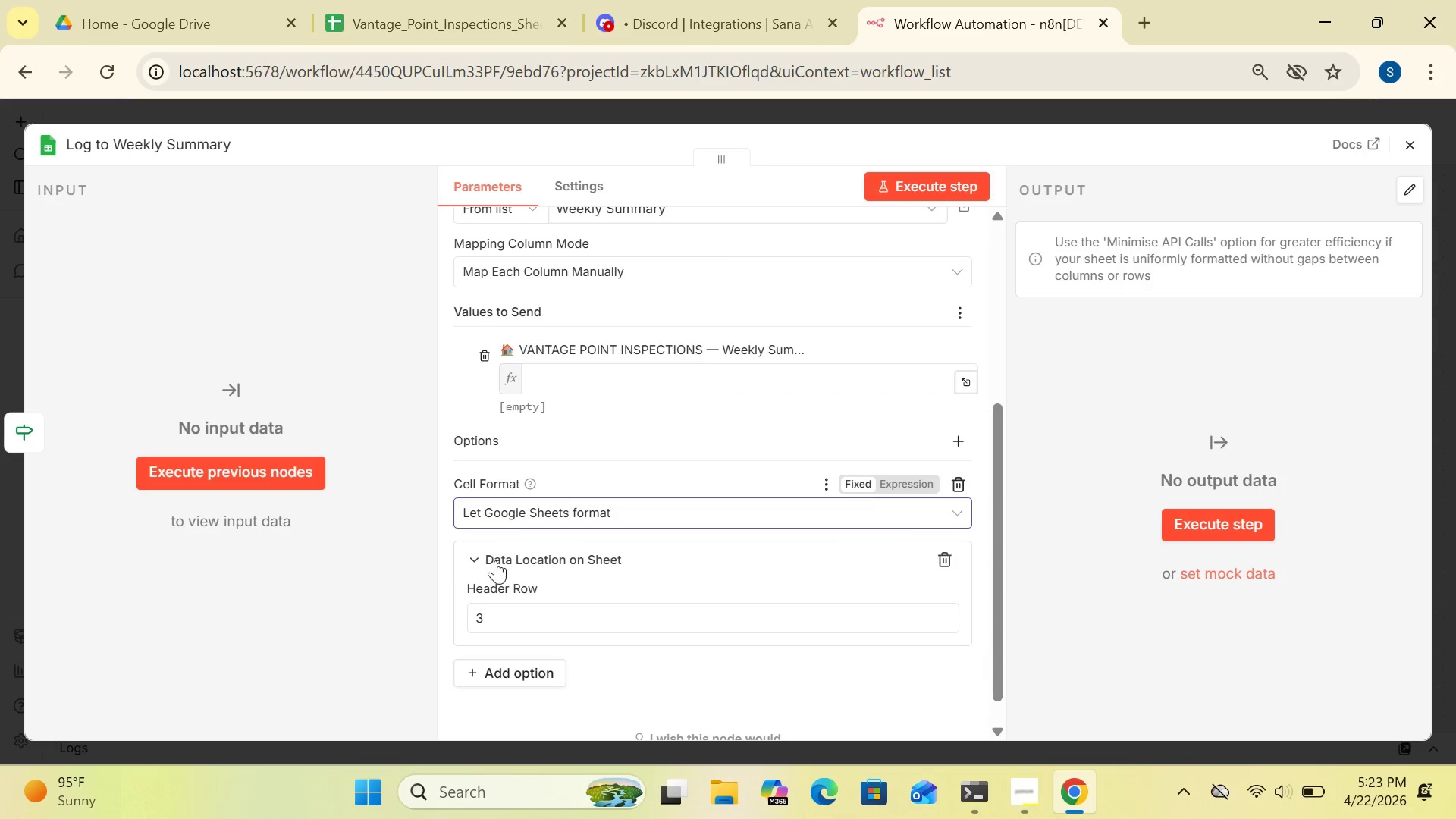 
wait(9.28)
 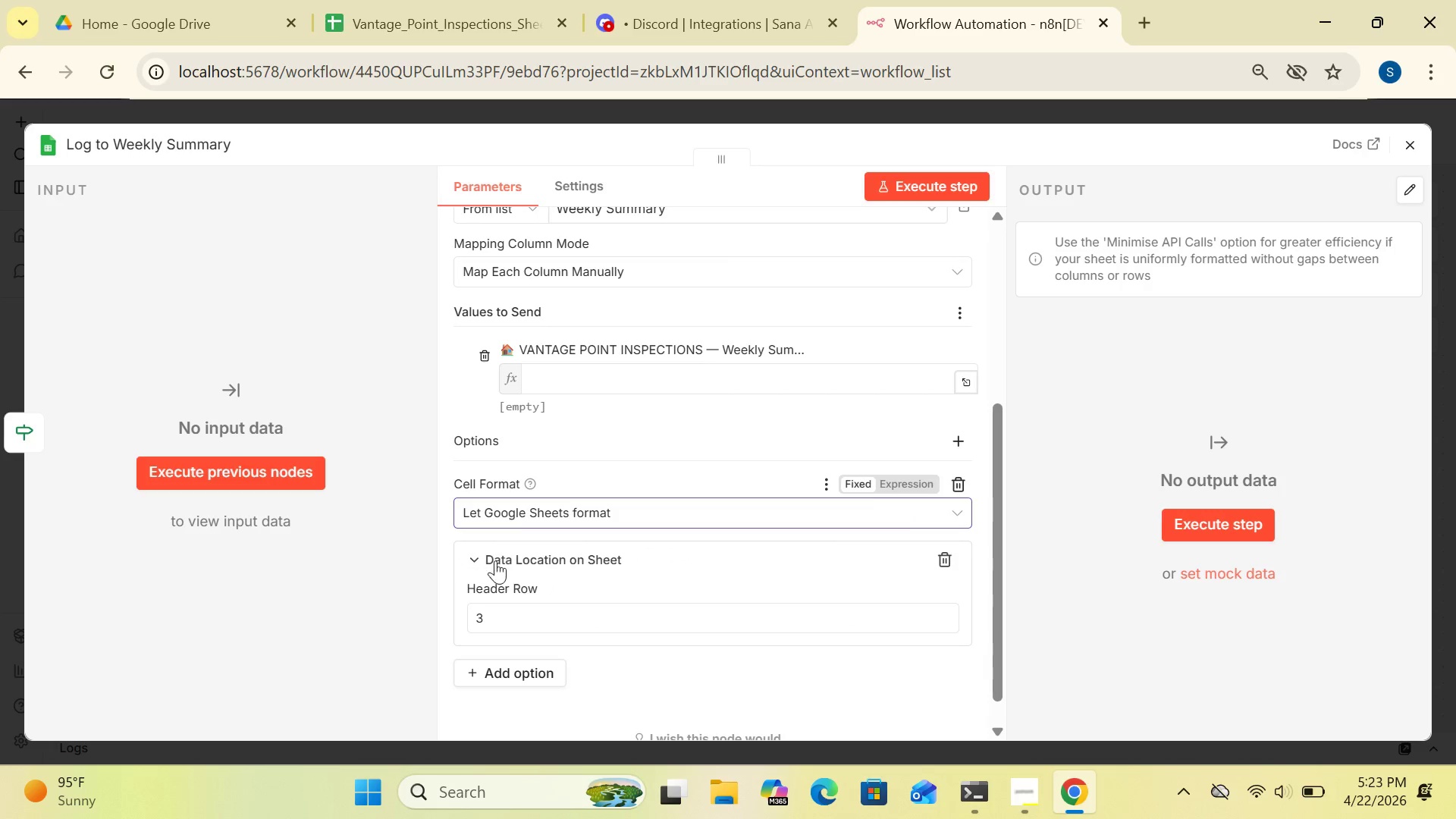 
left_click([963, 484])
 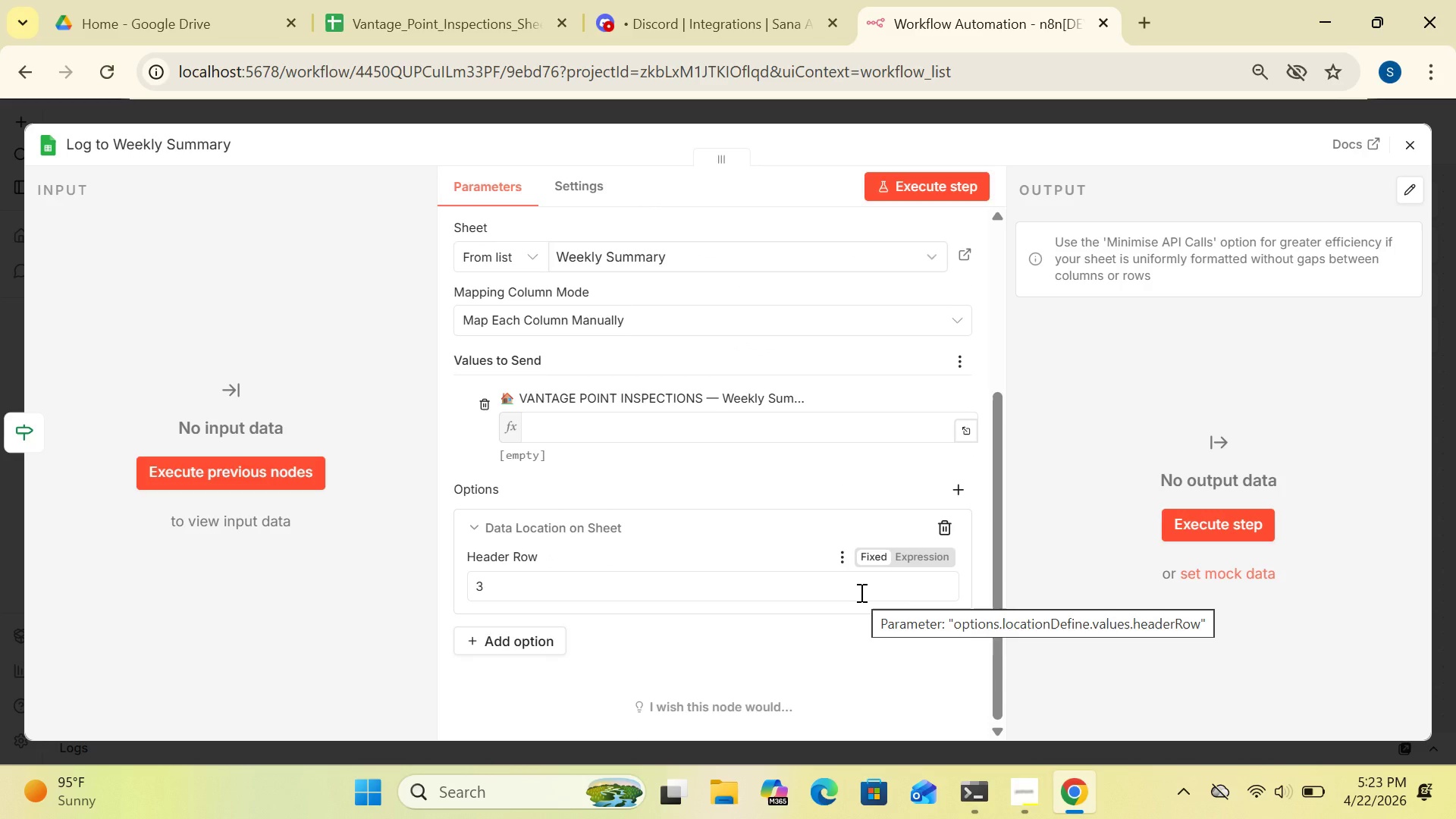 
wait(21.48)
 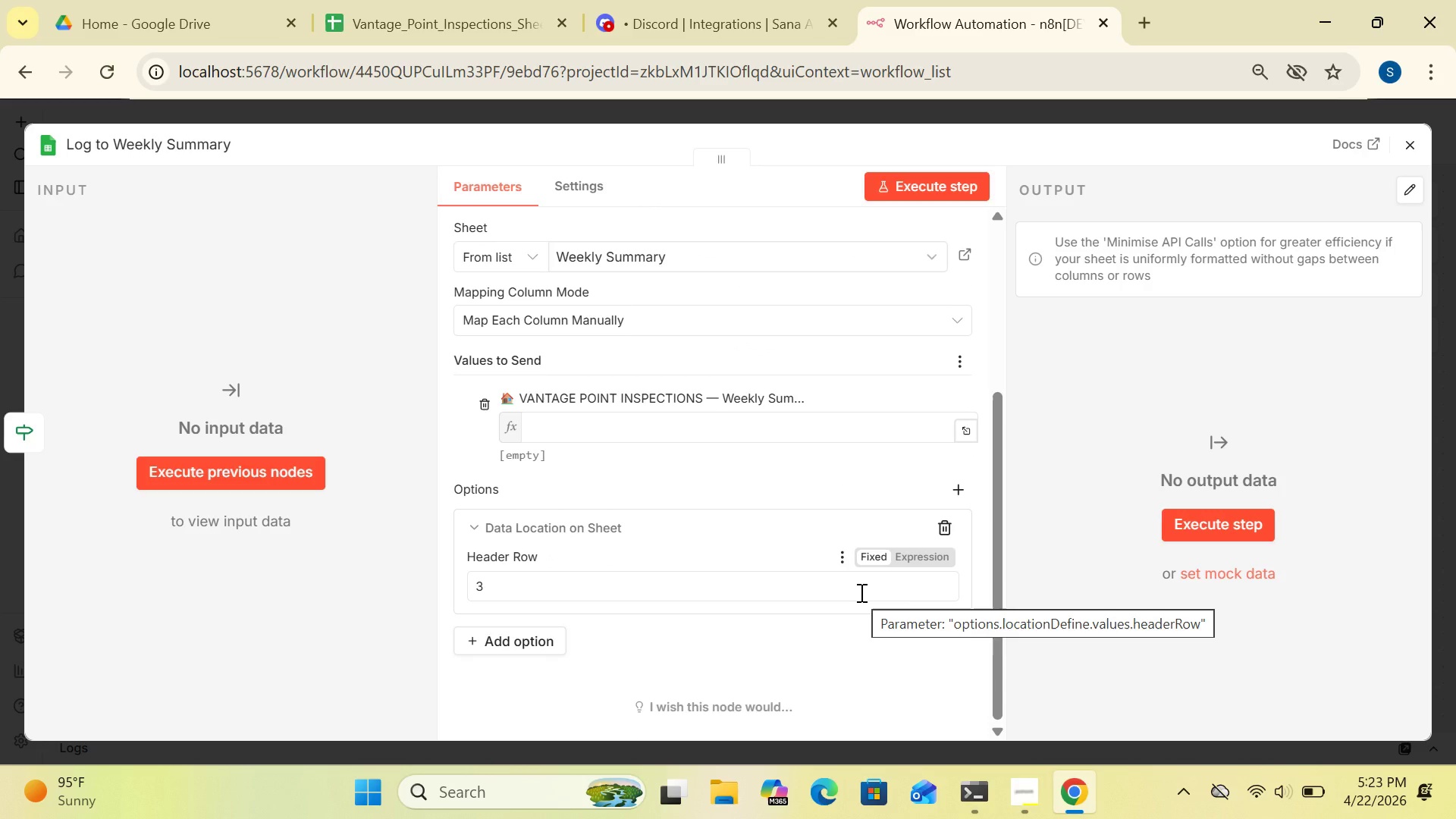 
left_click([678, 433])
 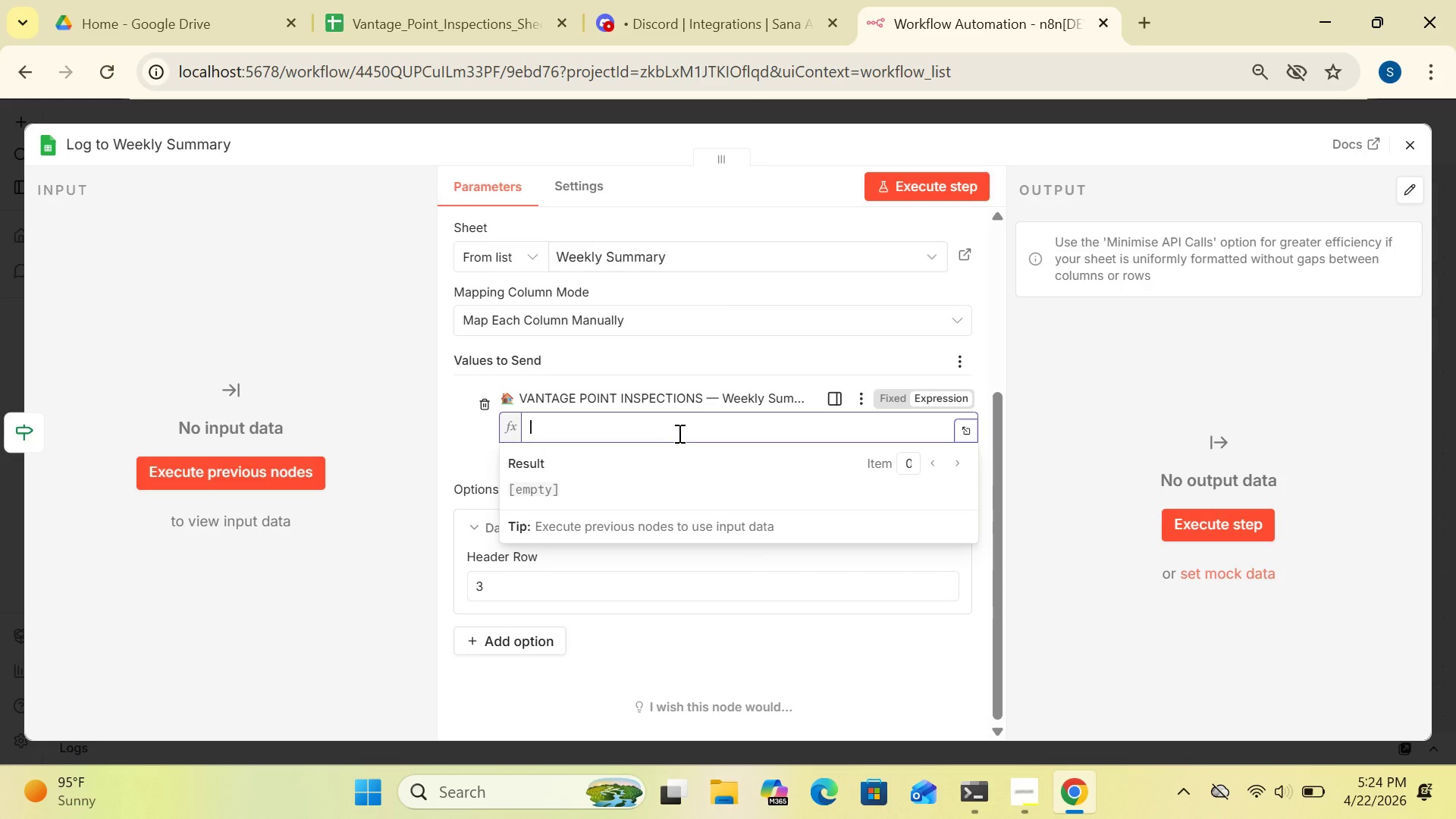 
wait(16.99)
 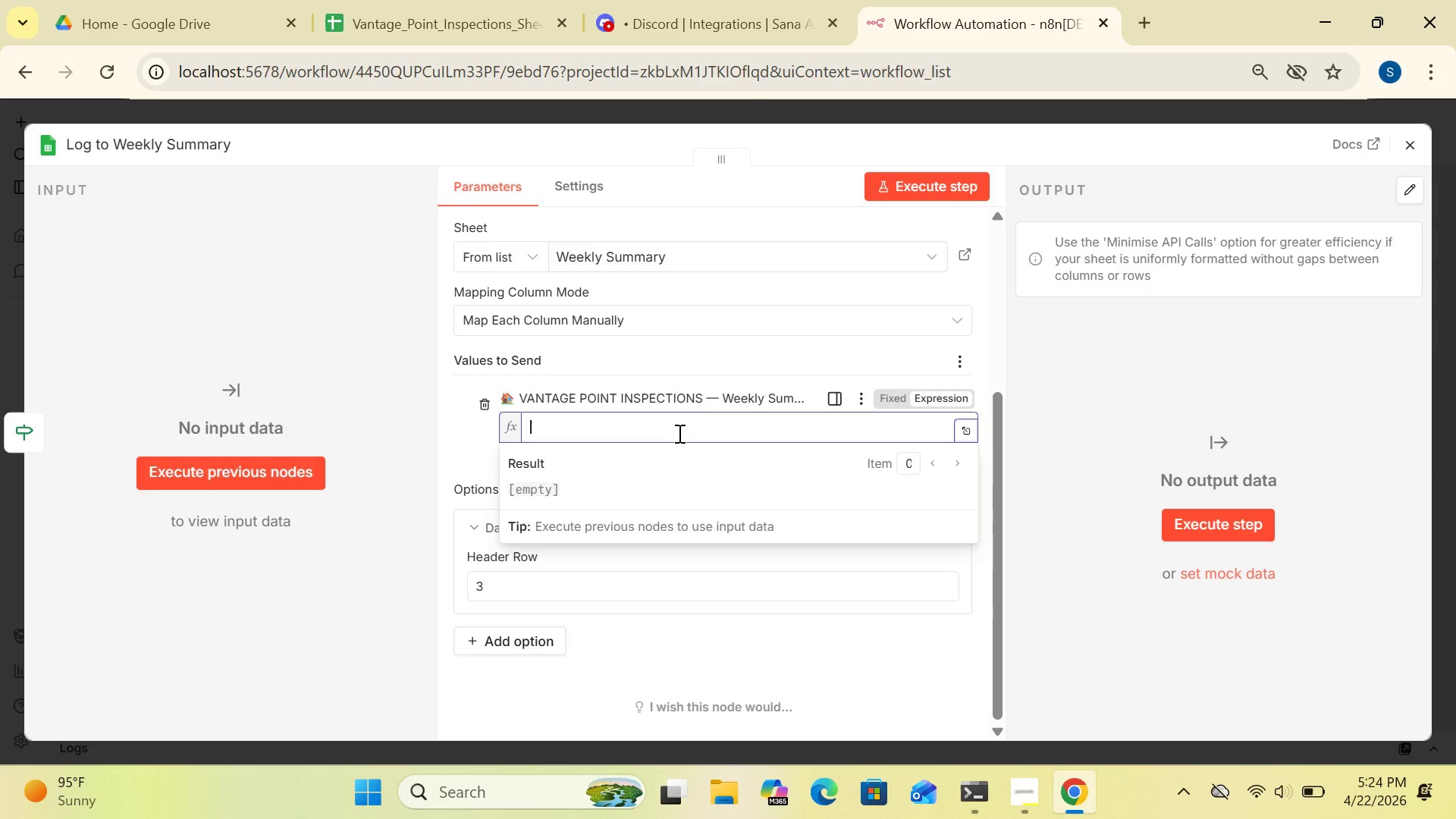 
left_click([817, 424])
 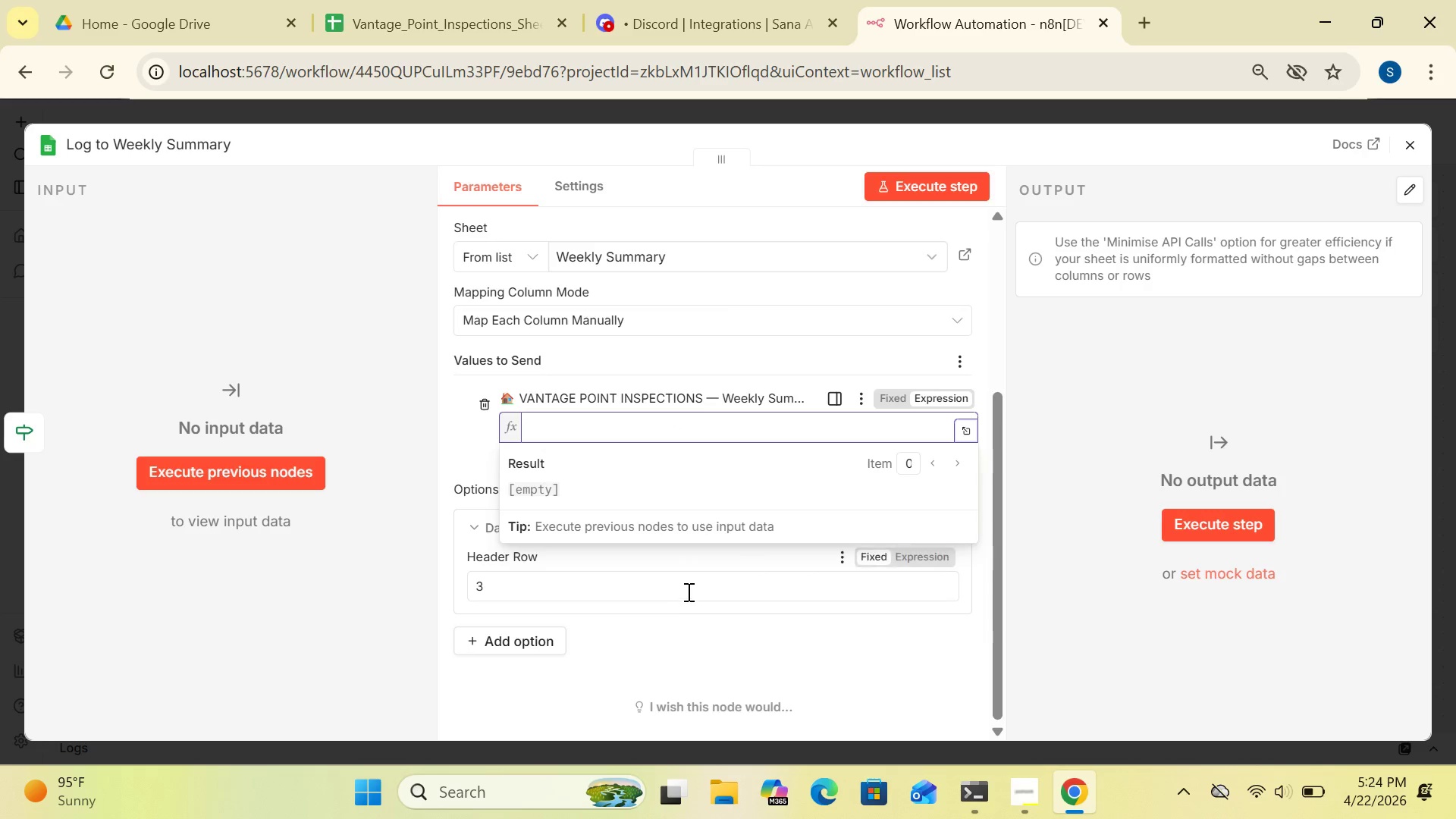 
left_click([687, 592])
 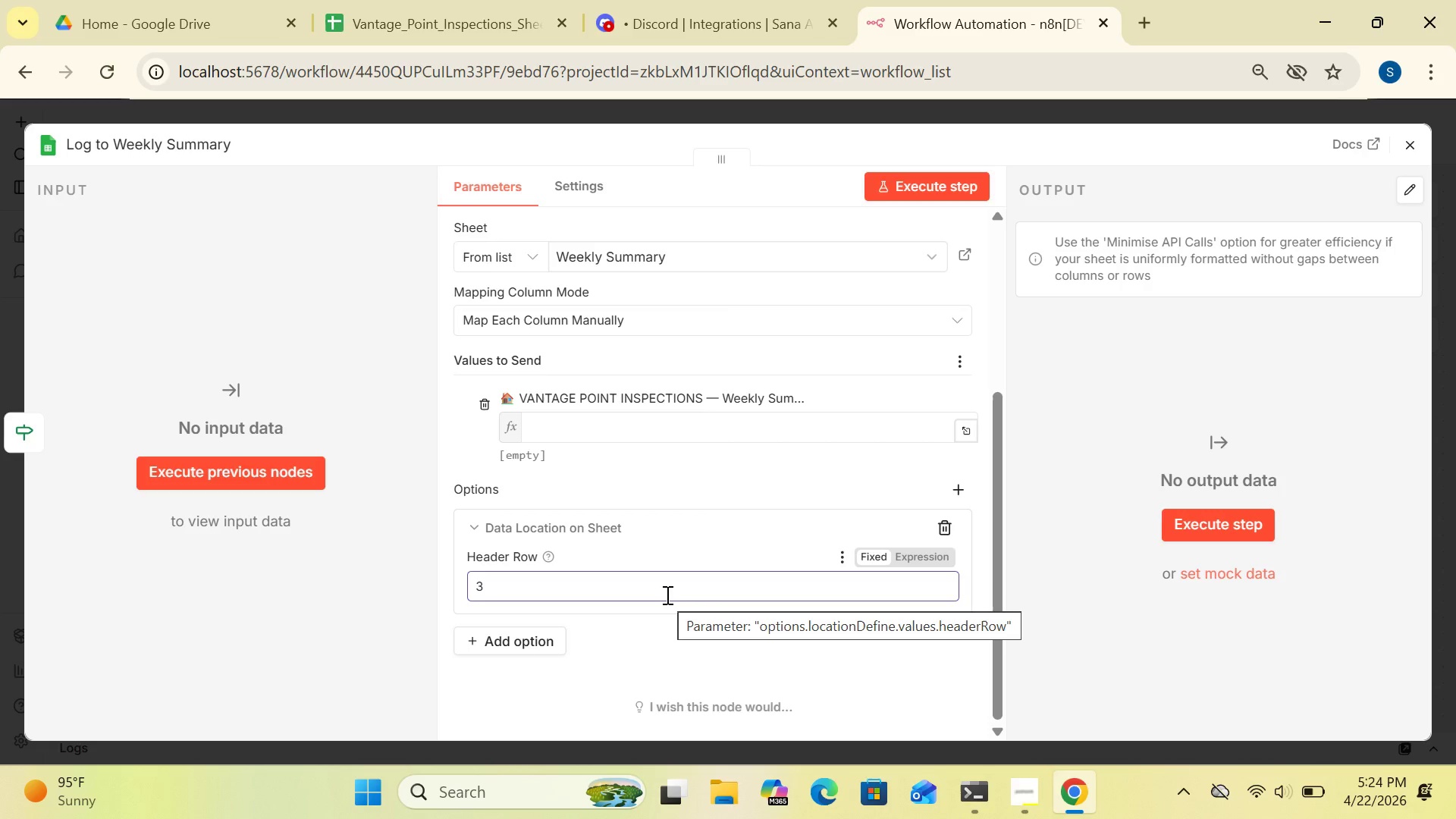 
wait(11.17)
 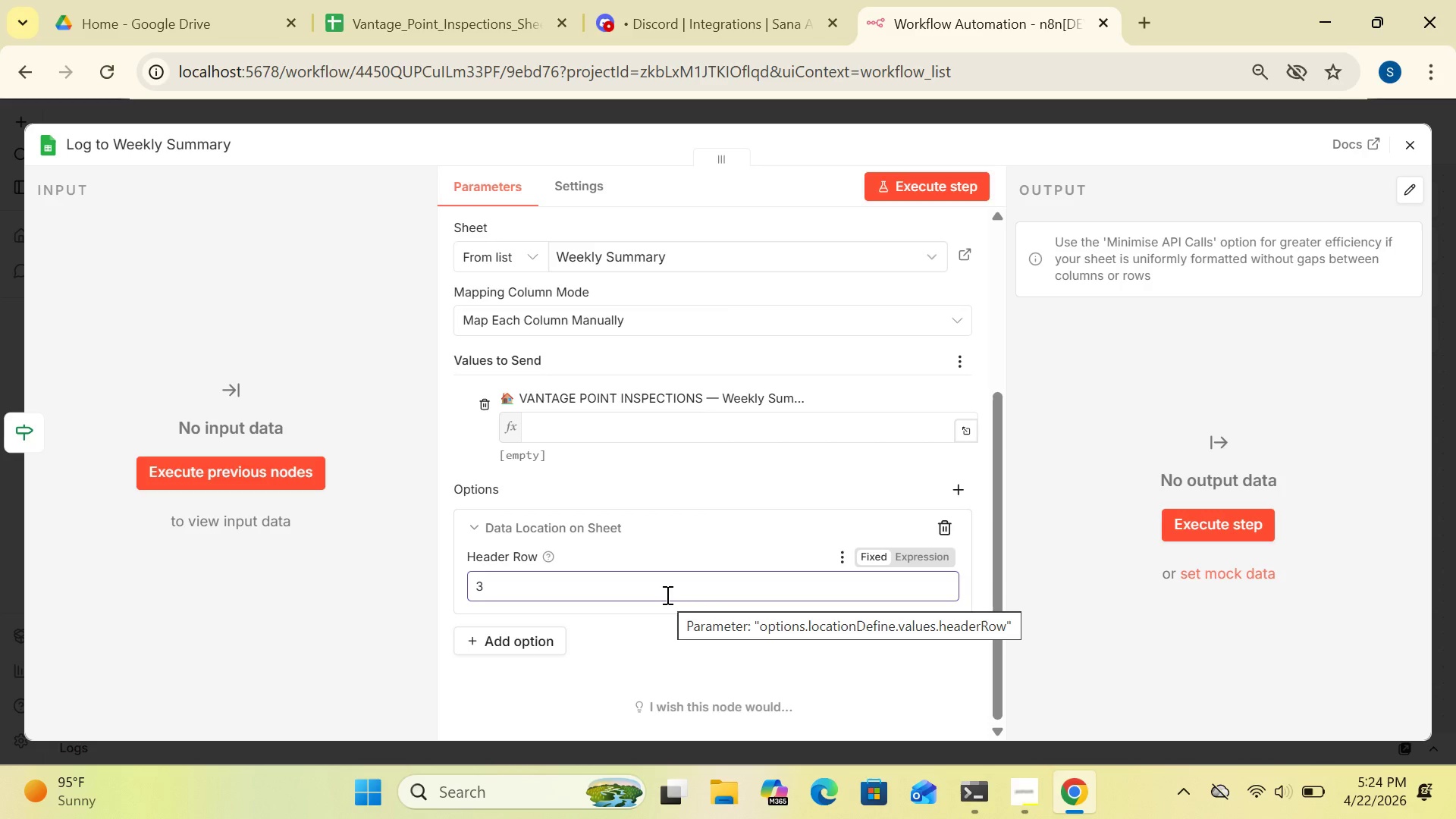 
left_click([1101, 567])
 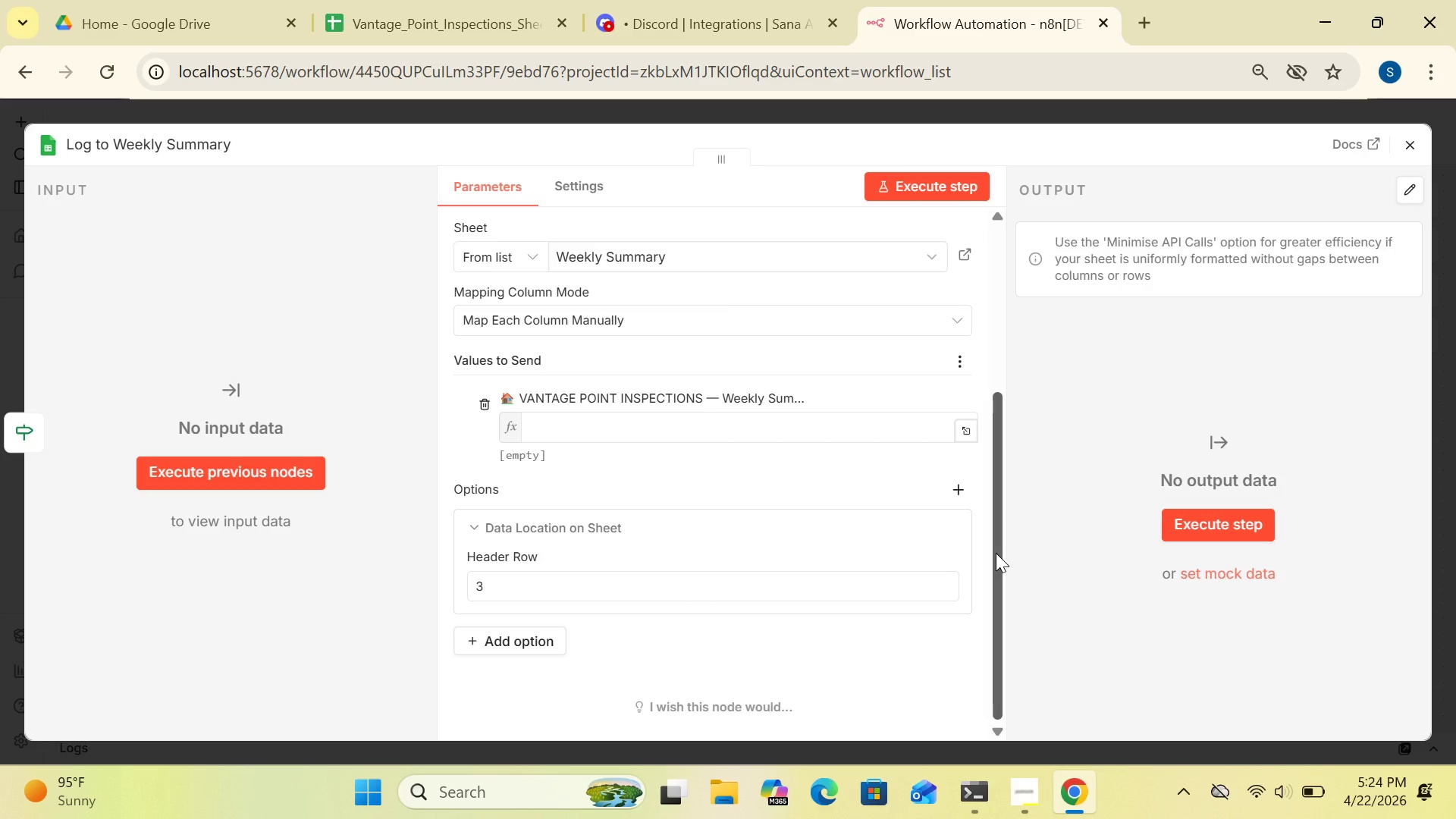 
left_click_drag(start_coordinate=[996, 553], to_coordinate=[985, 651])
 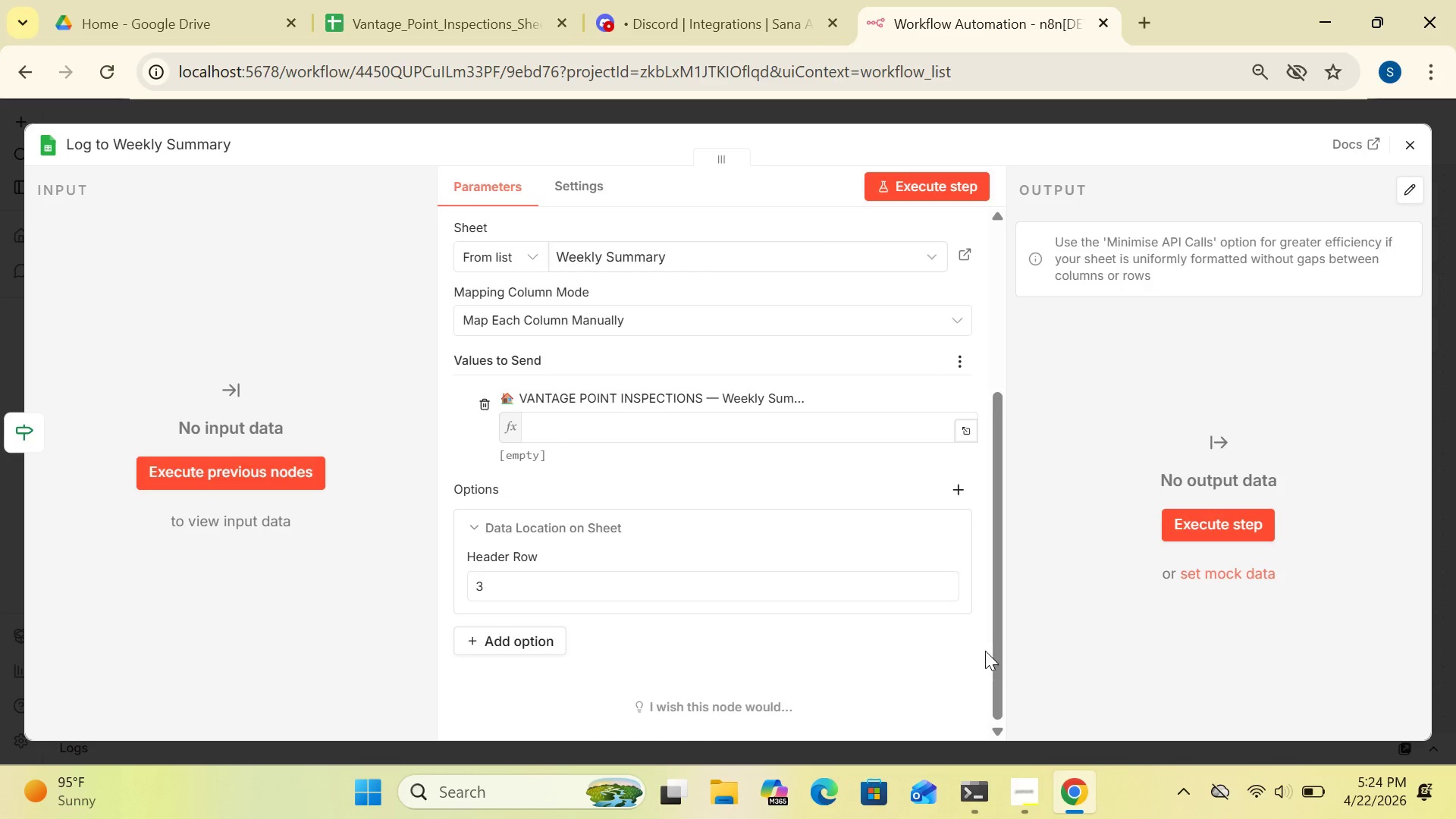 
left_click_drag(start_coordinate=[1000, 626], to_coordinate=[1007, 652])
 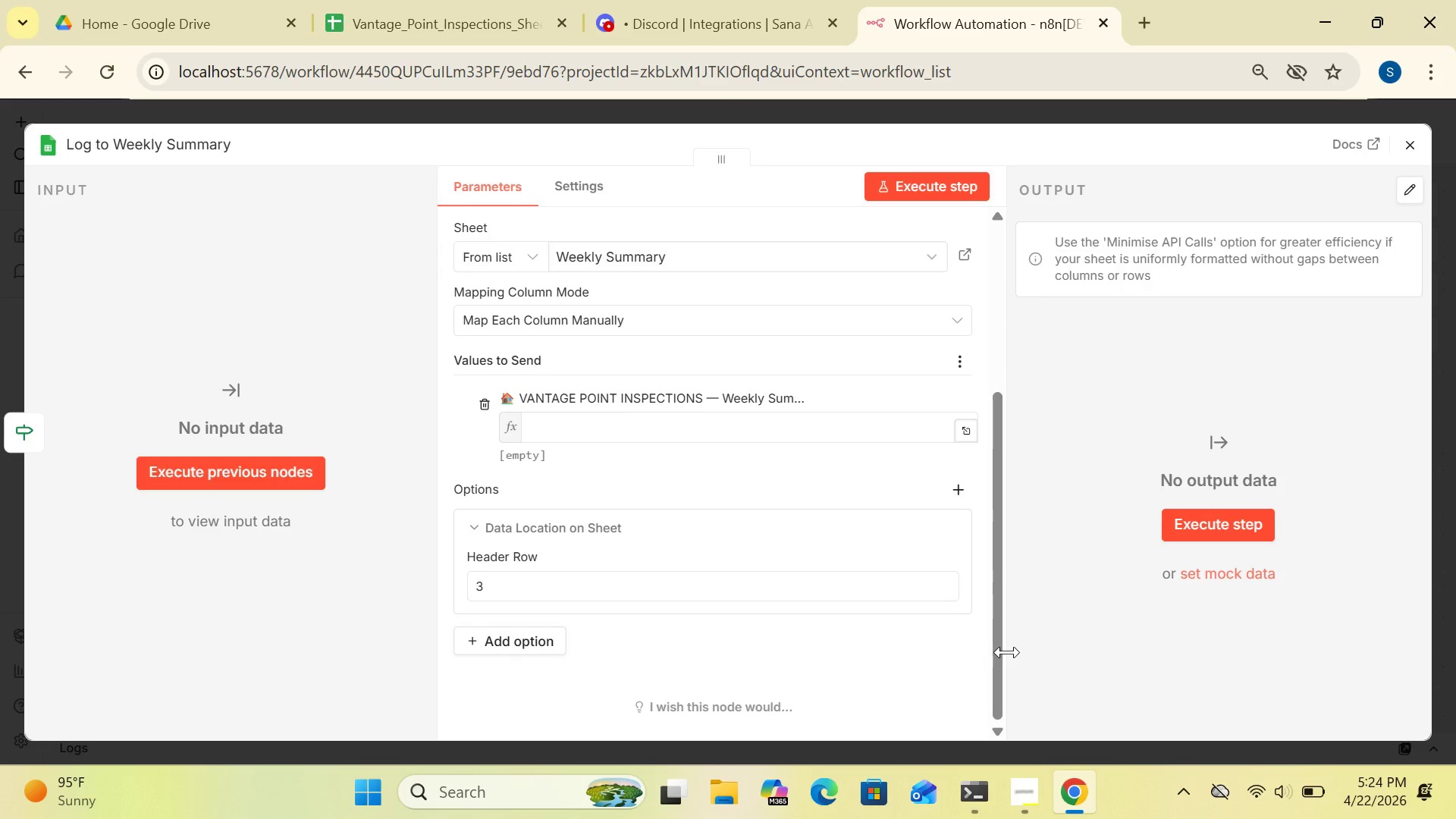 
wait(31.19)
 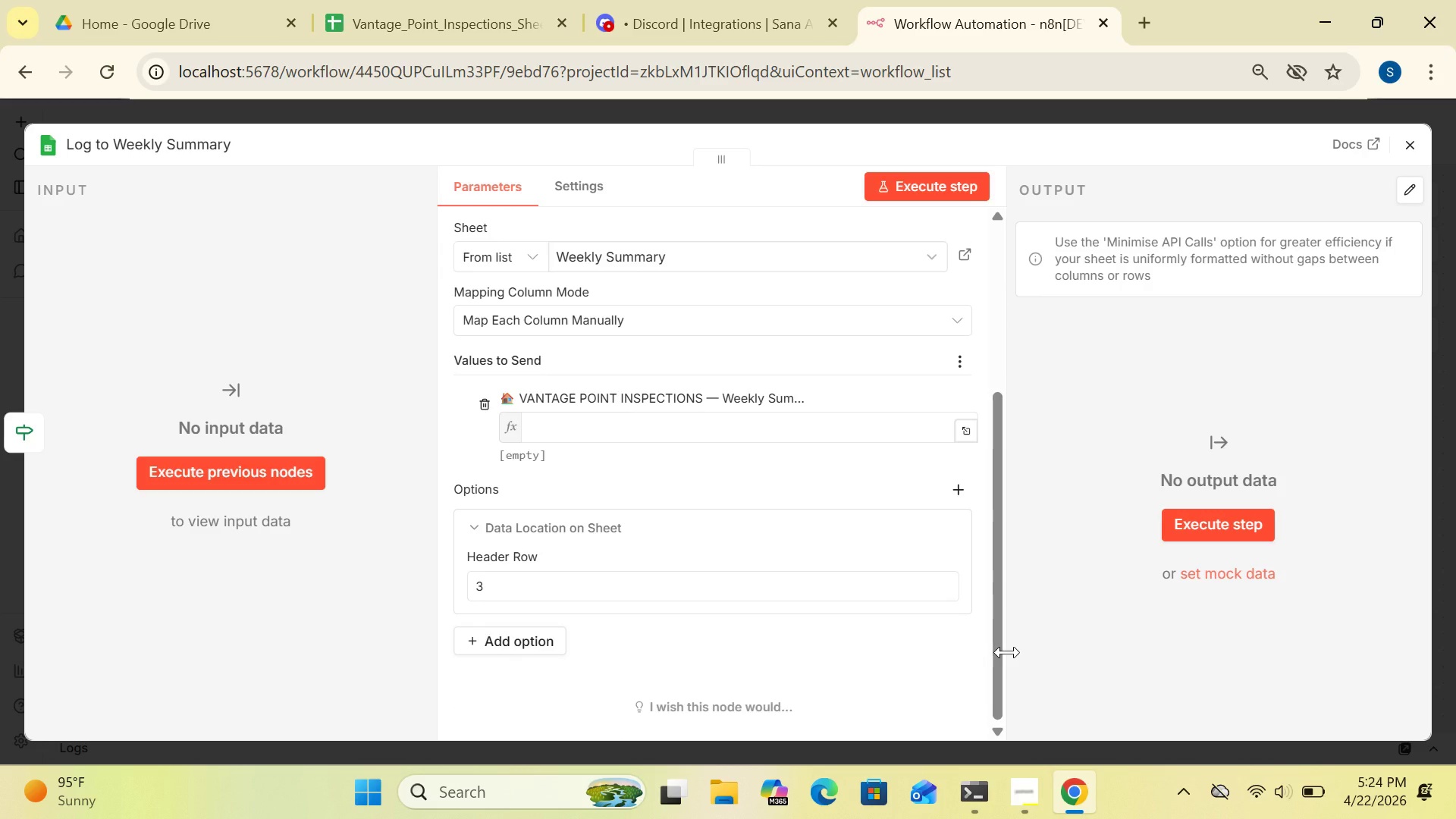 
left_click_drag(start_coordinate=[998, 595], to_coordinate=[999, 610])
 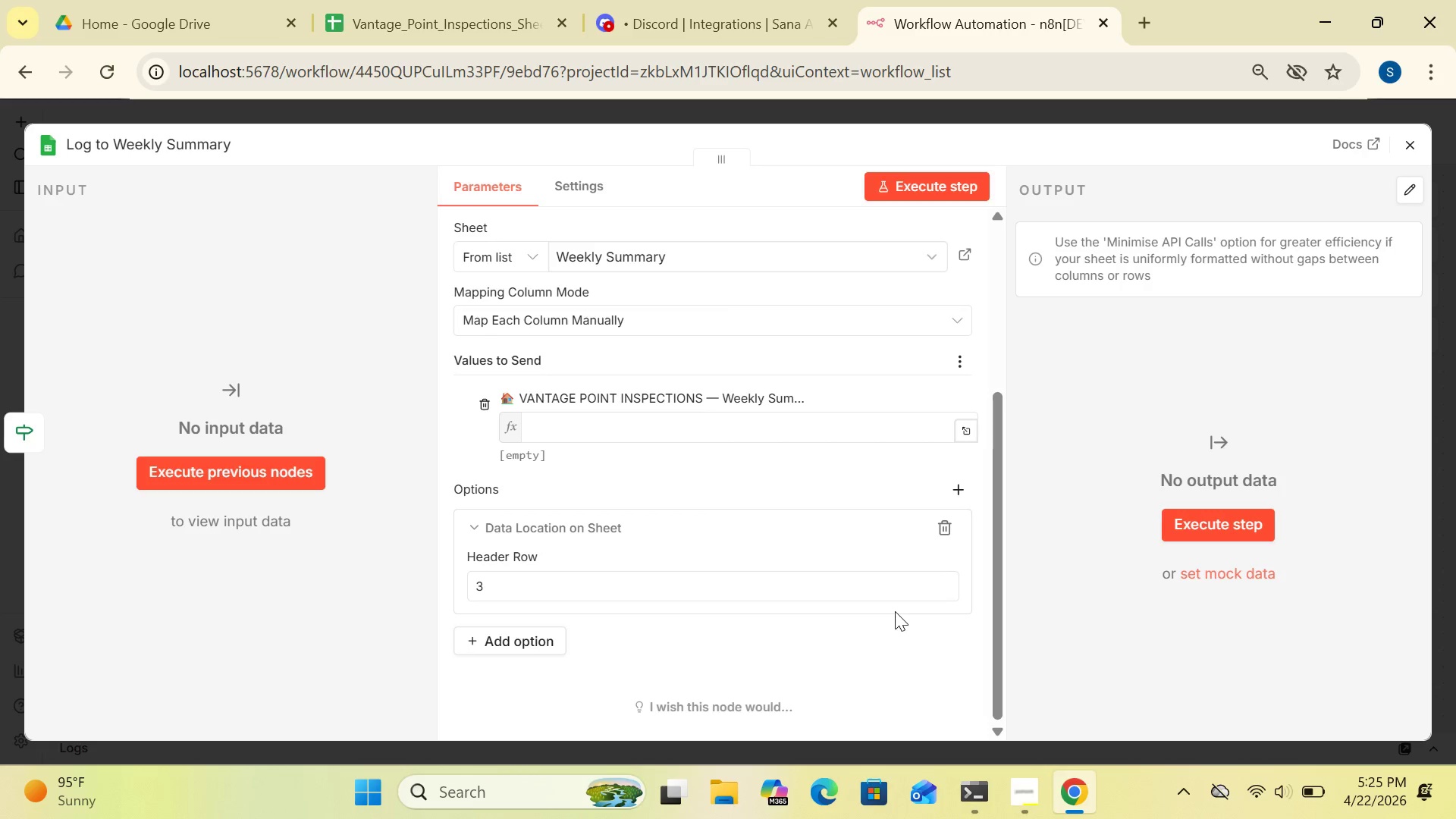 
wait(5.19)
 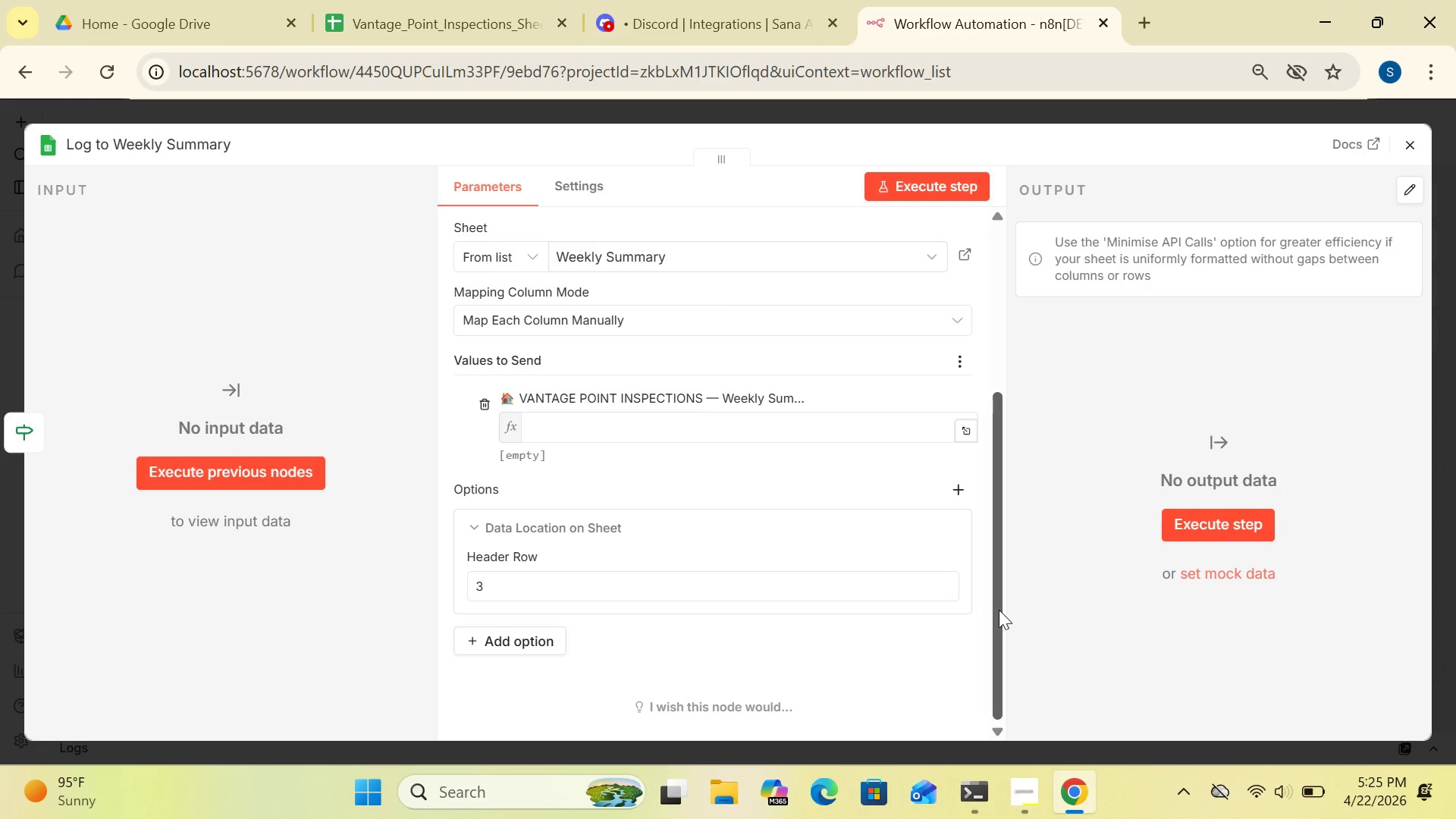 
left_click([531, 635])
 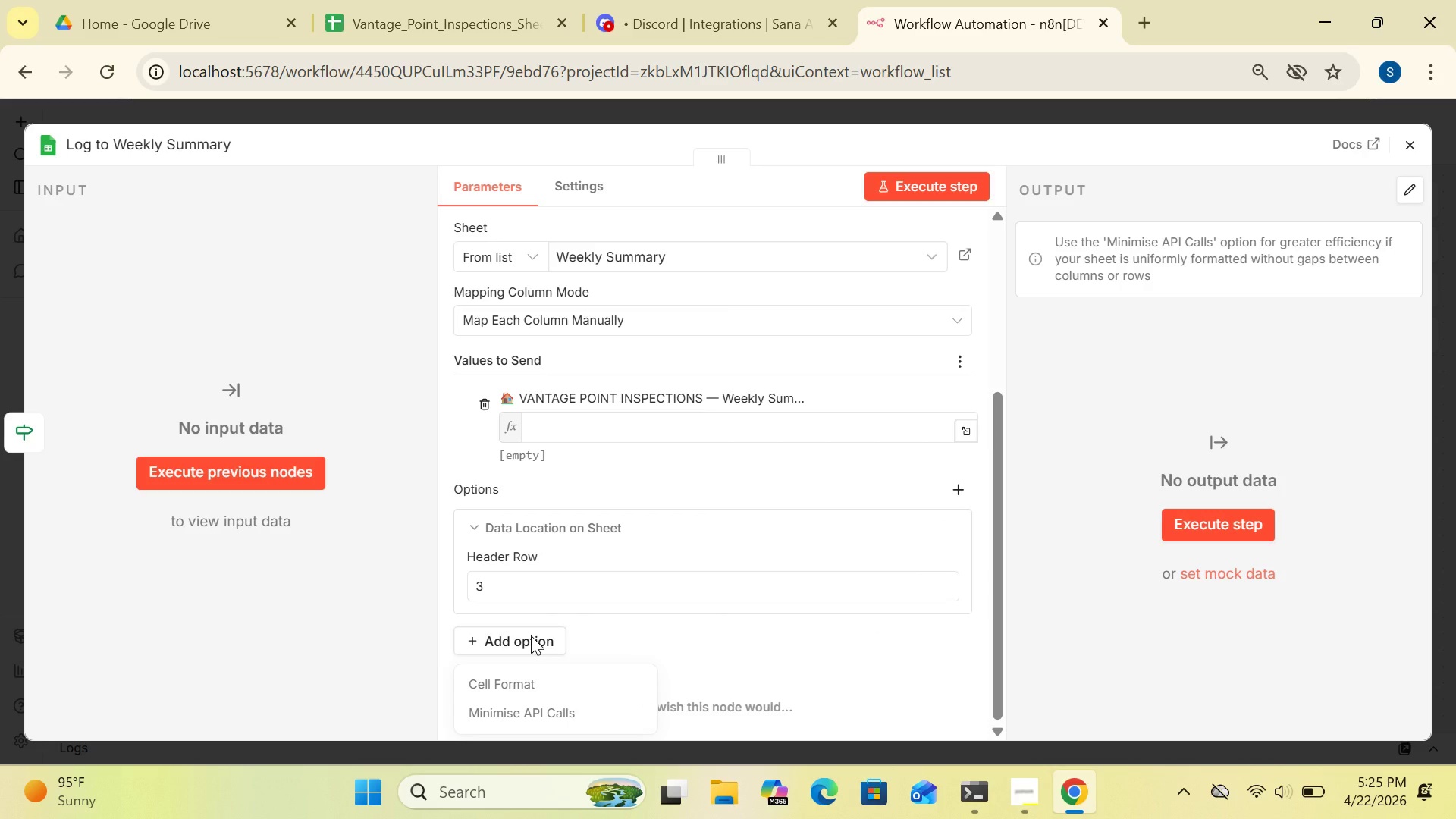 
wait(8.38)
 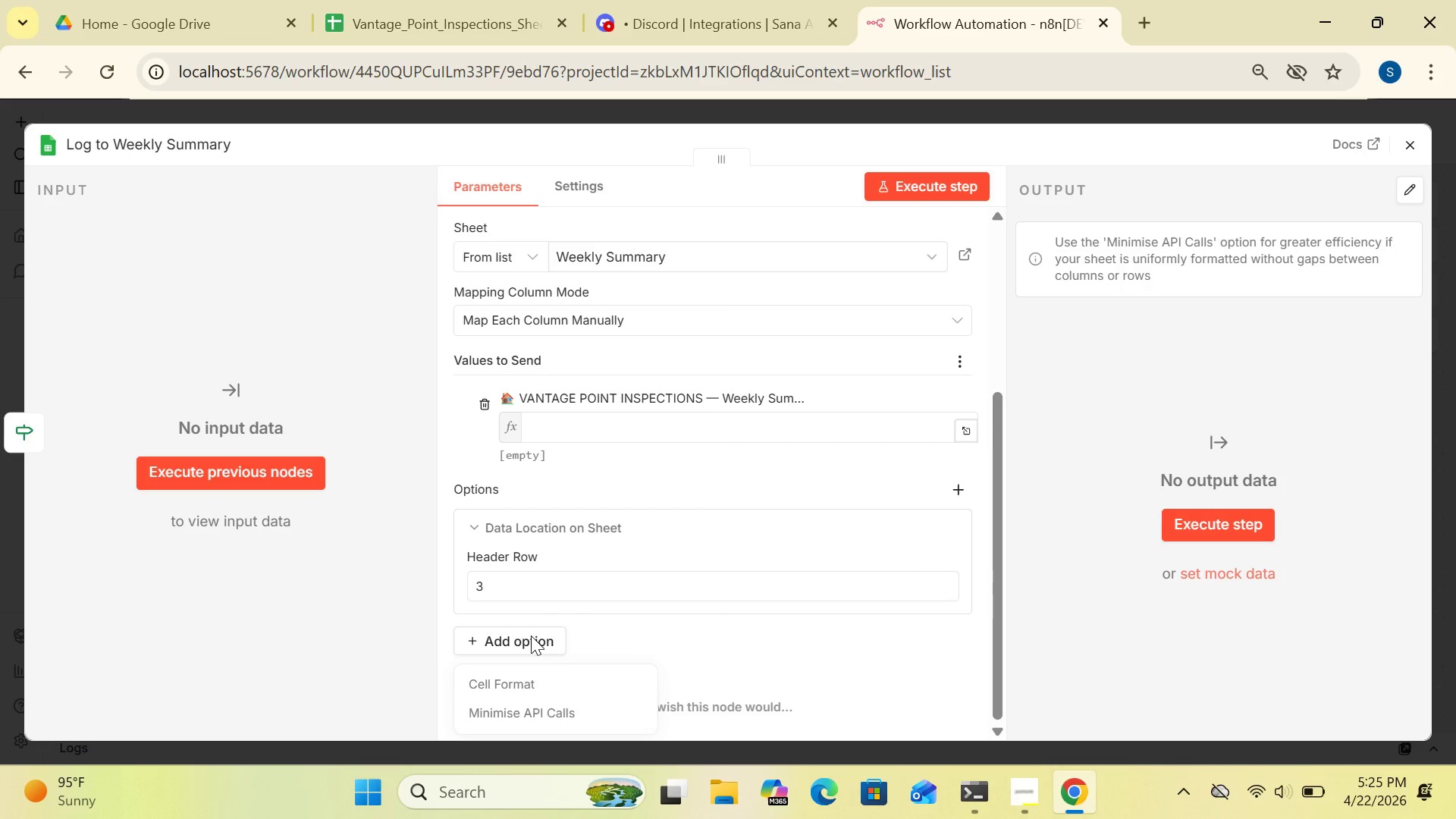 
left_click_drag(start_coordinate=[1005, 596], to_coordinate=[988, 635])
 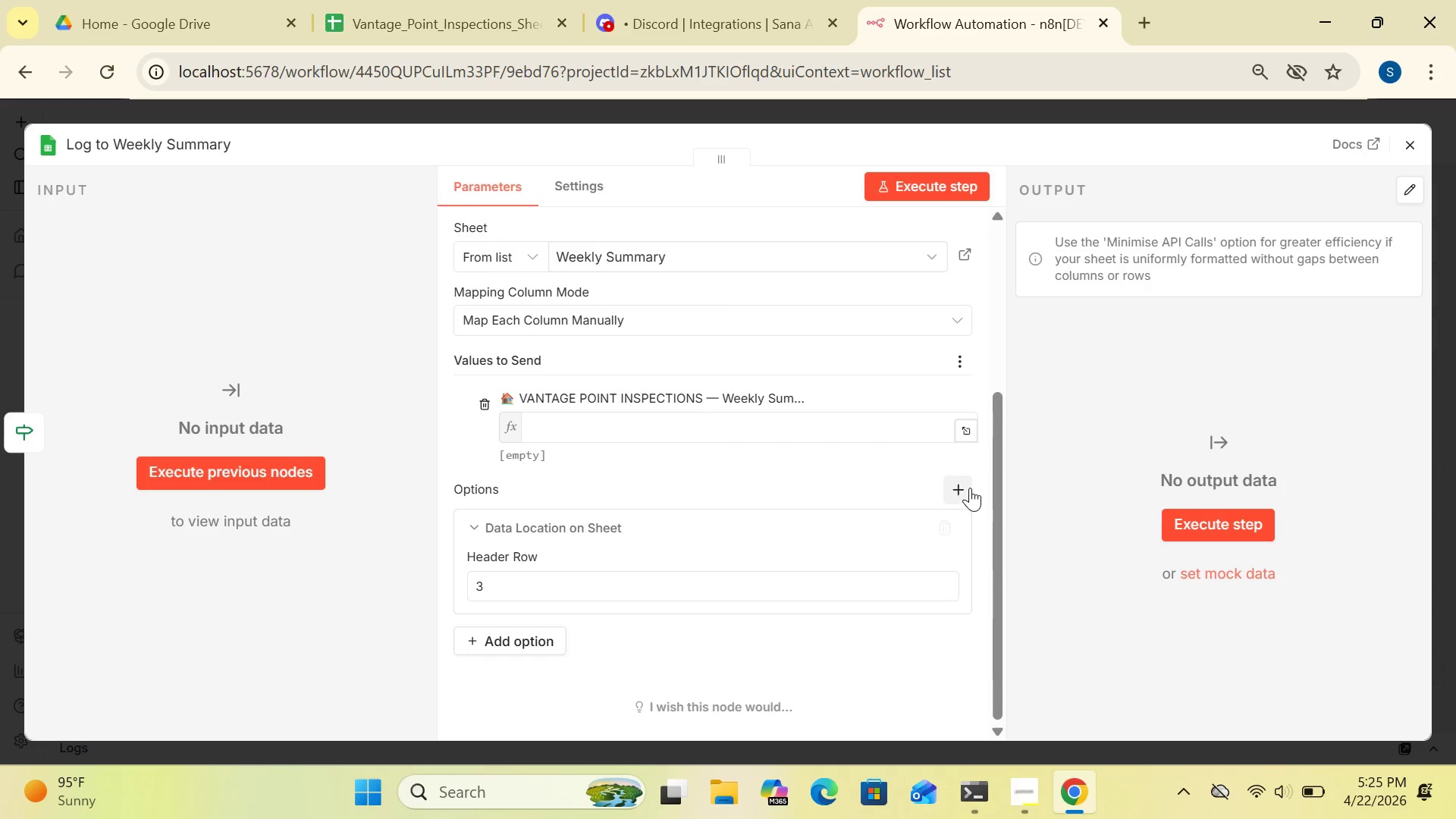 
left_click([968, 484])
 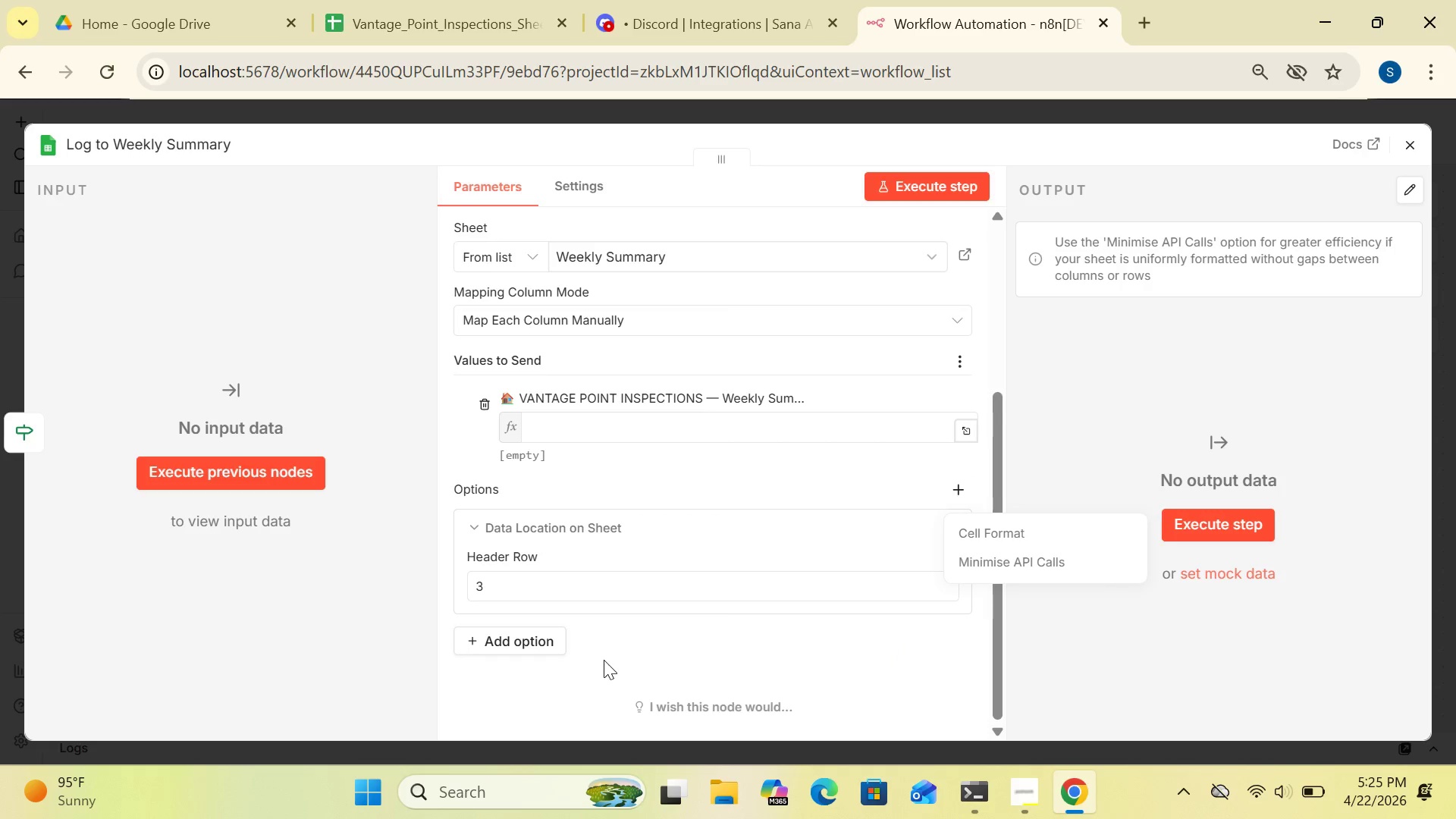 
left_click([547, 643])
 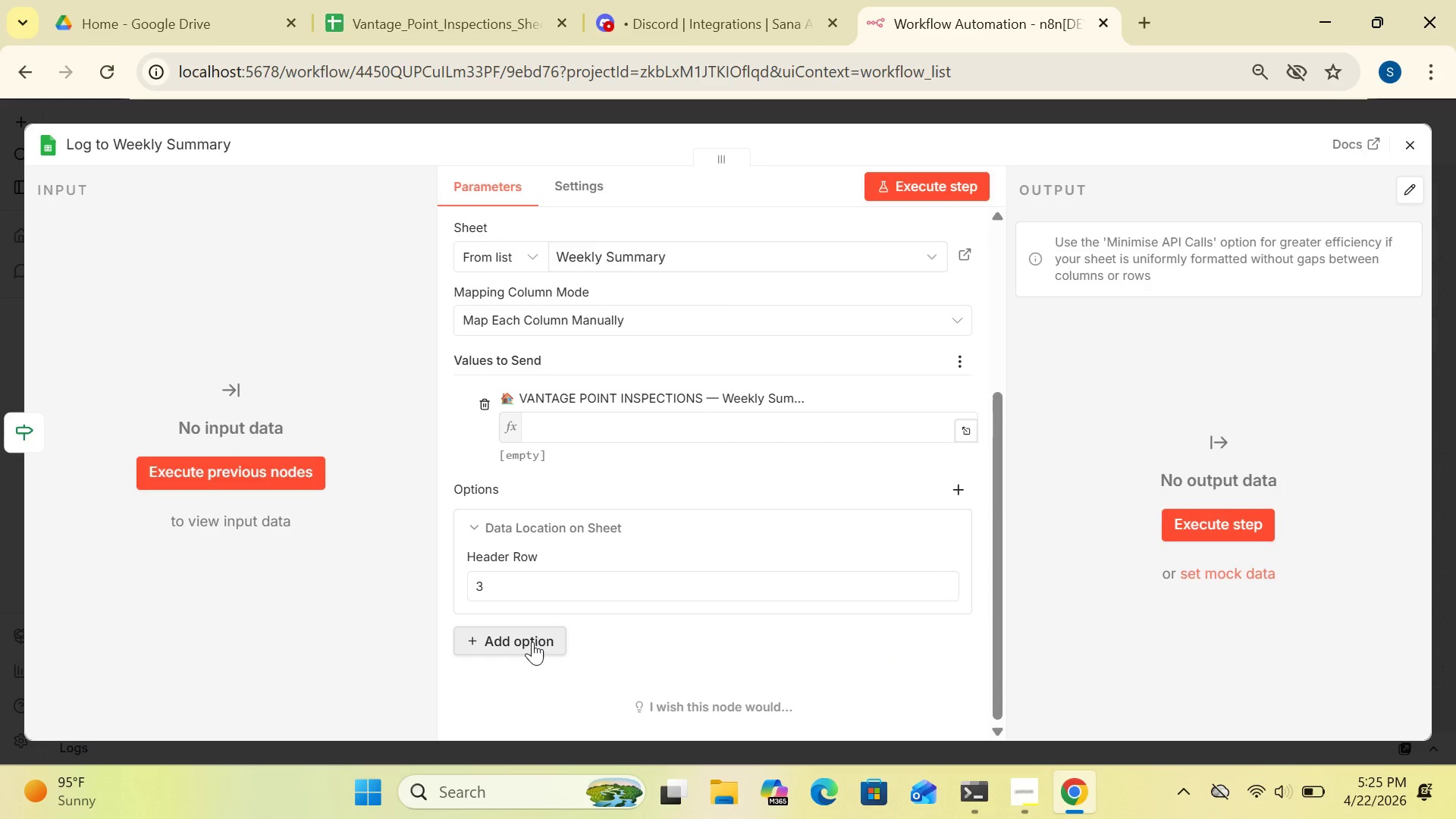 
left_click([532, 642])
 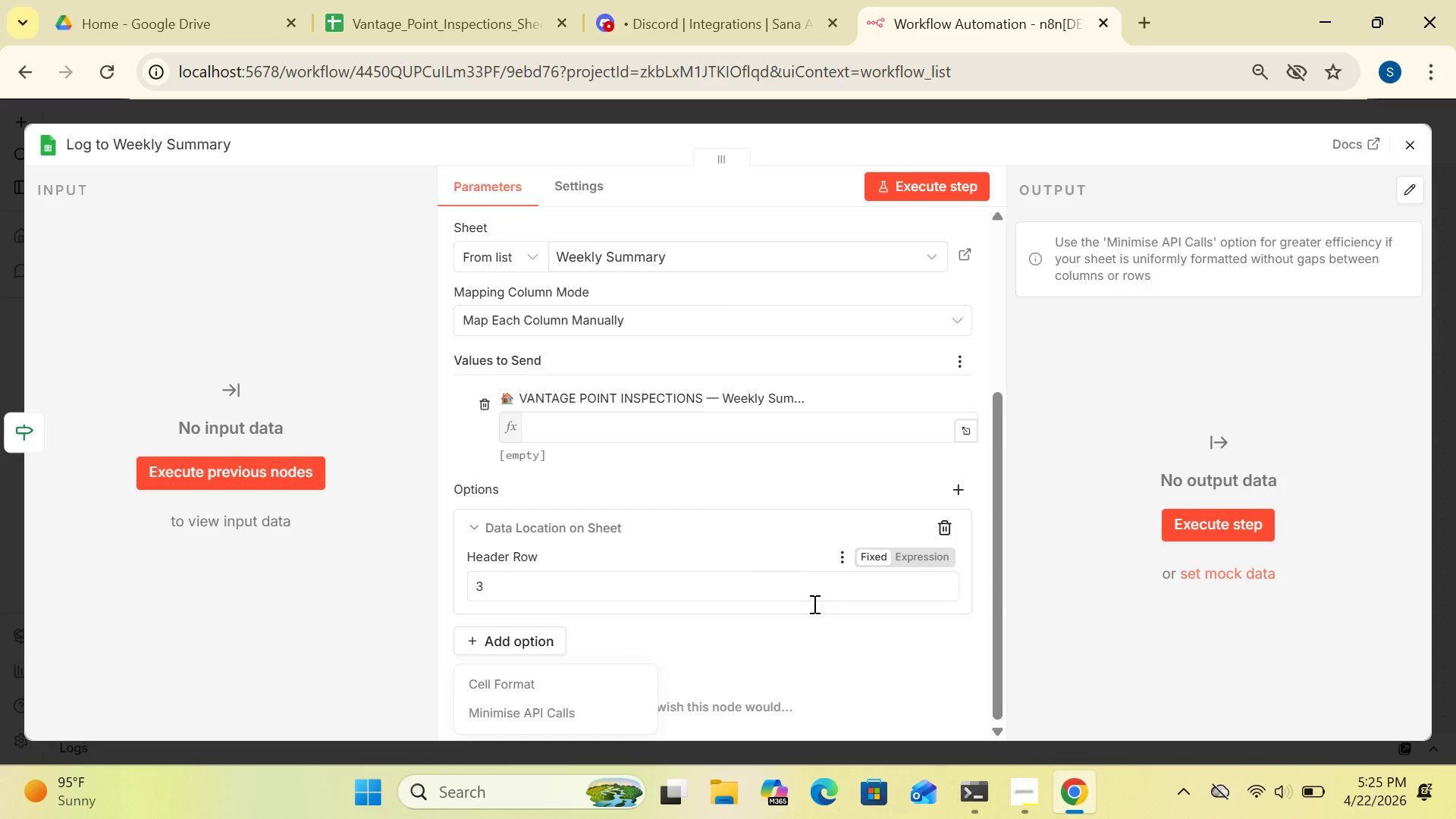 
wait(27.88)
 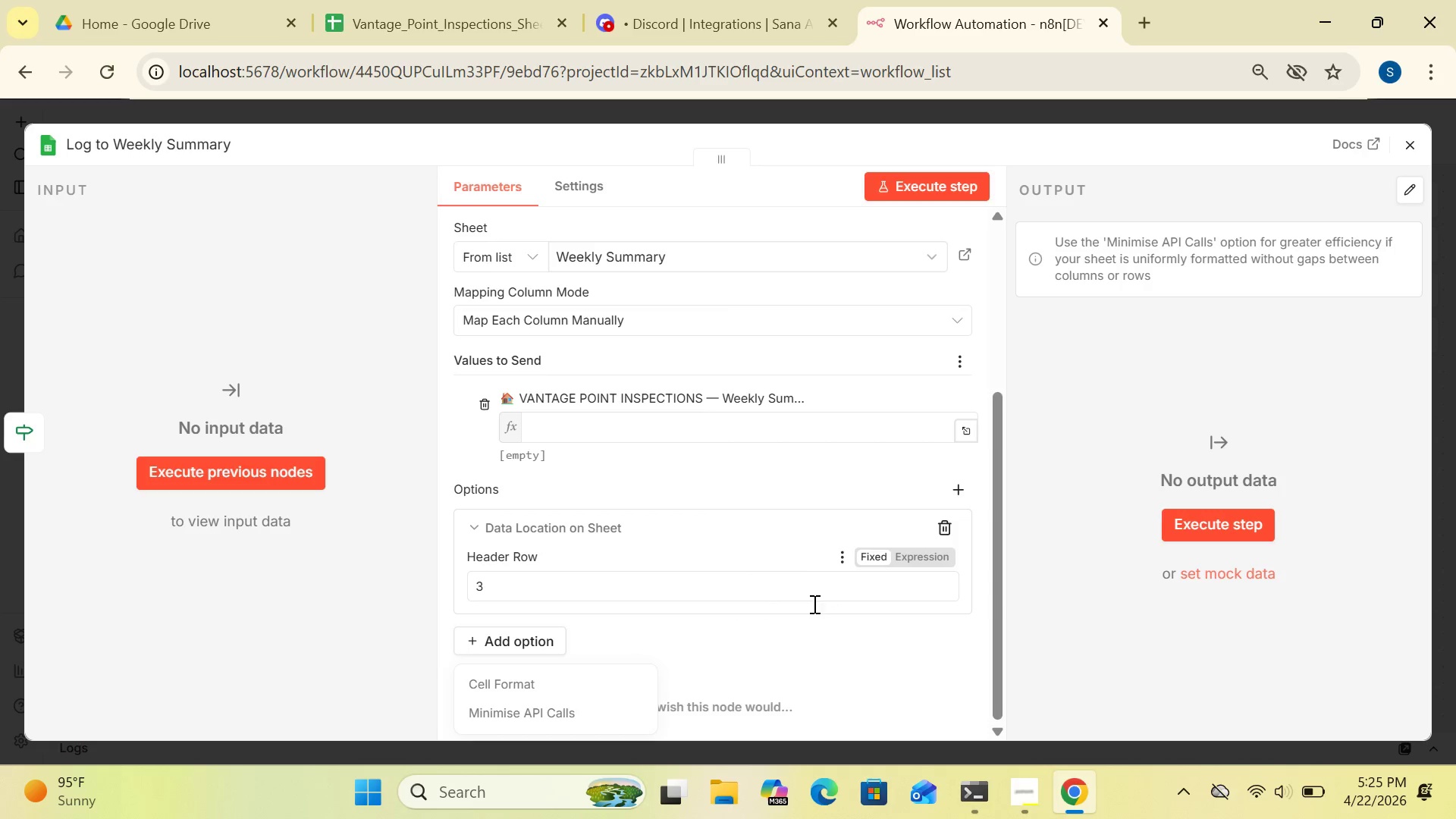 
left_click_drag(start_coordinate=[991, 517], to_coordinate=[993, 461])
 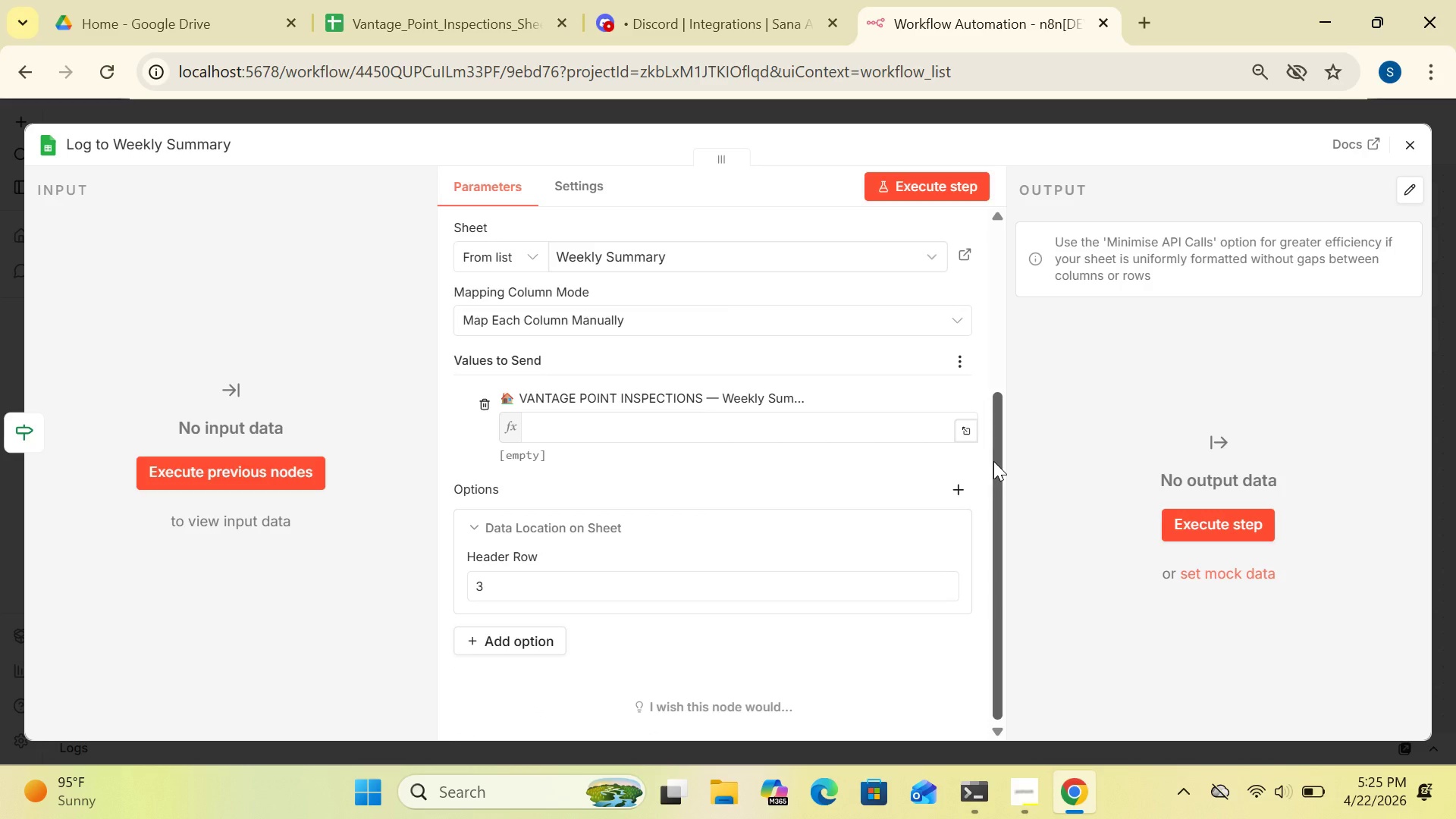 
left_click_drag(start_coordinate=[993, 461], to_coordinate=[1022, 363])
 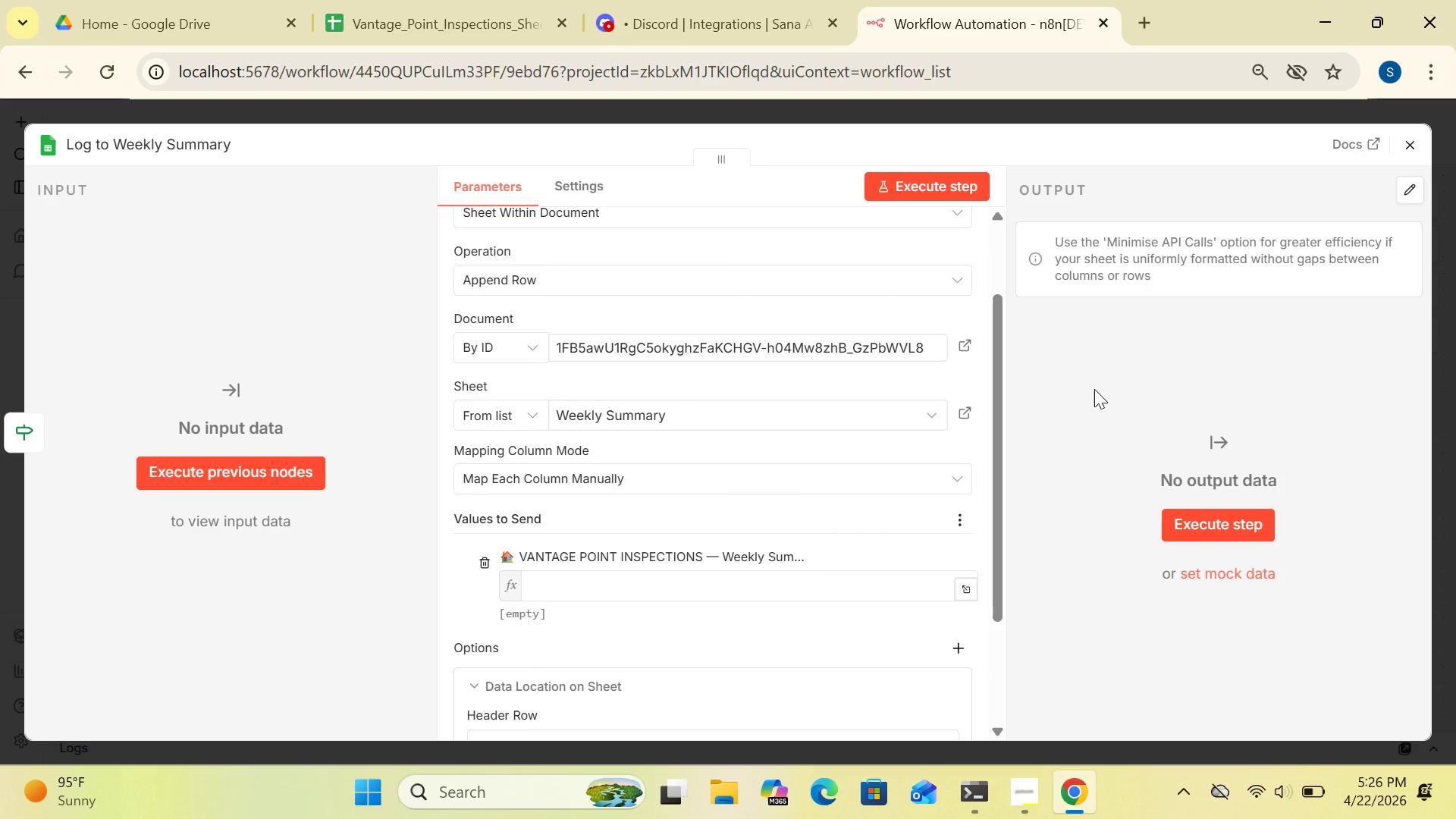 
left_click([1094, 389])
 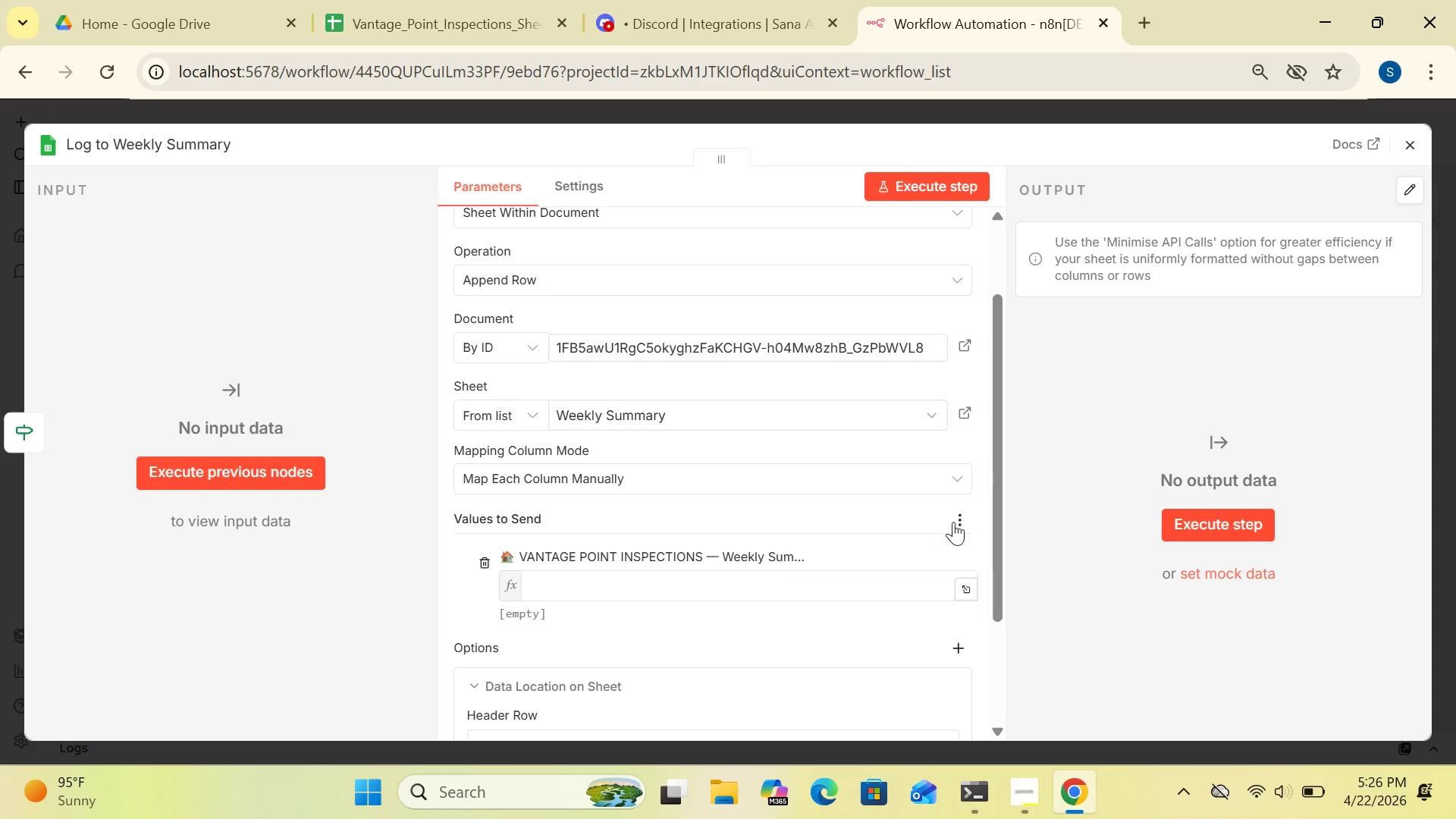 
wait(8.3)
 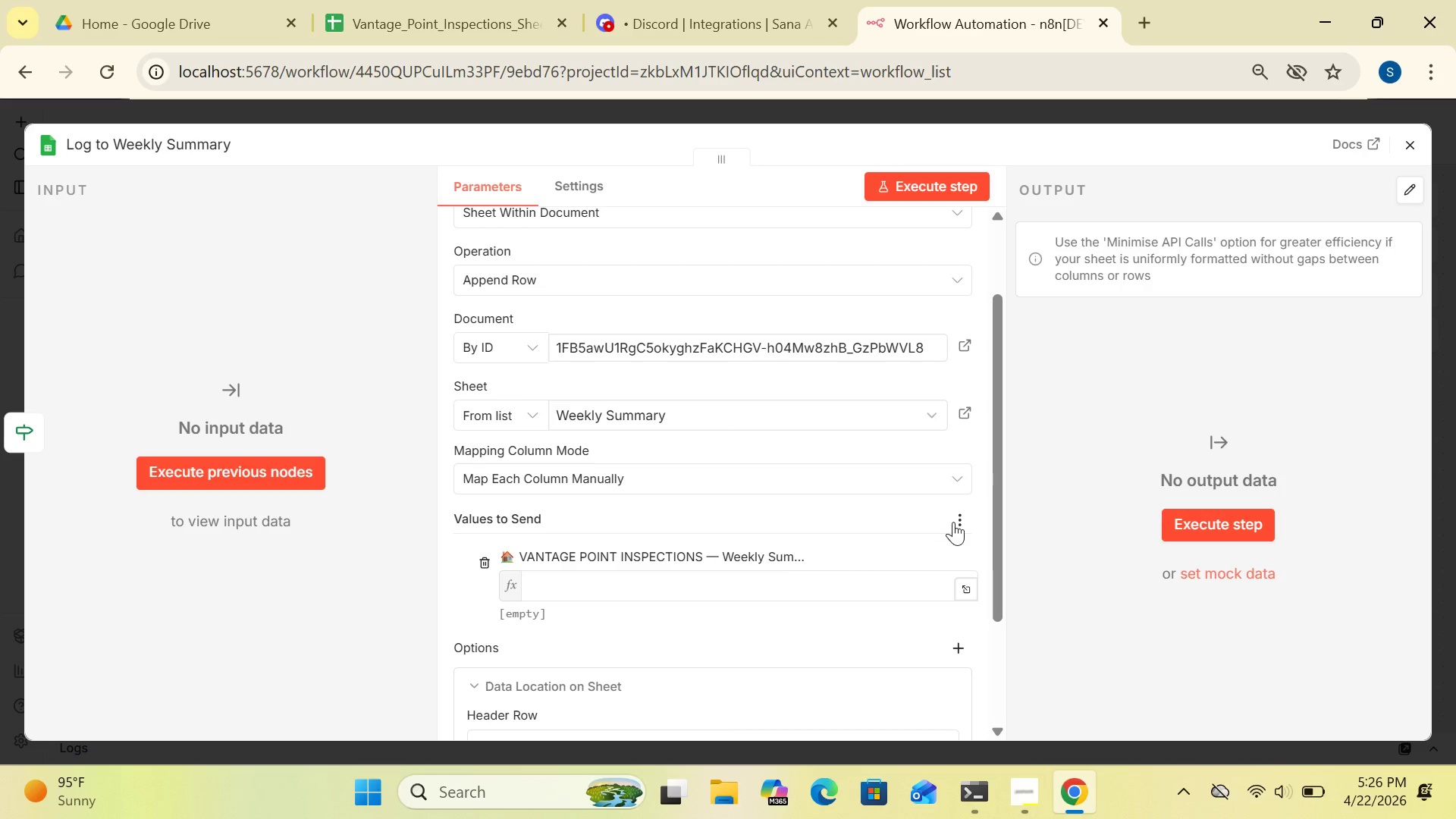 
left_click([958, 518])
 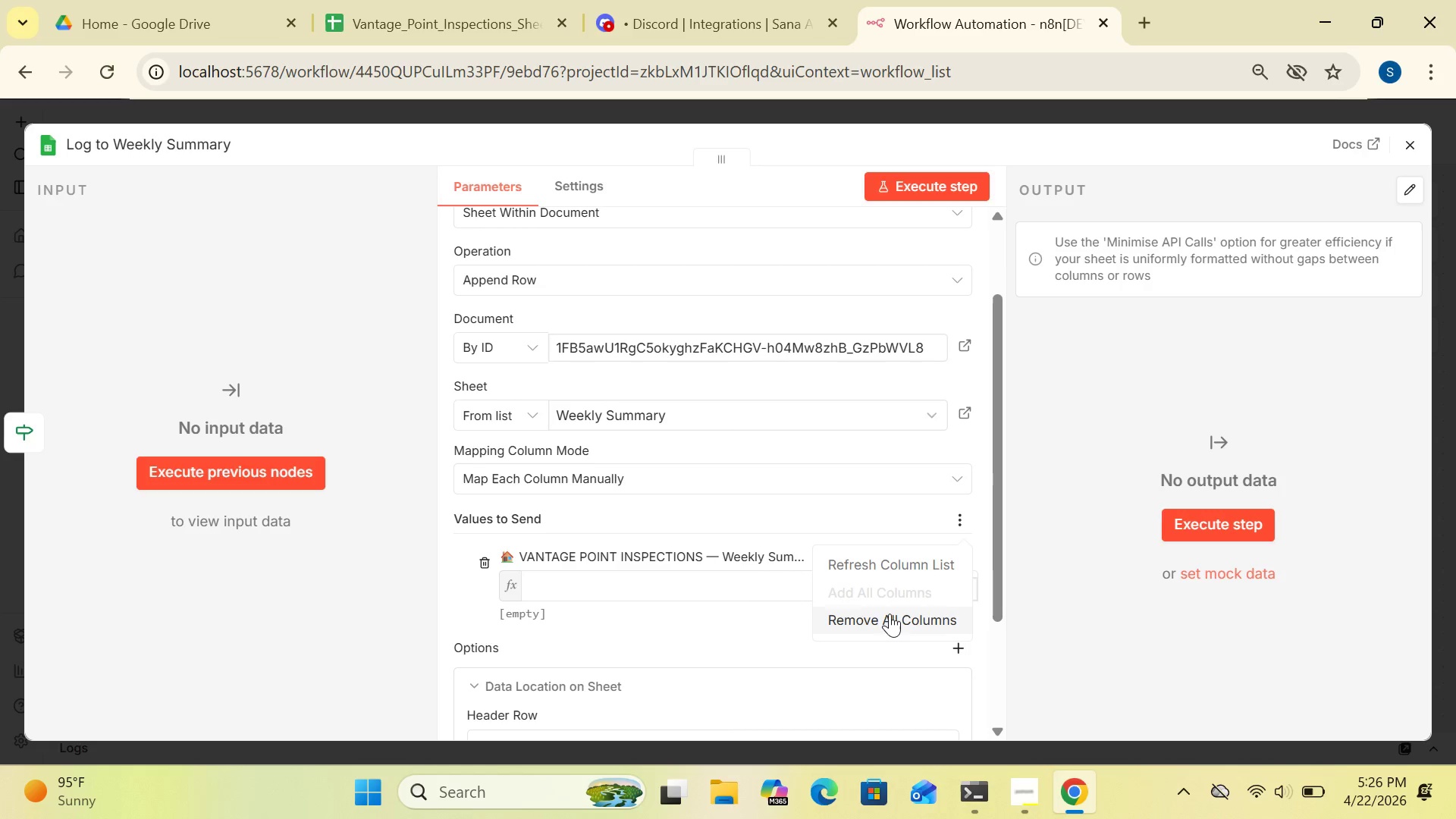 
left_click([888, 620])
 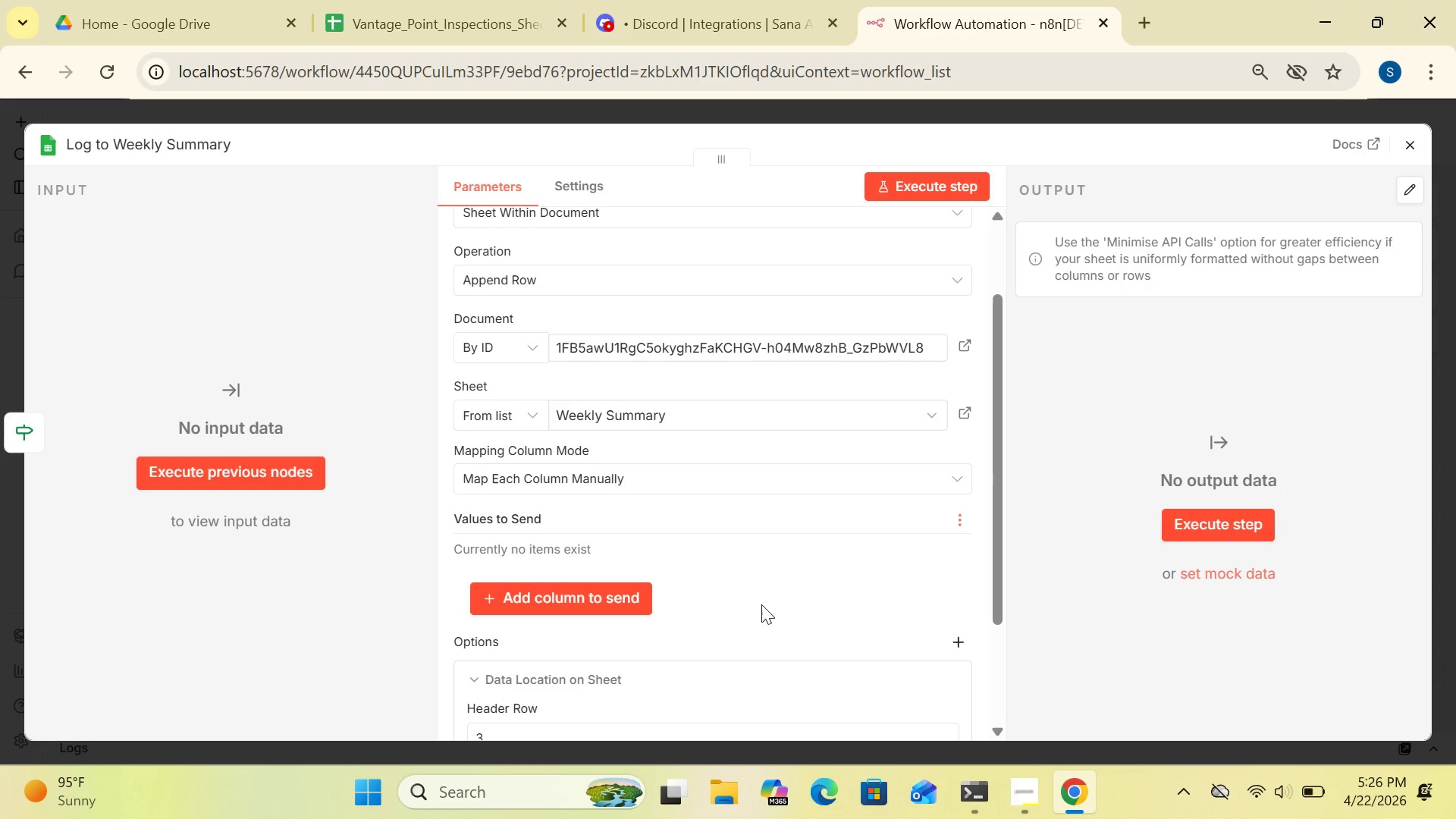 
wait(9.41)
 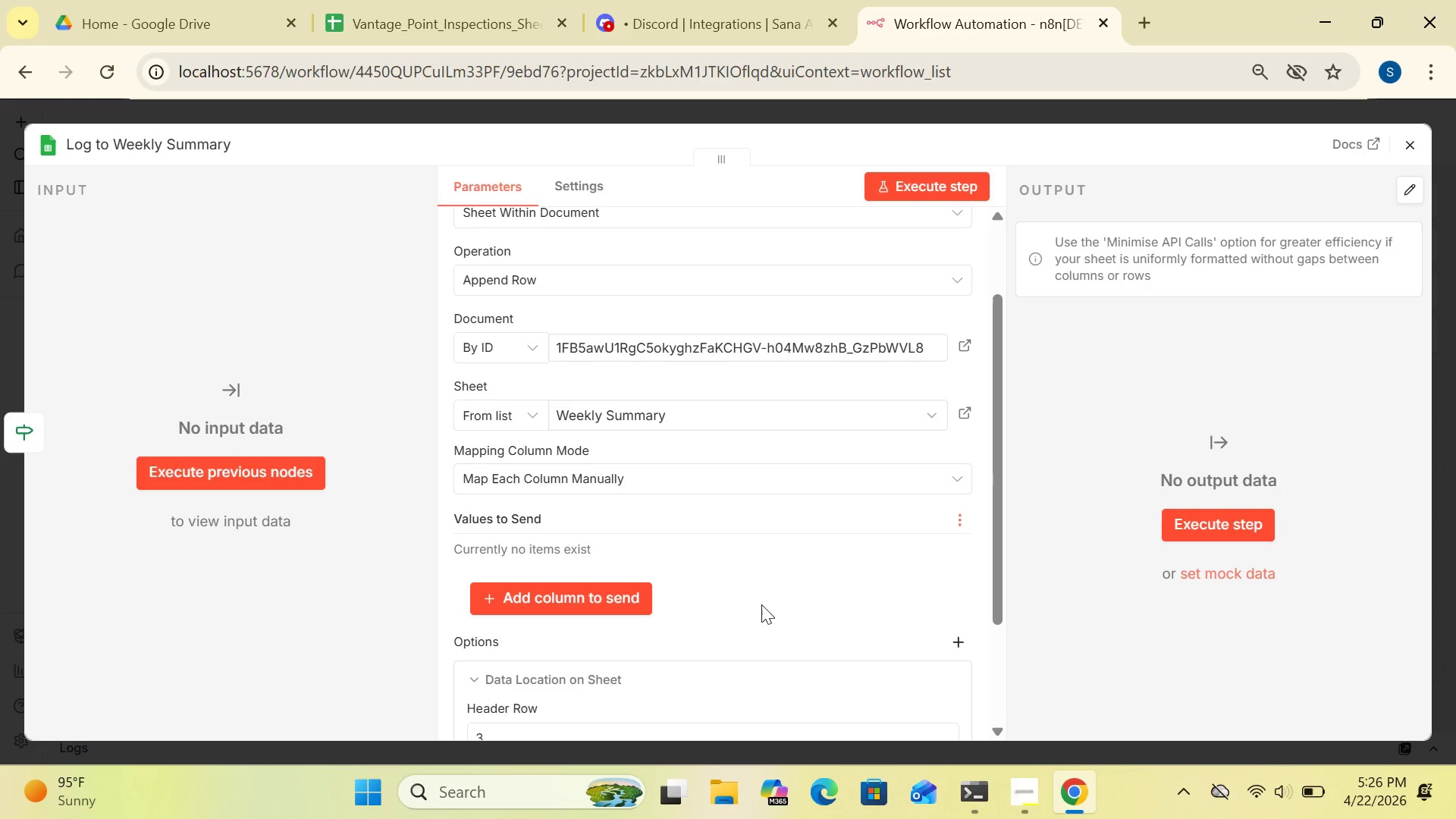 
left_click([590, 601])
 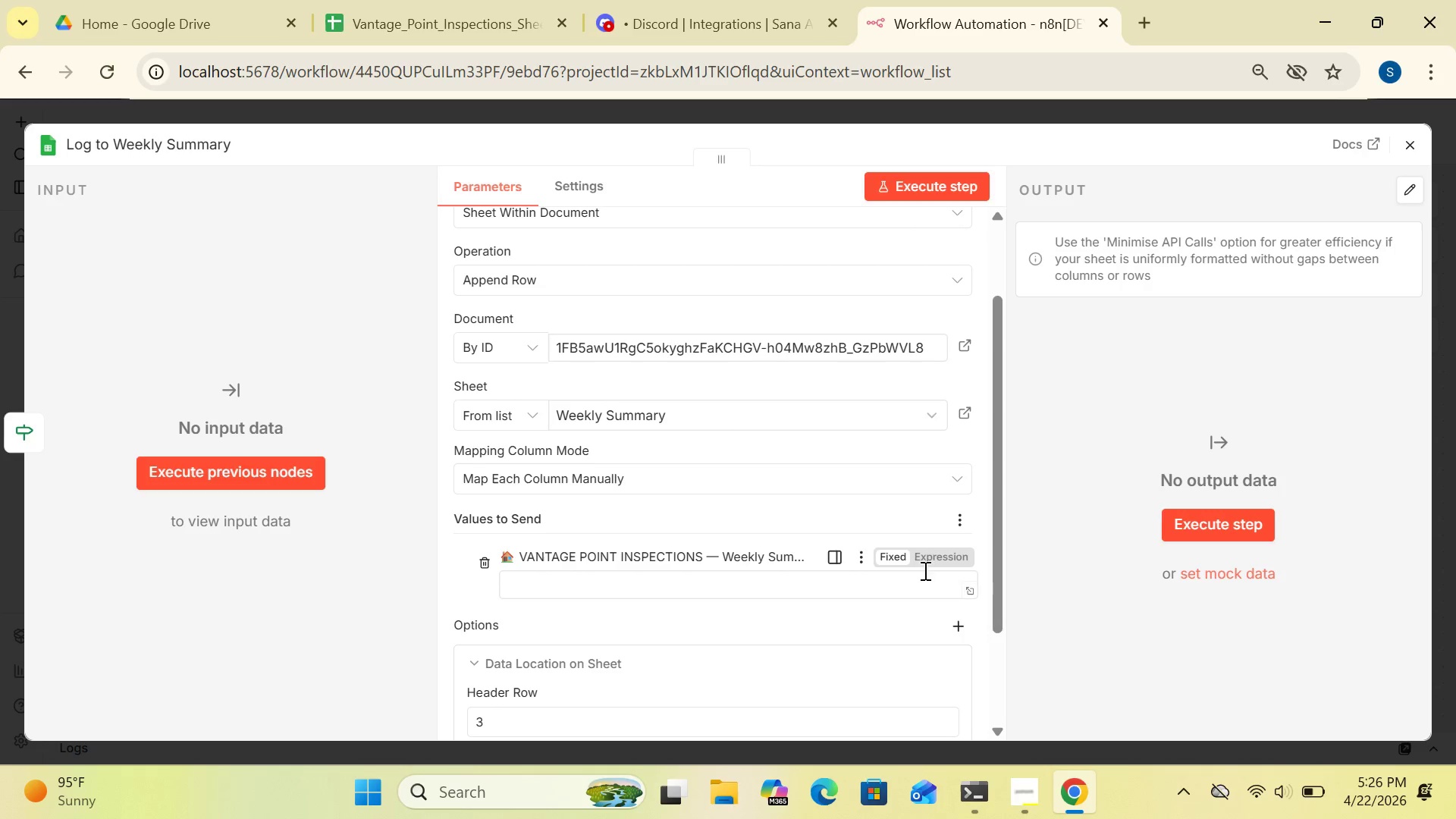 
wait(7.97)
 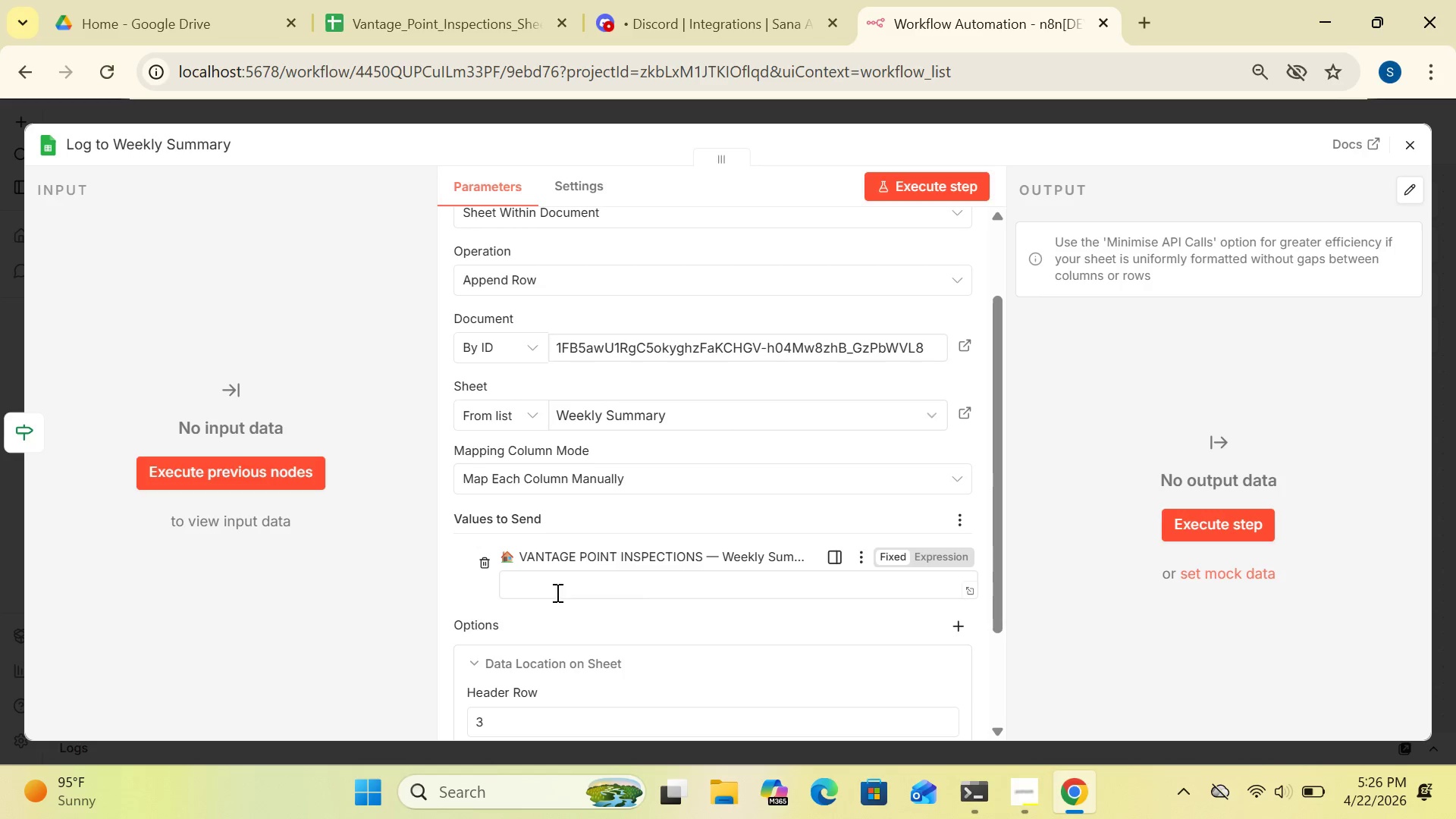 
left_click([957, 520])
 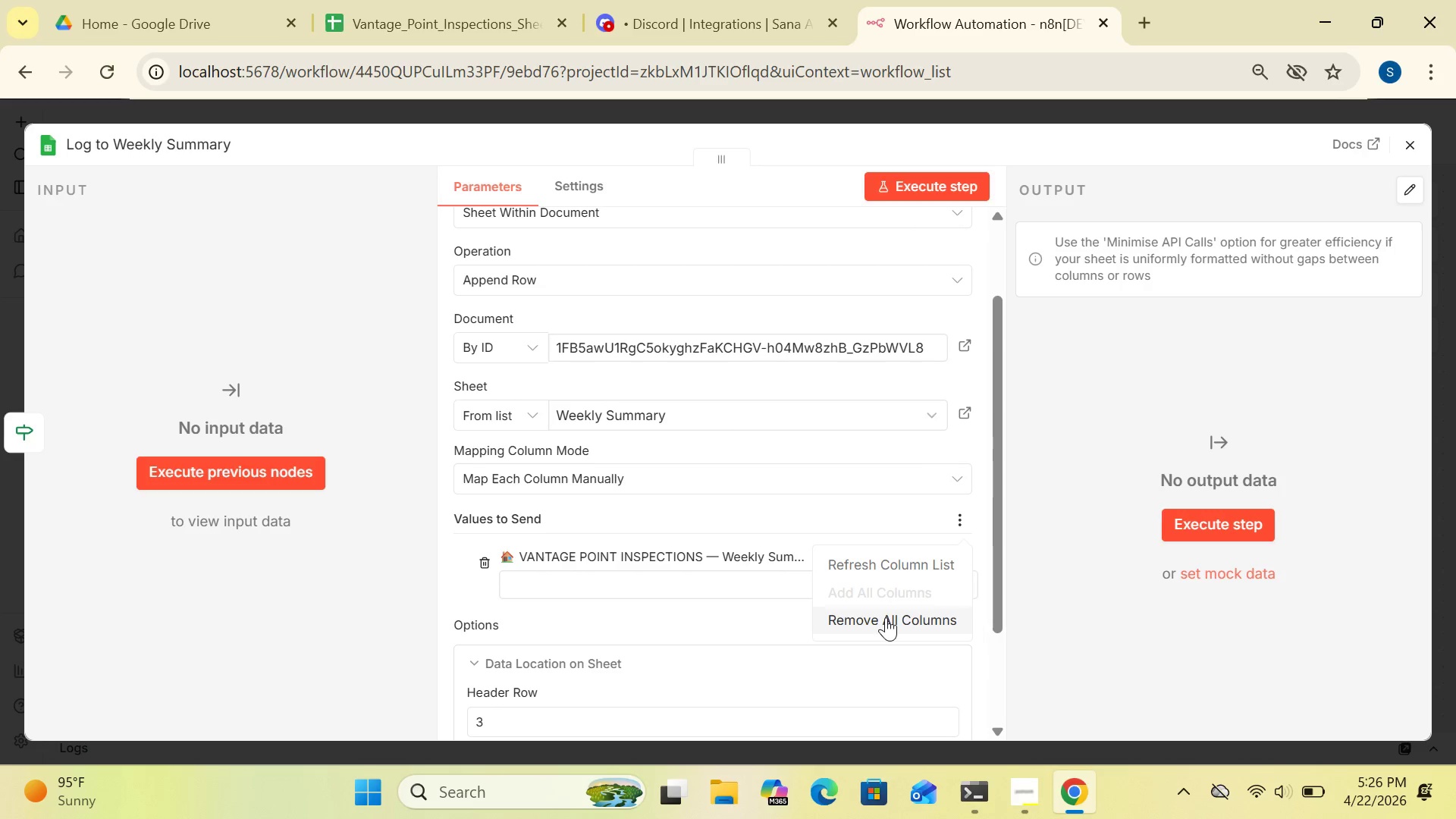 
left_click([883, 621])
 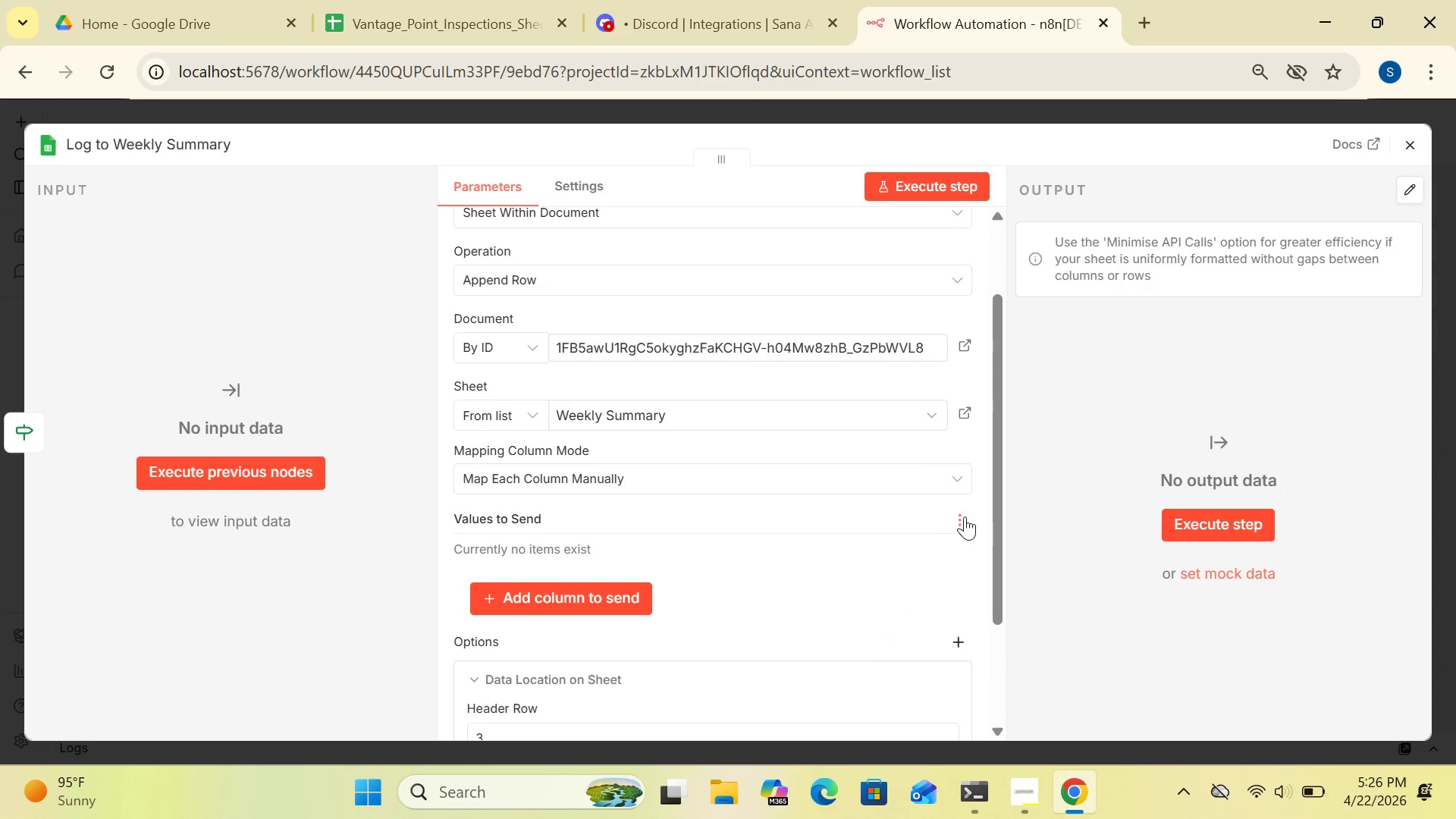 
left_click([965, 515])
 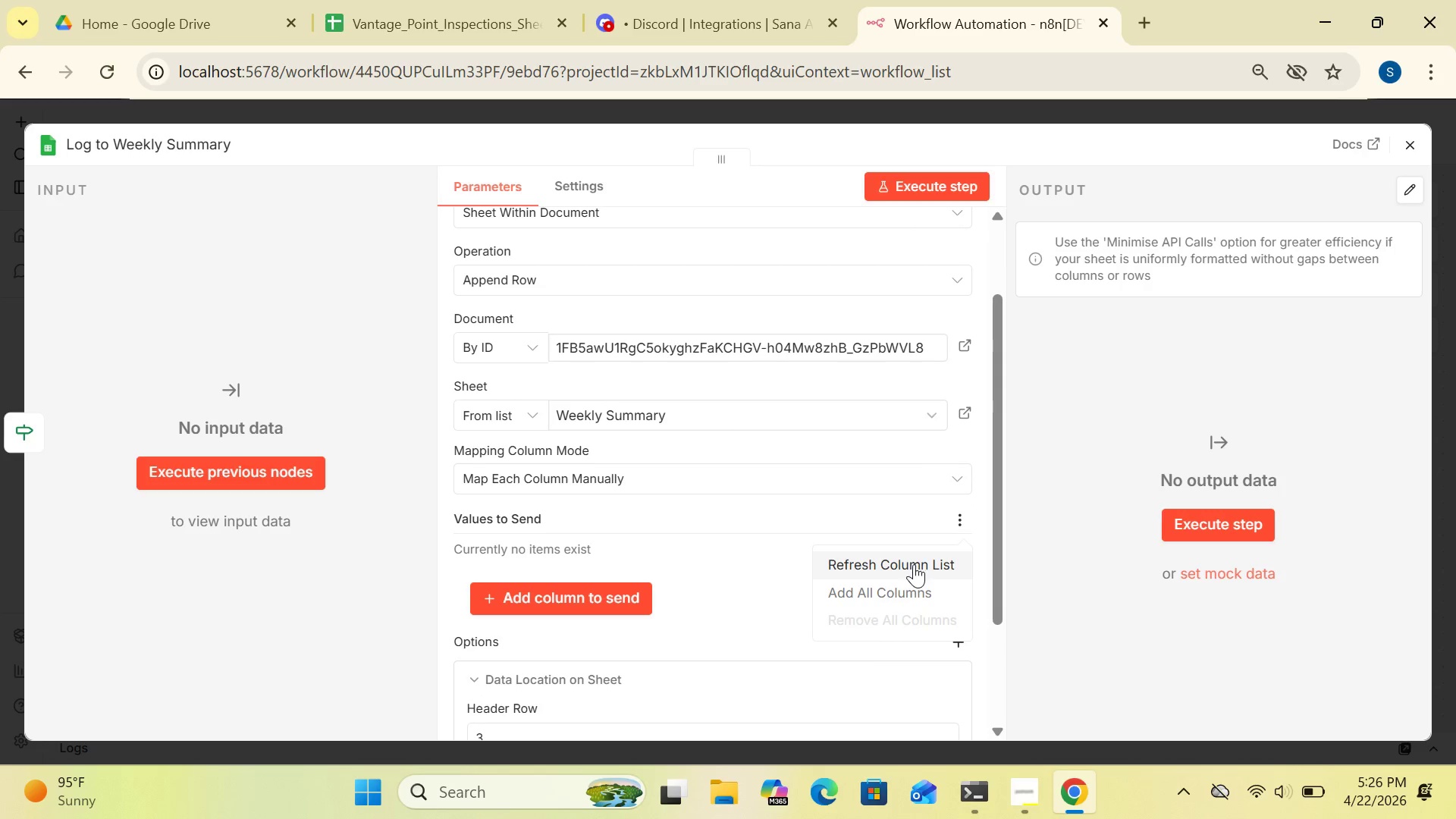 
left_click([913, 564])
 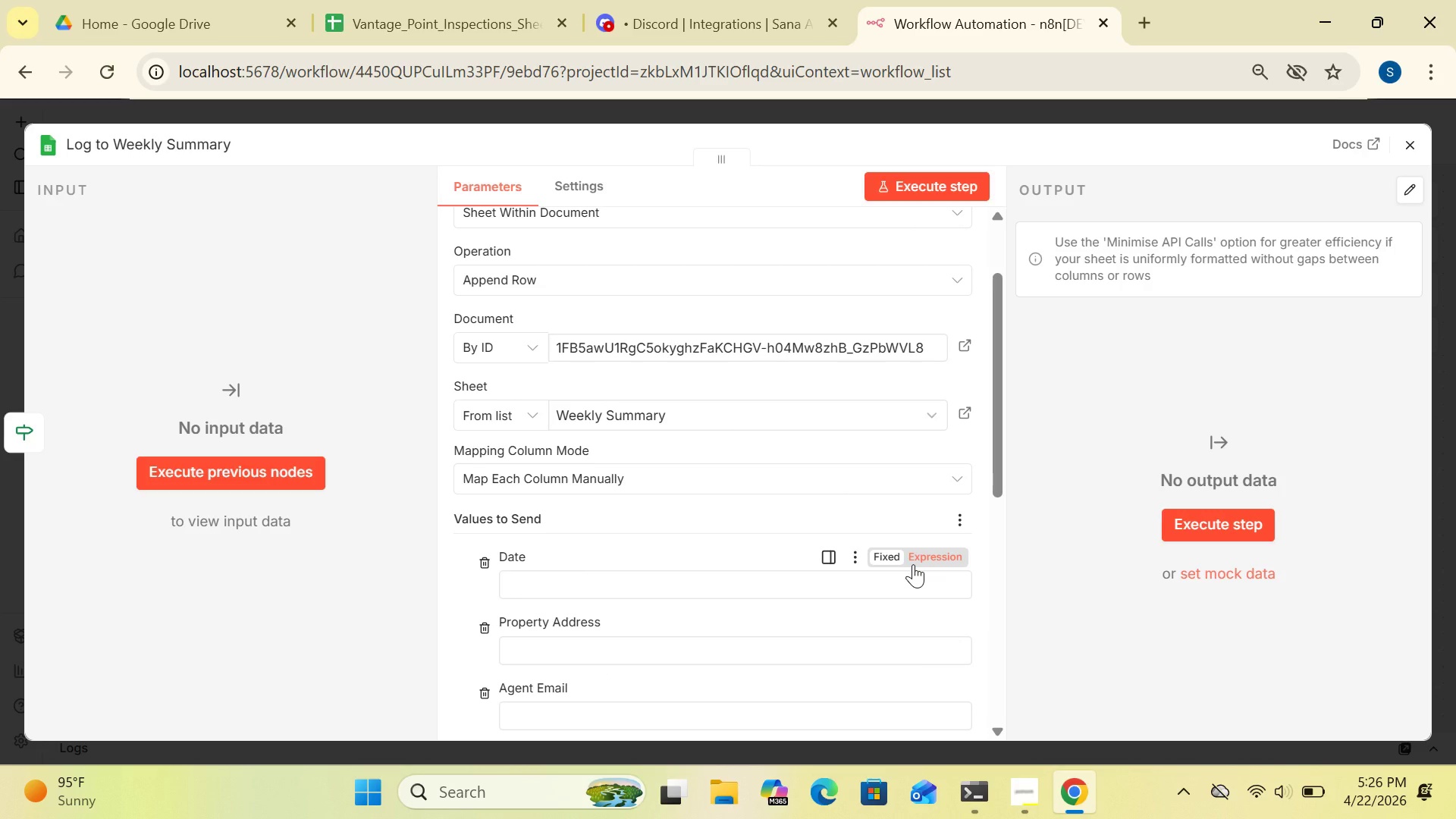 
wait(6.7)
 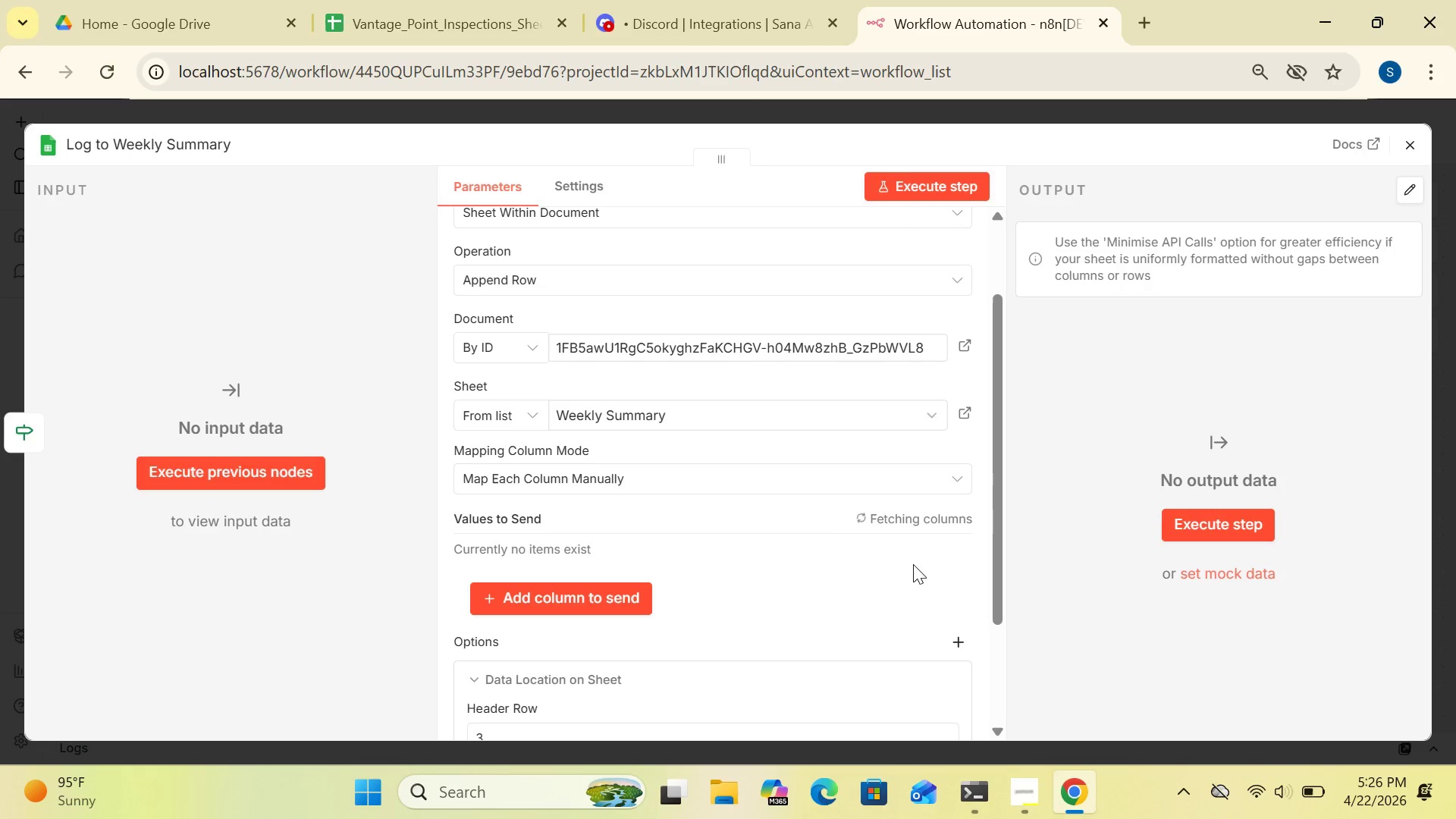 
left_click([753, 585])
 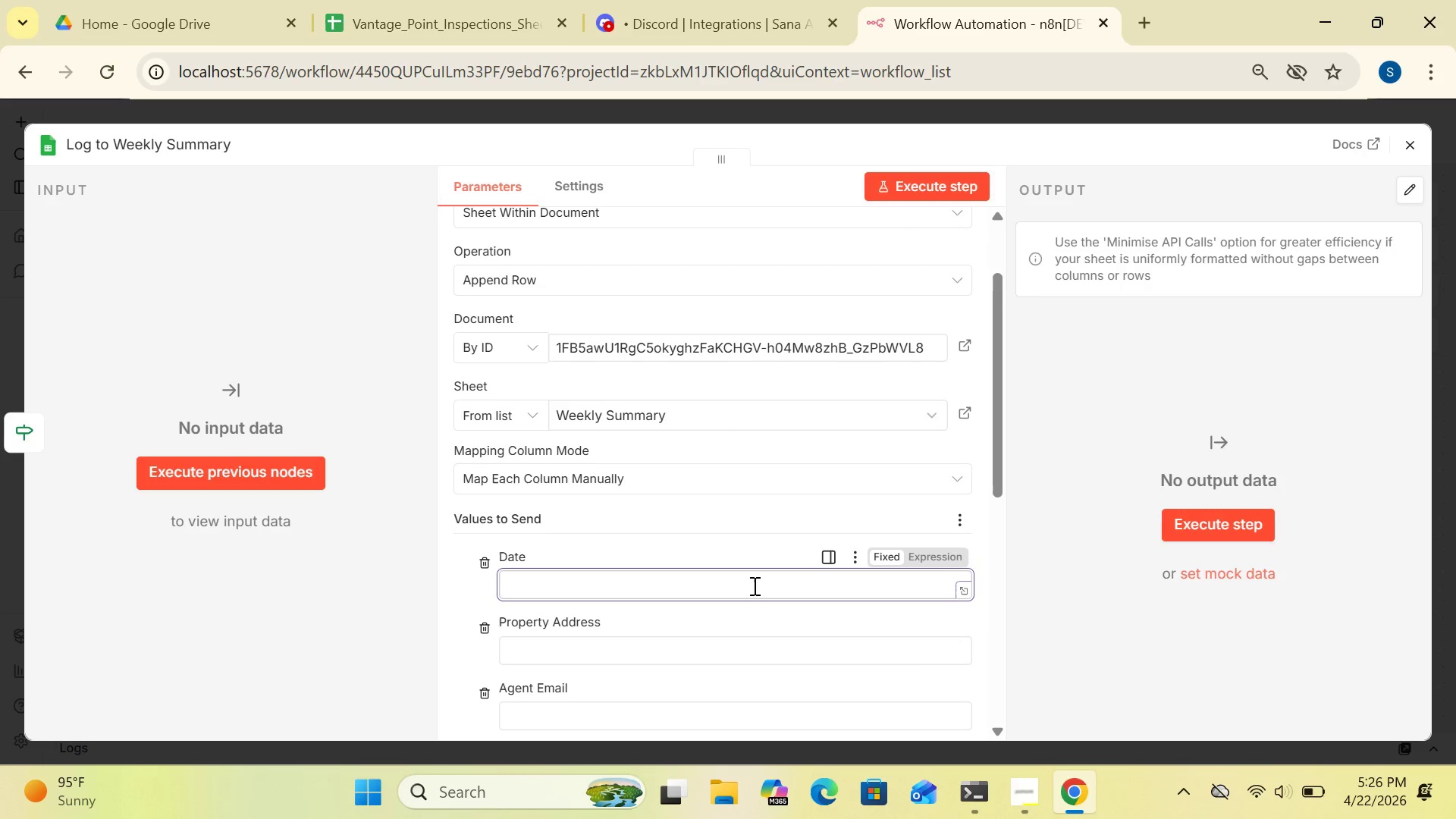 
key(Shift+BracketLeft)
 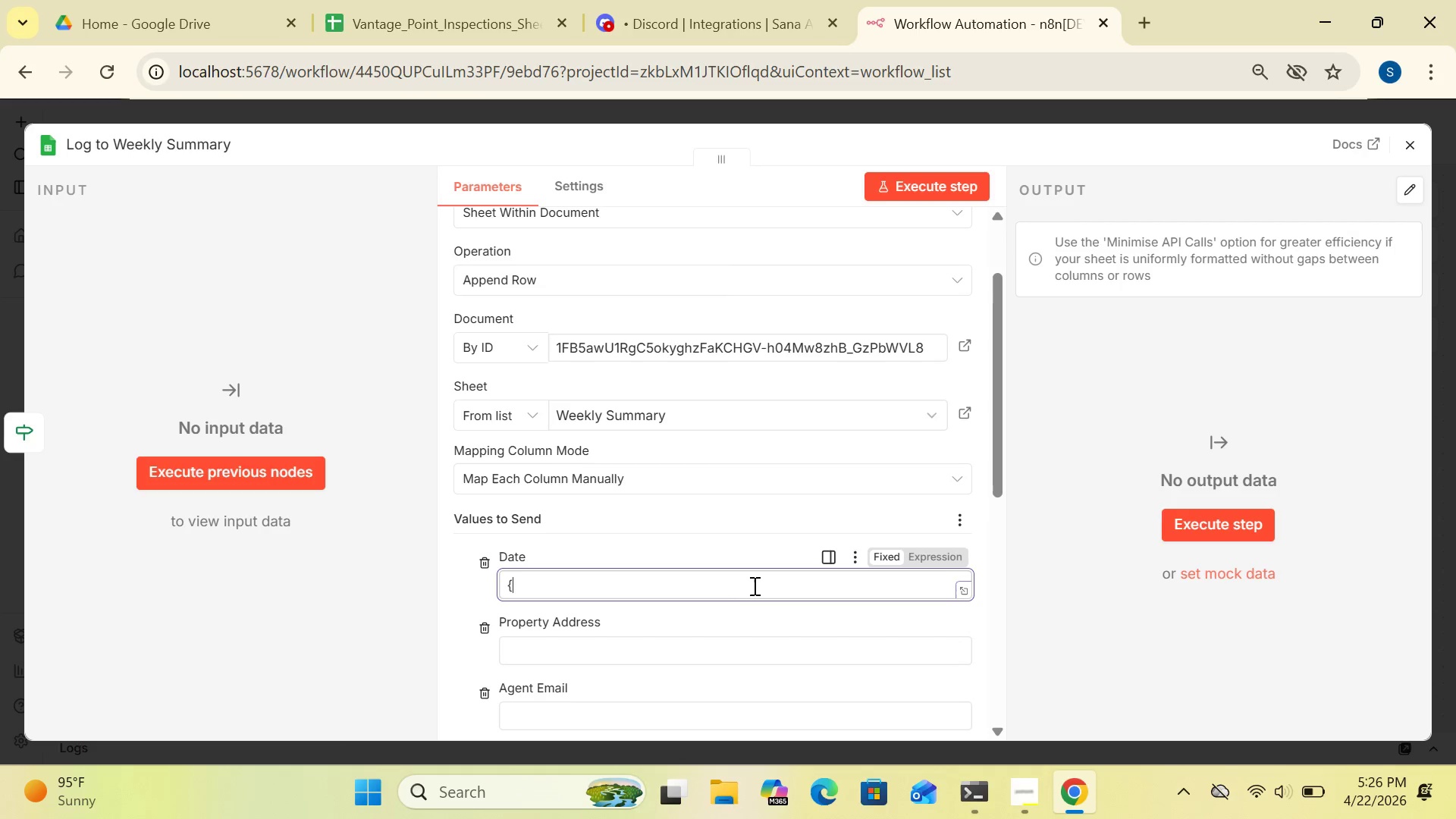 
key(Shift+BracketLeft)
 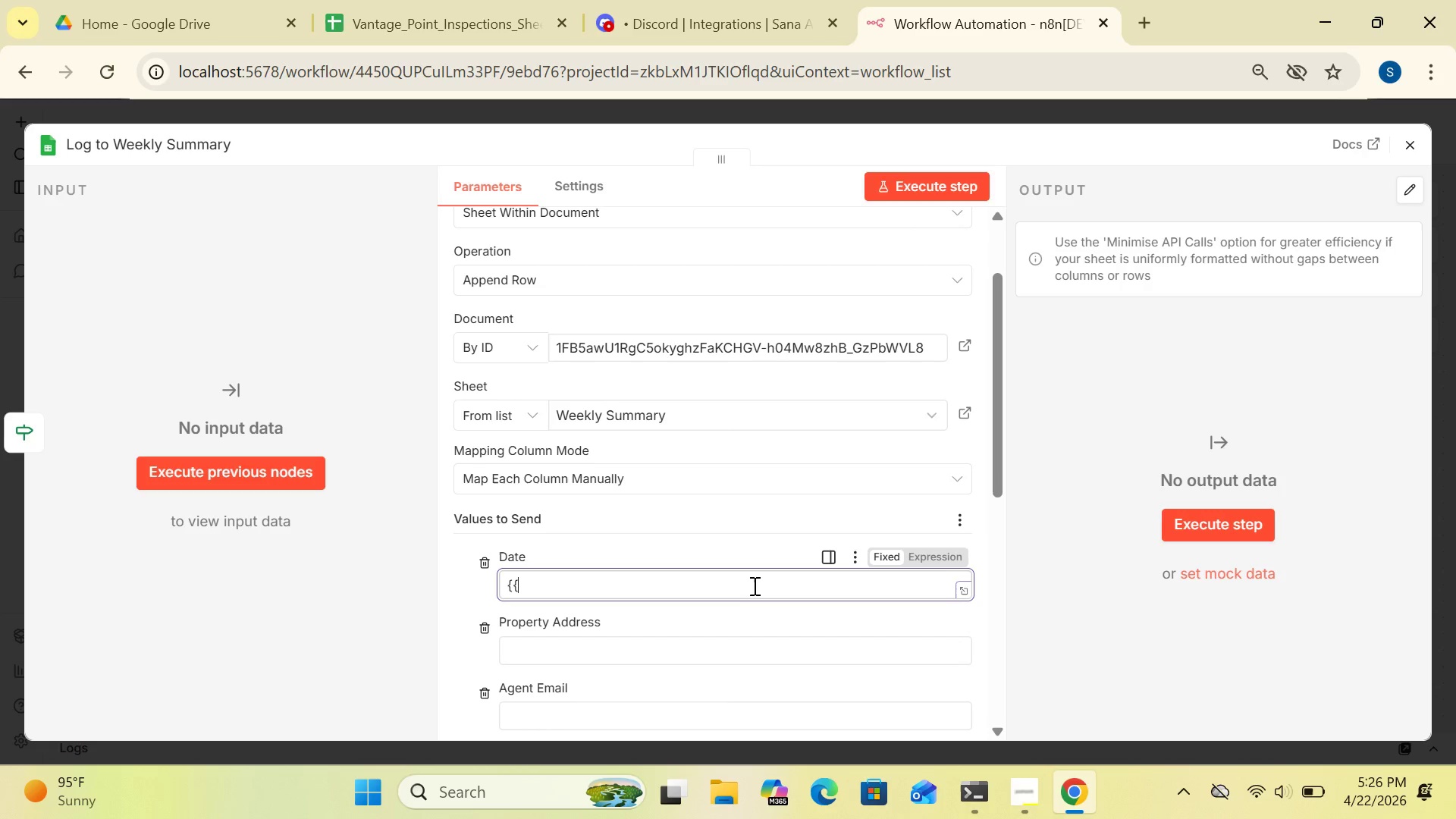 
type($json.formatted_date)
 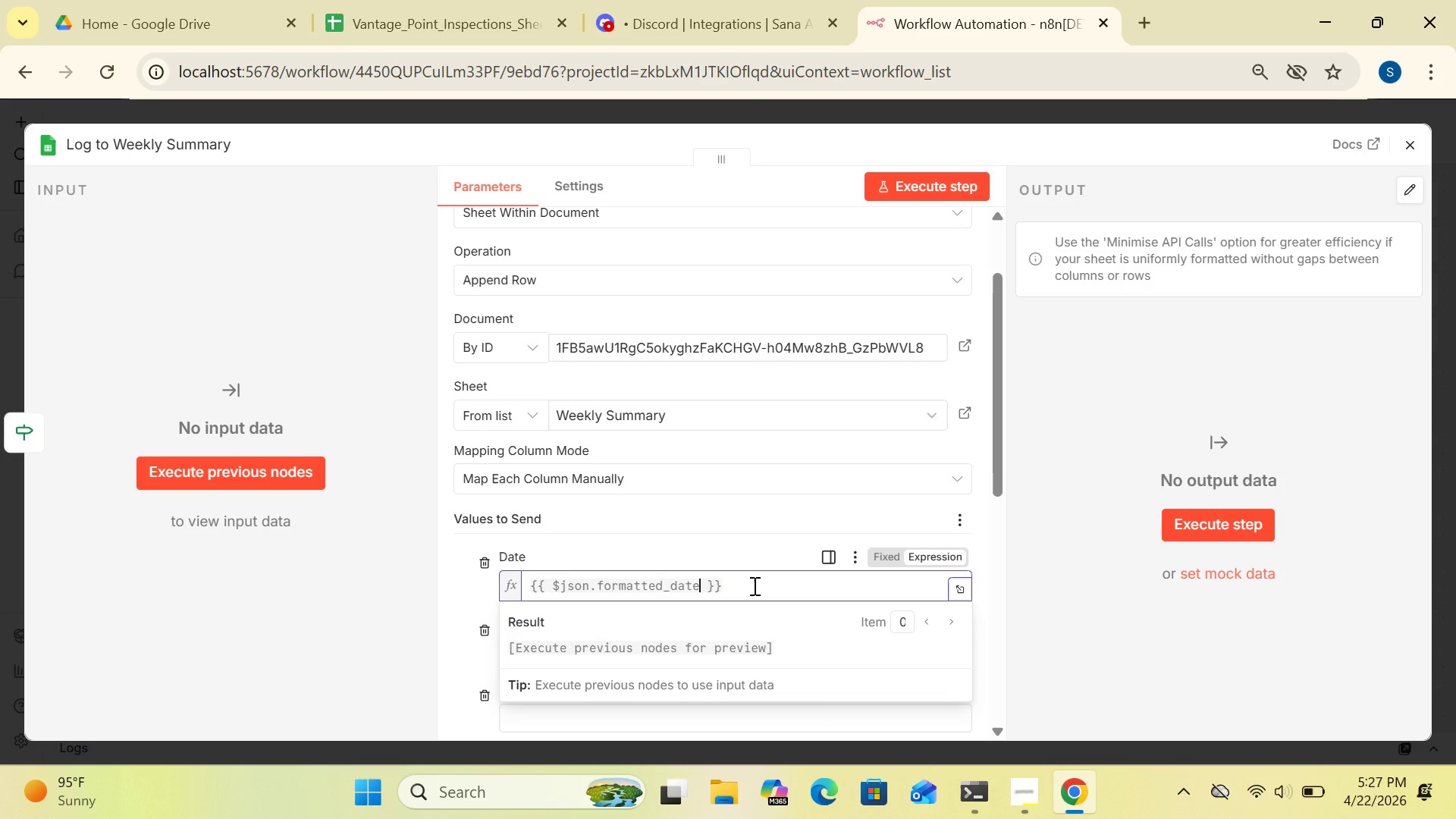 
left_click([1113, 621])
 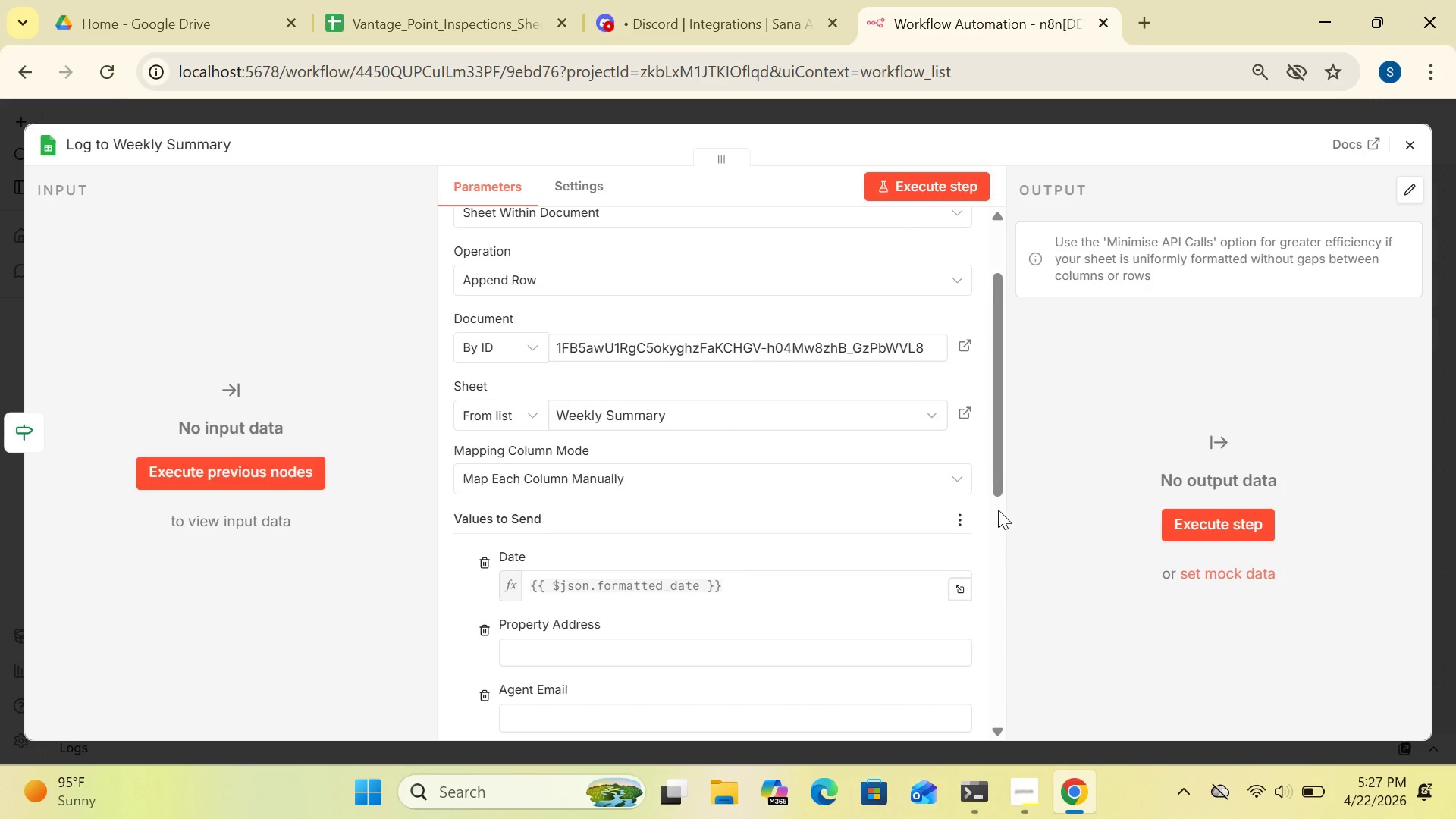 
left_click_drag(start_coordinate=[993, 494], to_coordinate=[986, 601])
 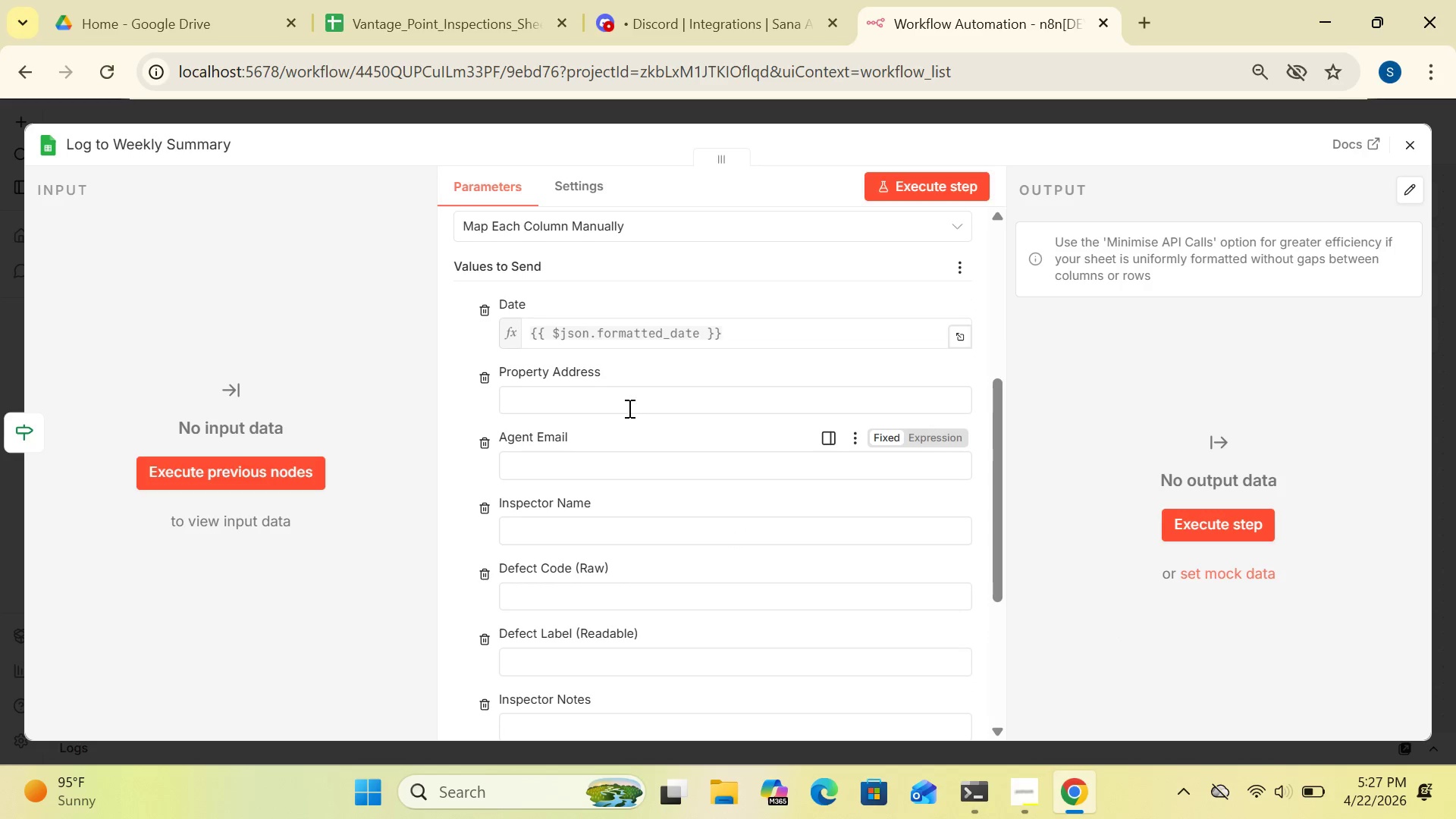 
left_click([629, 394])
 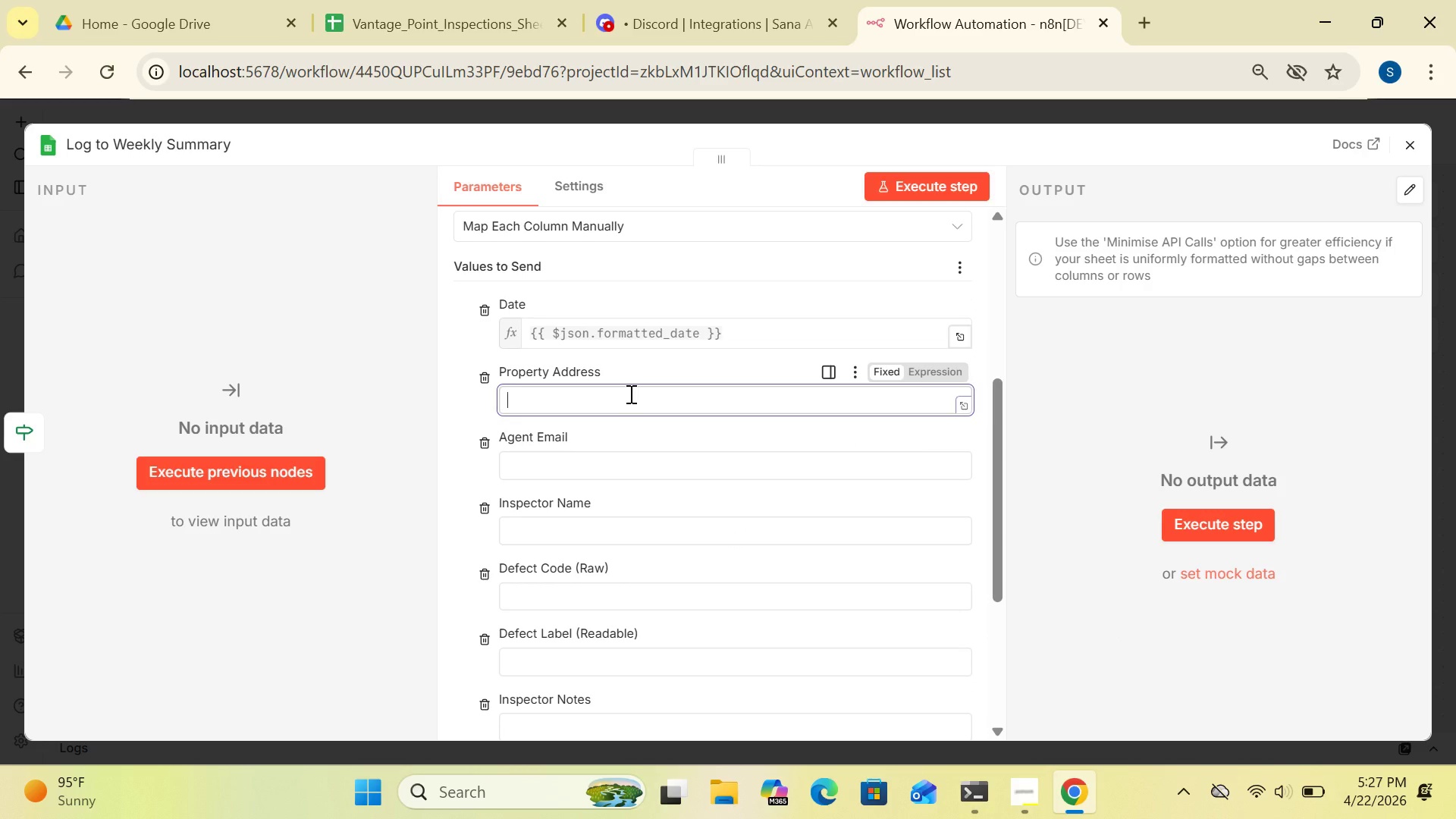 
type({{ $json.property_address)
 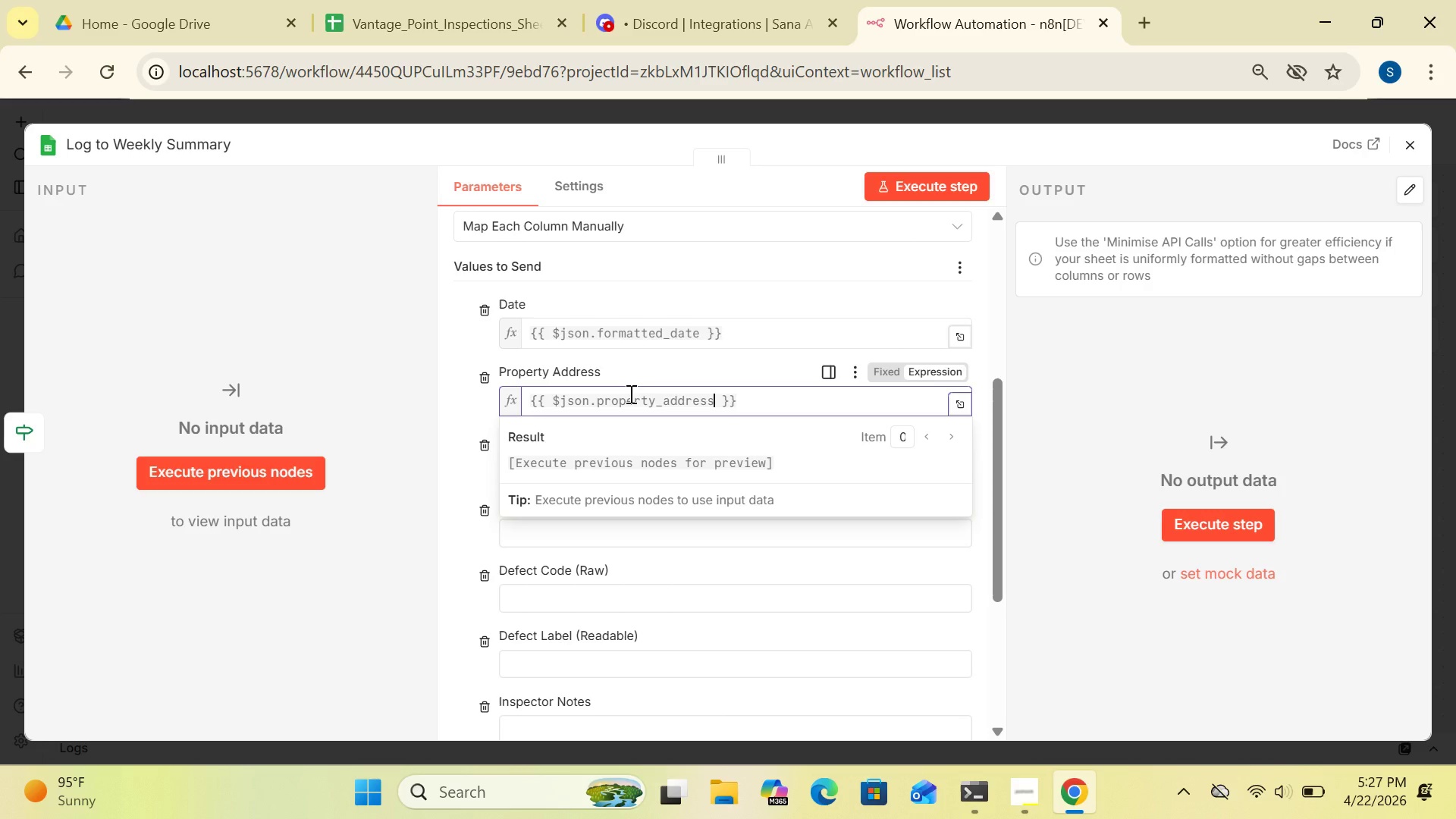 
left_click([1003, 320])
 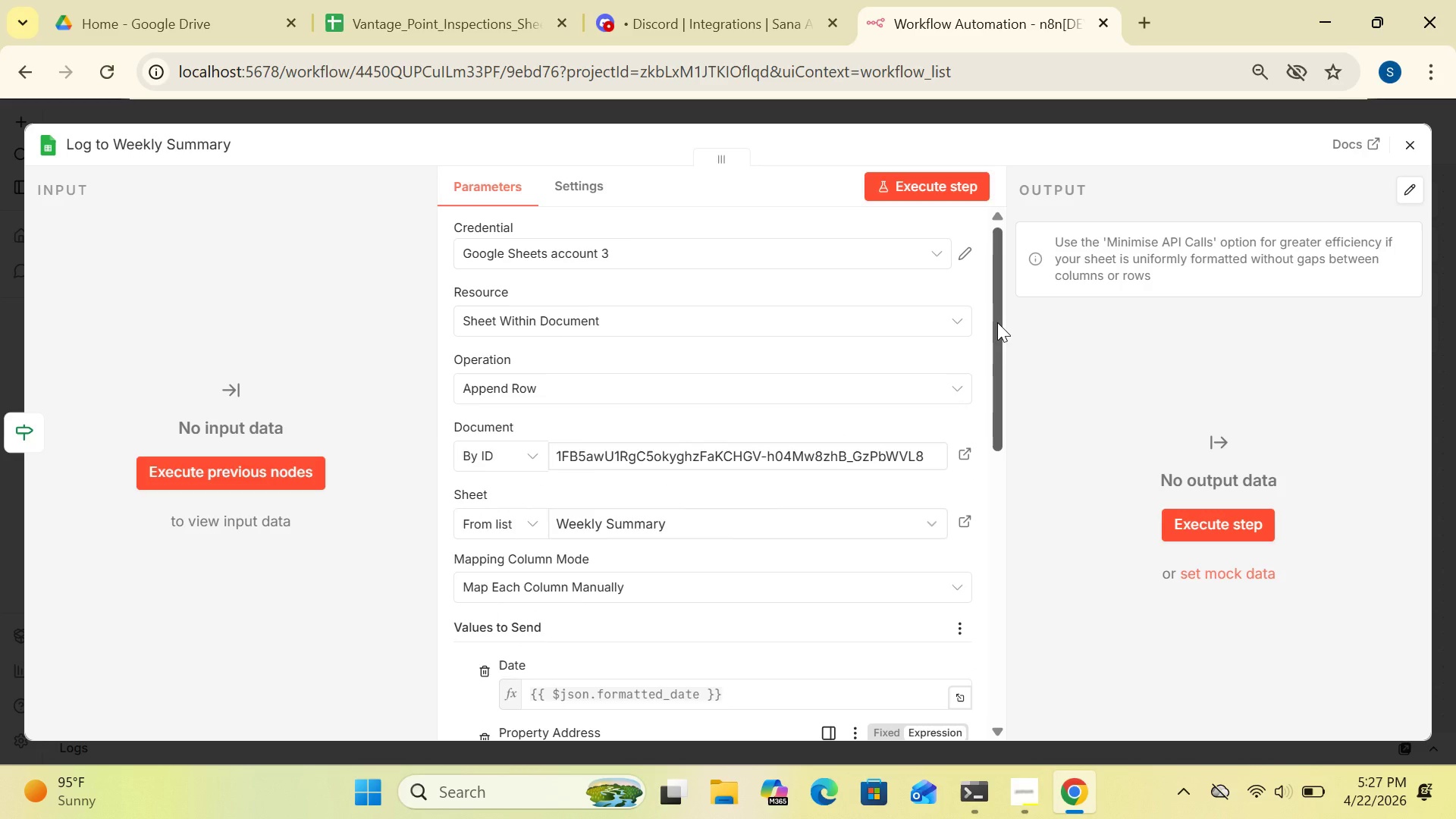 
left_click_drag(start_coordinate=[997, 322], to_coordinate=[985, 518])
 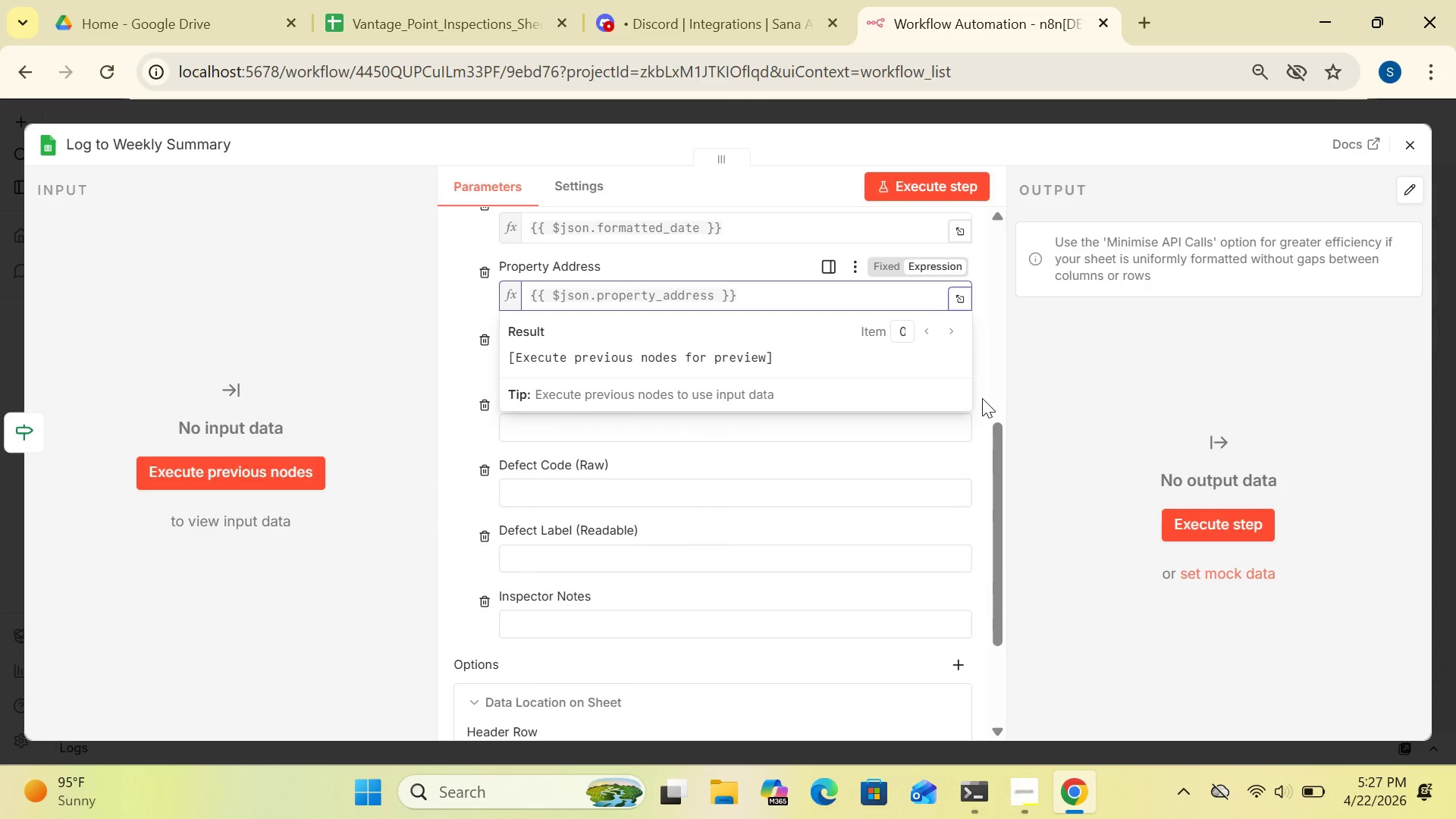 
left_click([982, 398])
 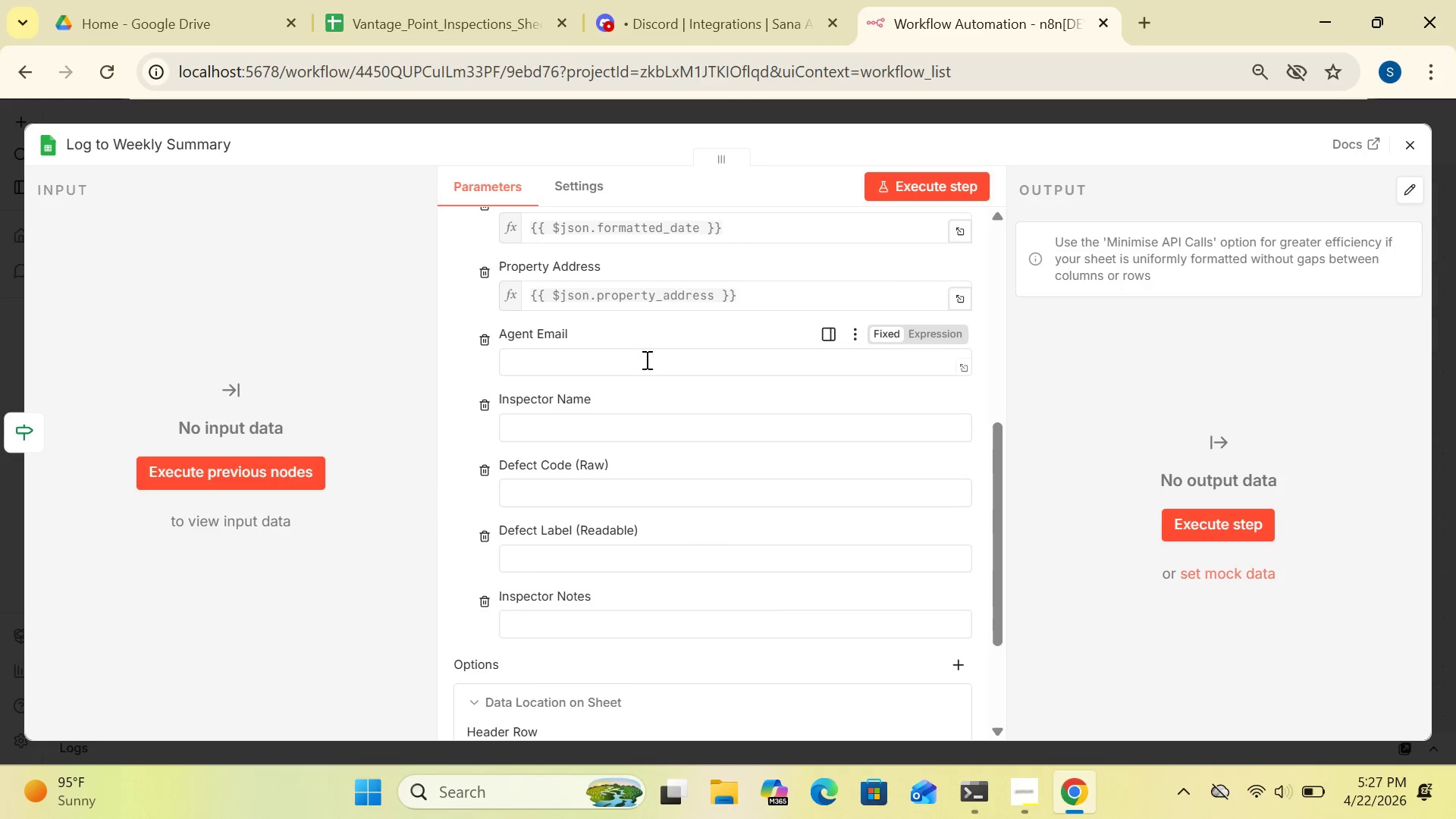 
left_click([645, 359])
 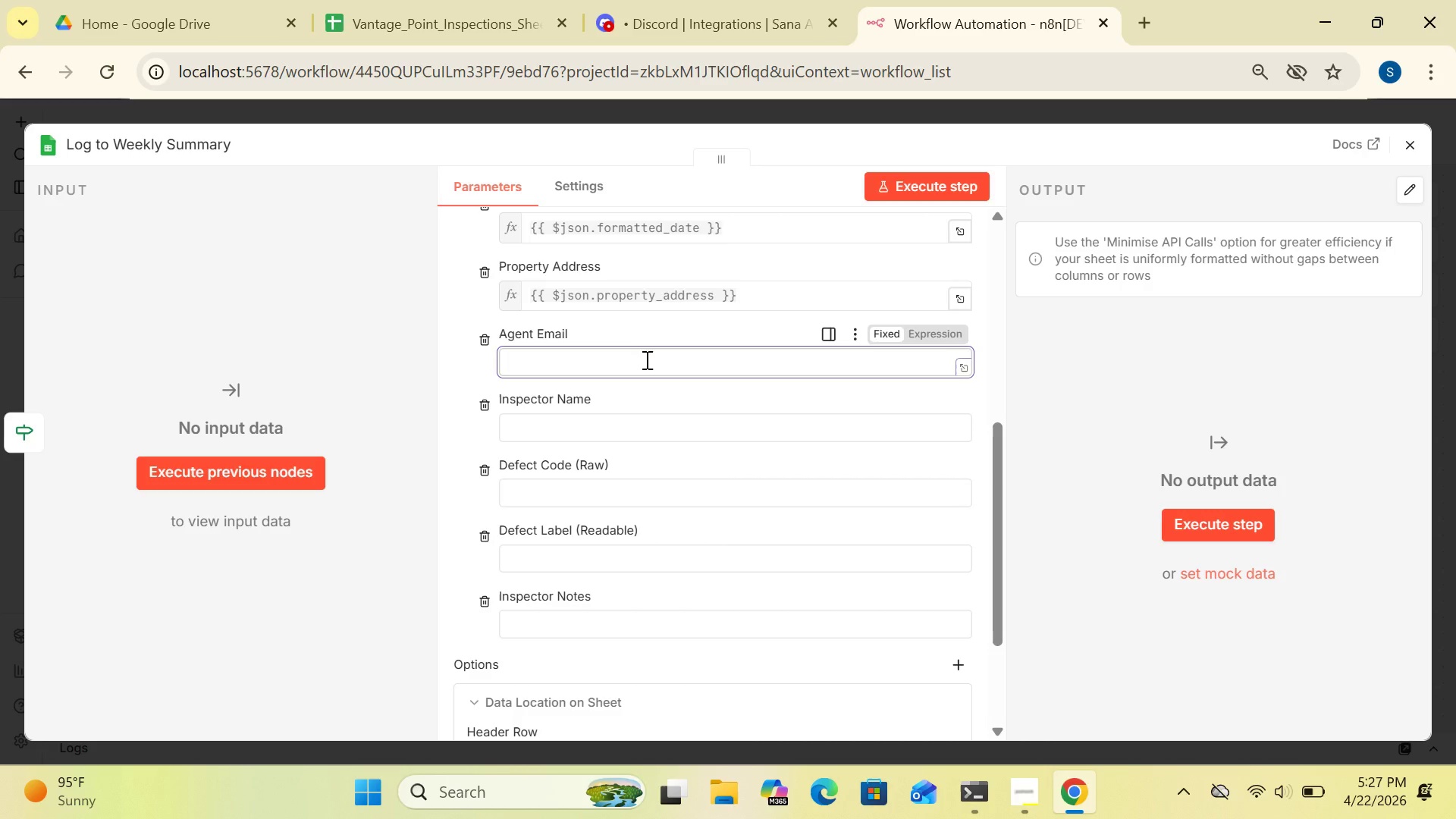 
type({{$json.agent_email)
 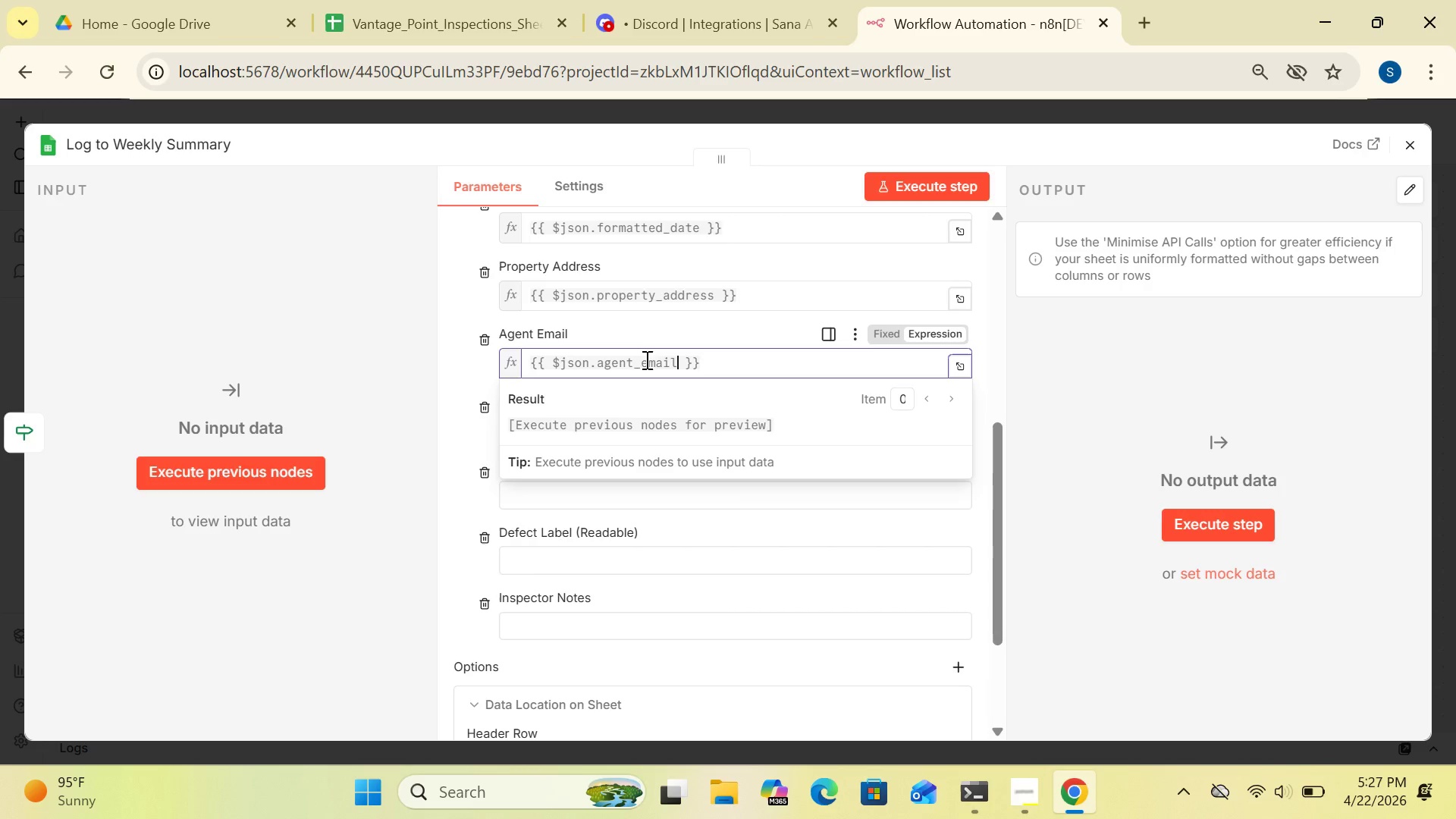 
hold_key(key=ControlLeft, duration=0.89)
 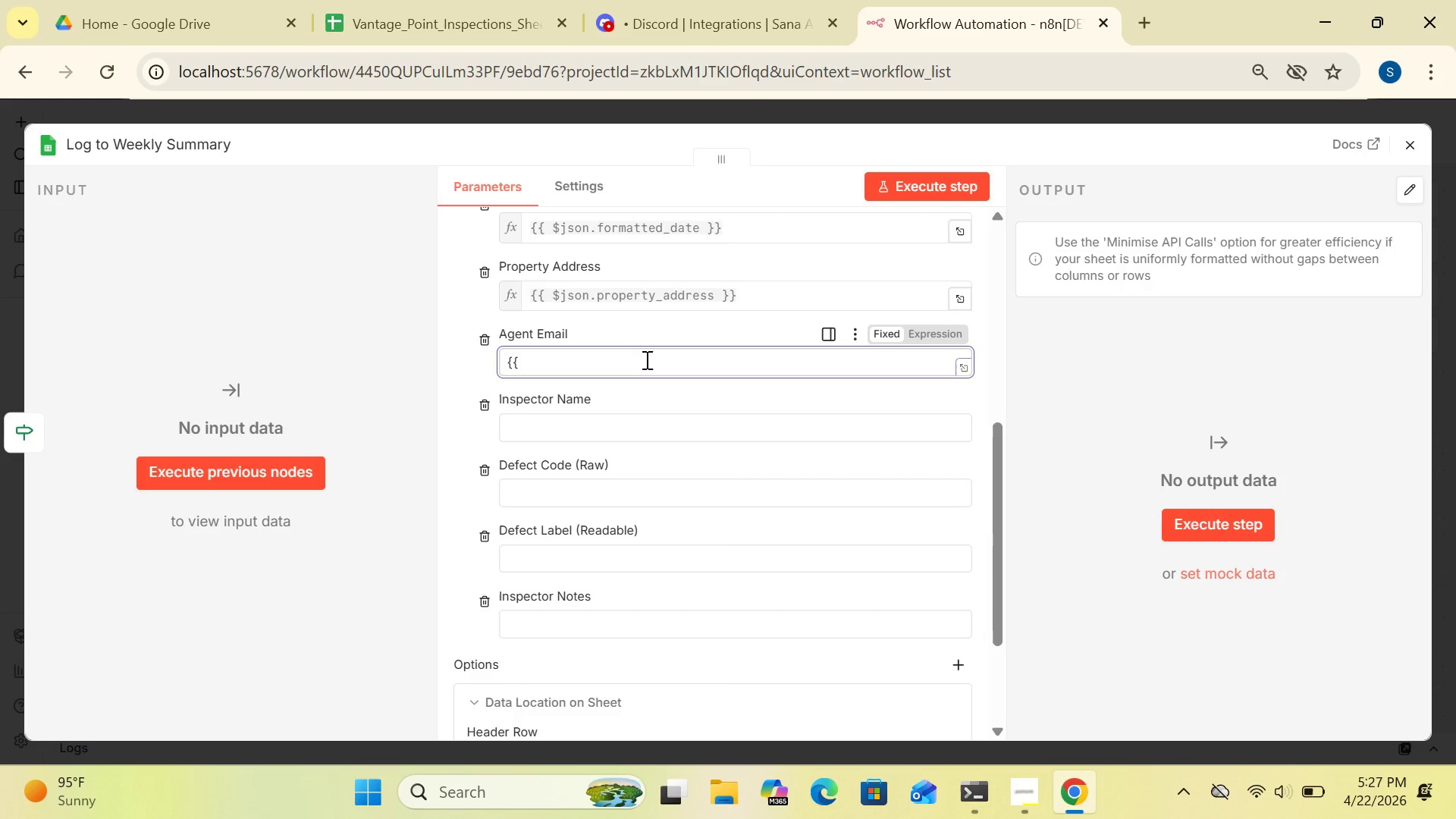 
left_click([447, 448])
 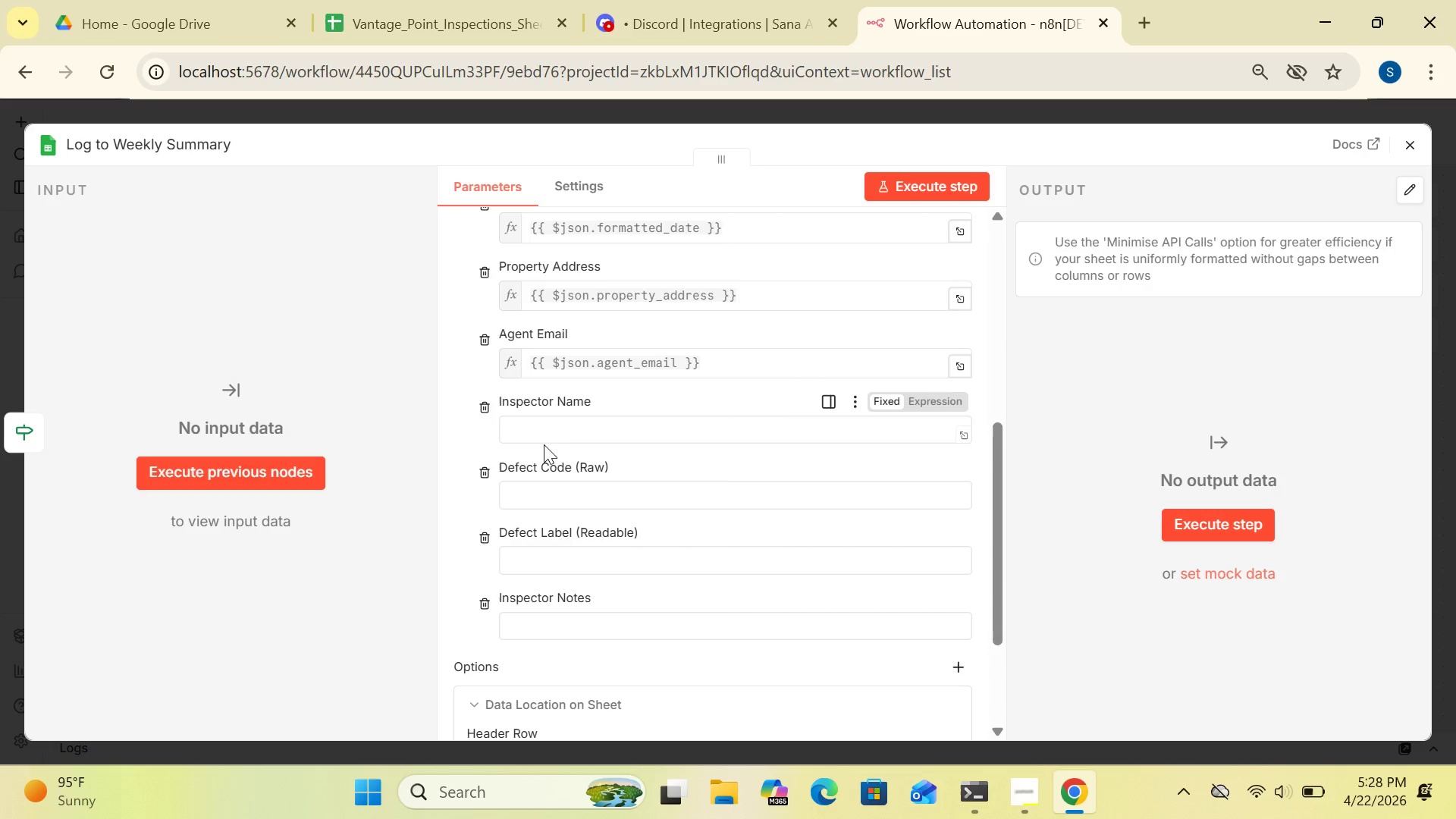 
left_click([541, 430])
 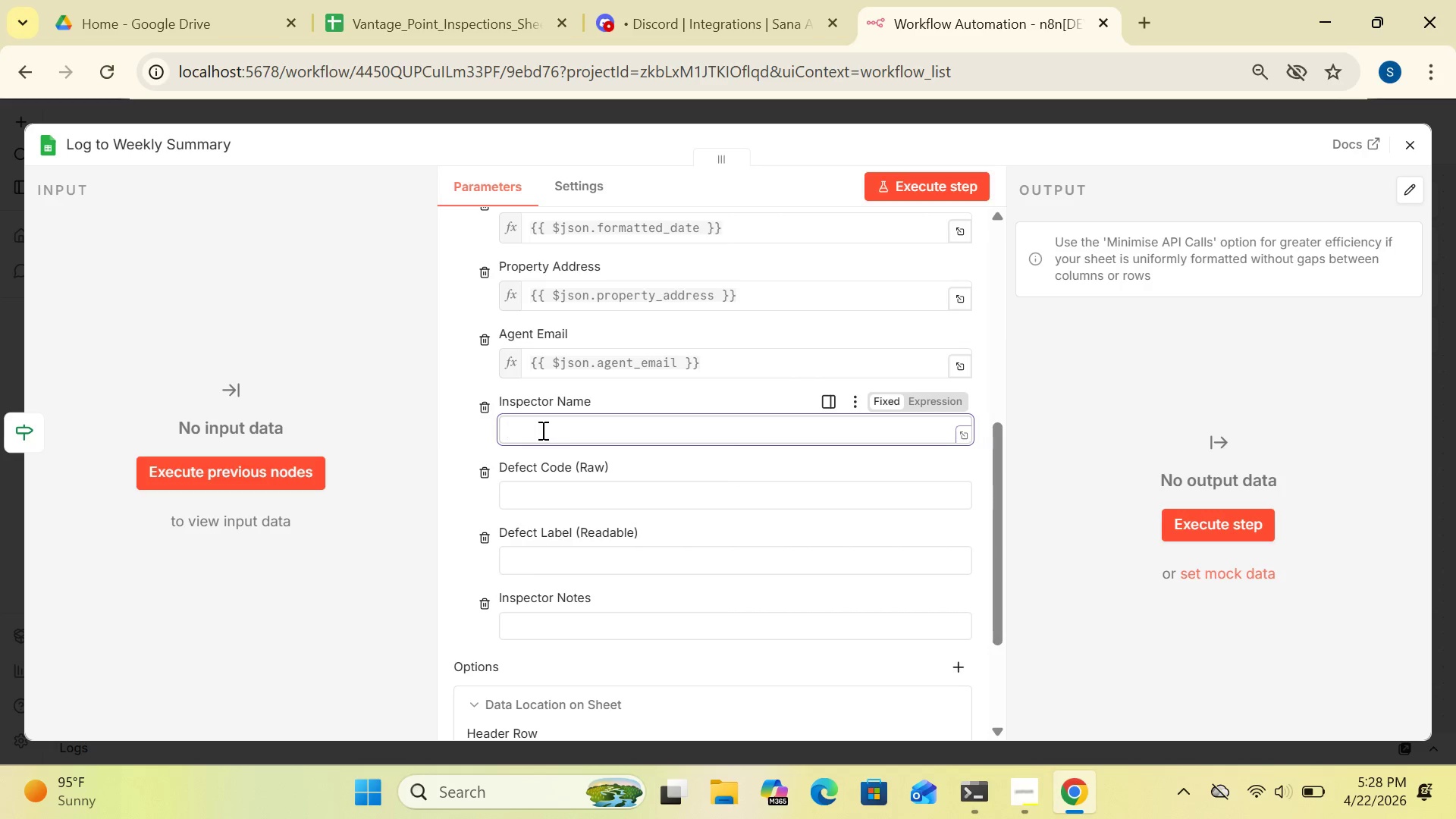 
type({{$json.inspectoe_name)
 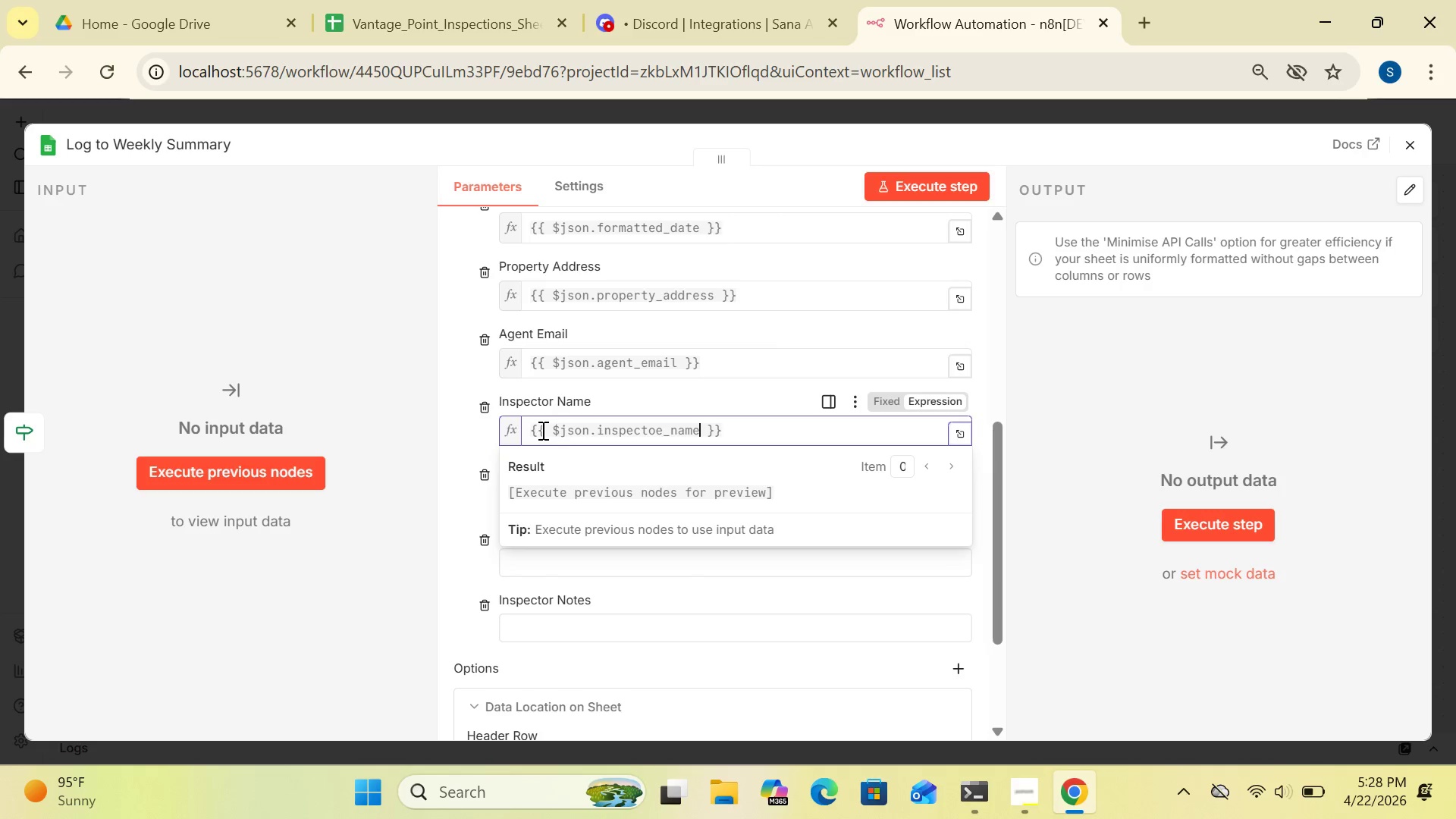 
left_click([664, 428])
 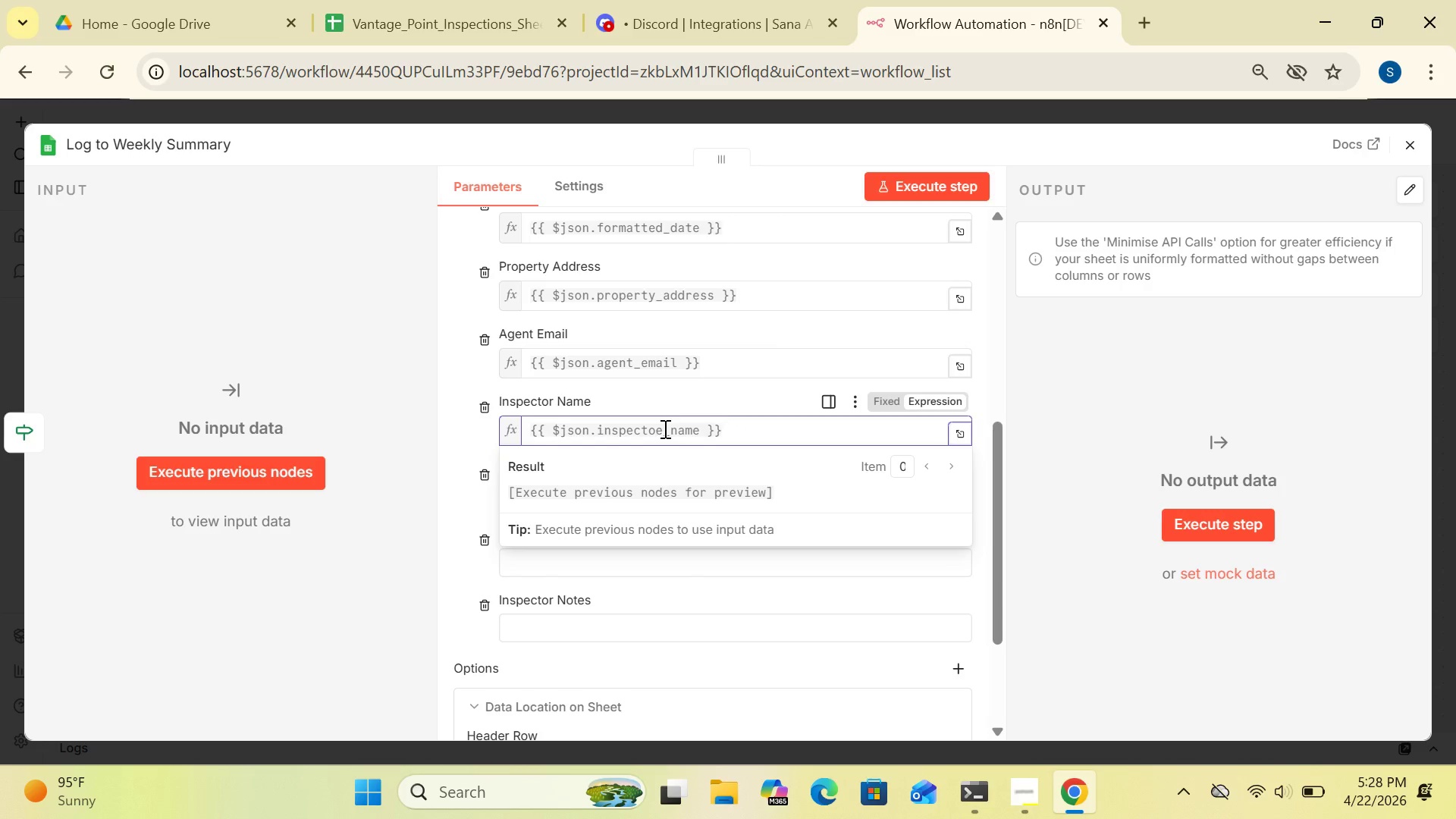 
key(Backspace)
 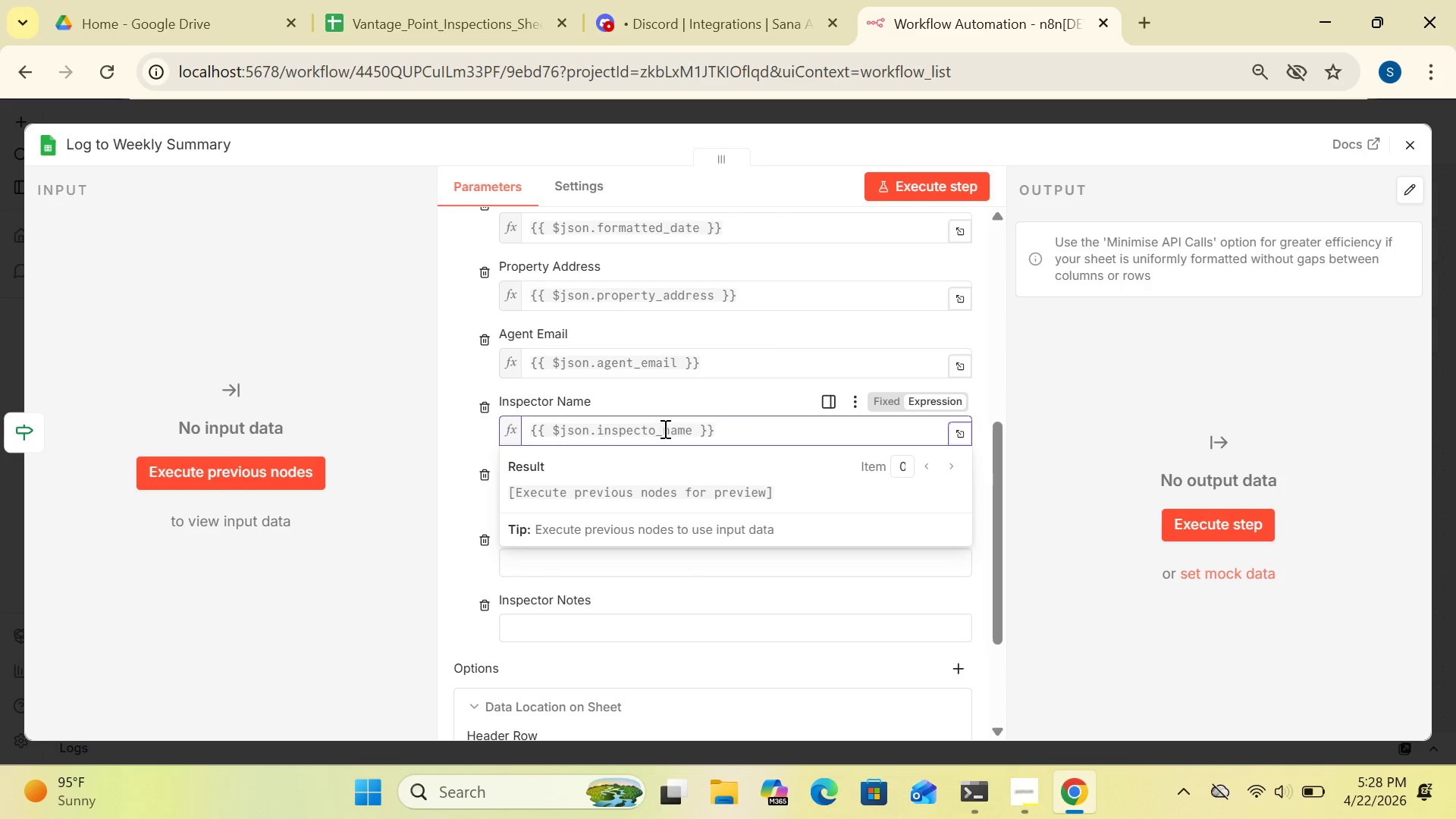 
key(R)
 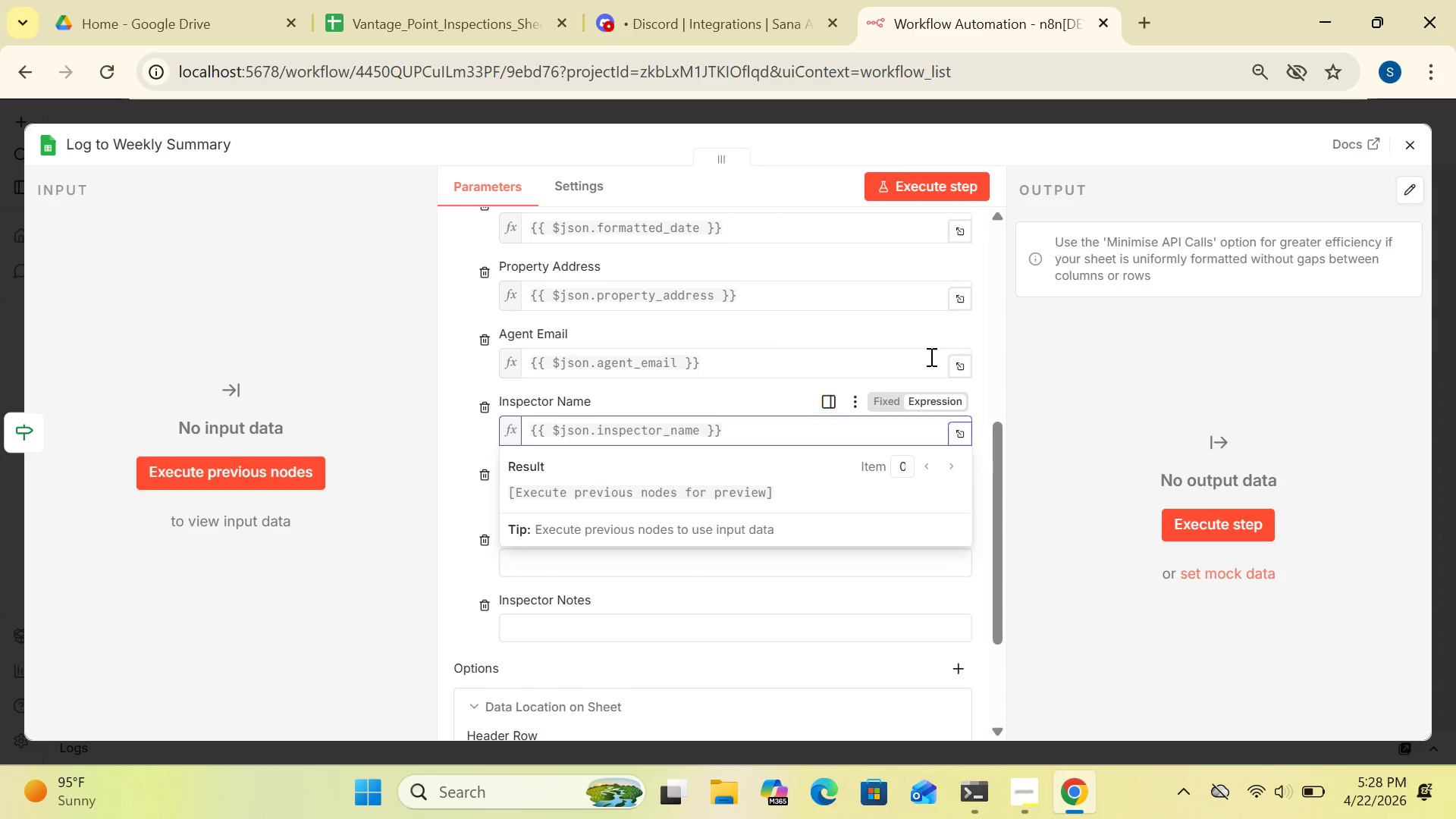 
left_click([988, 328])
 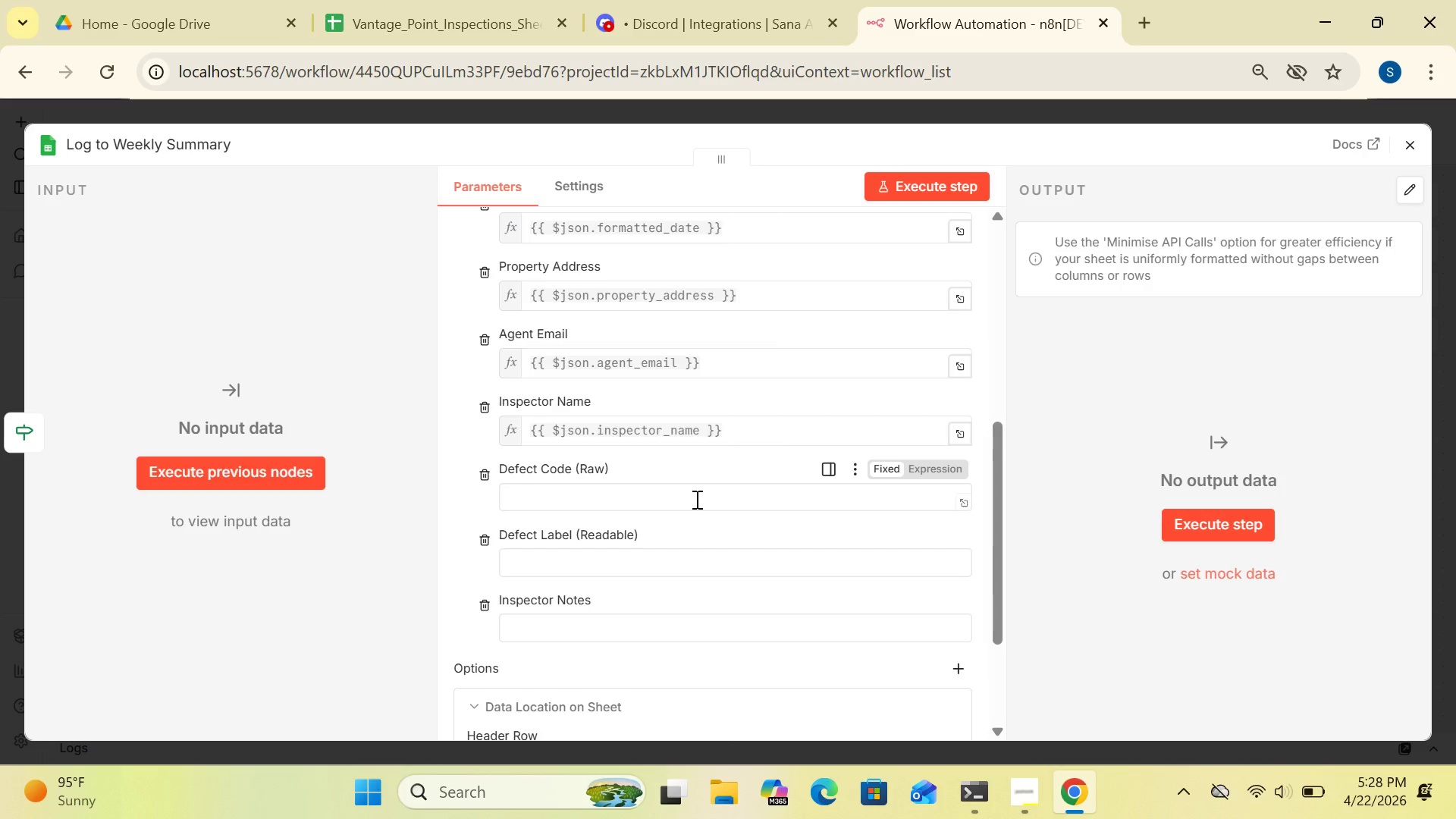 
left_click([695, 499])
 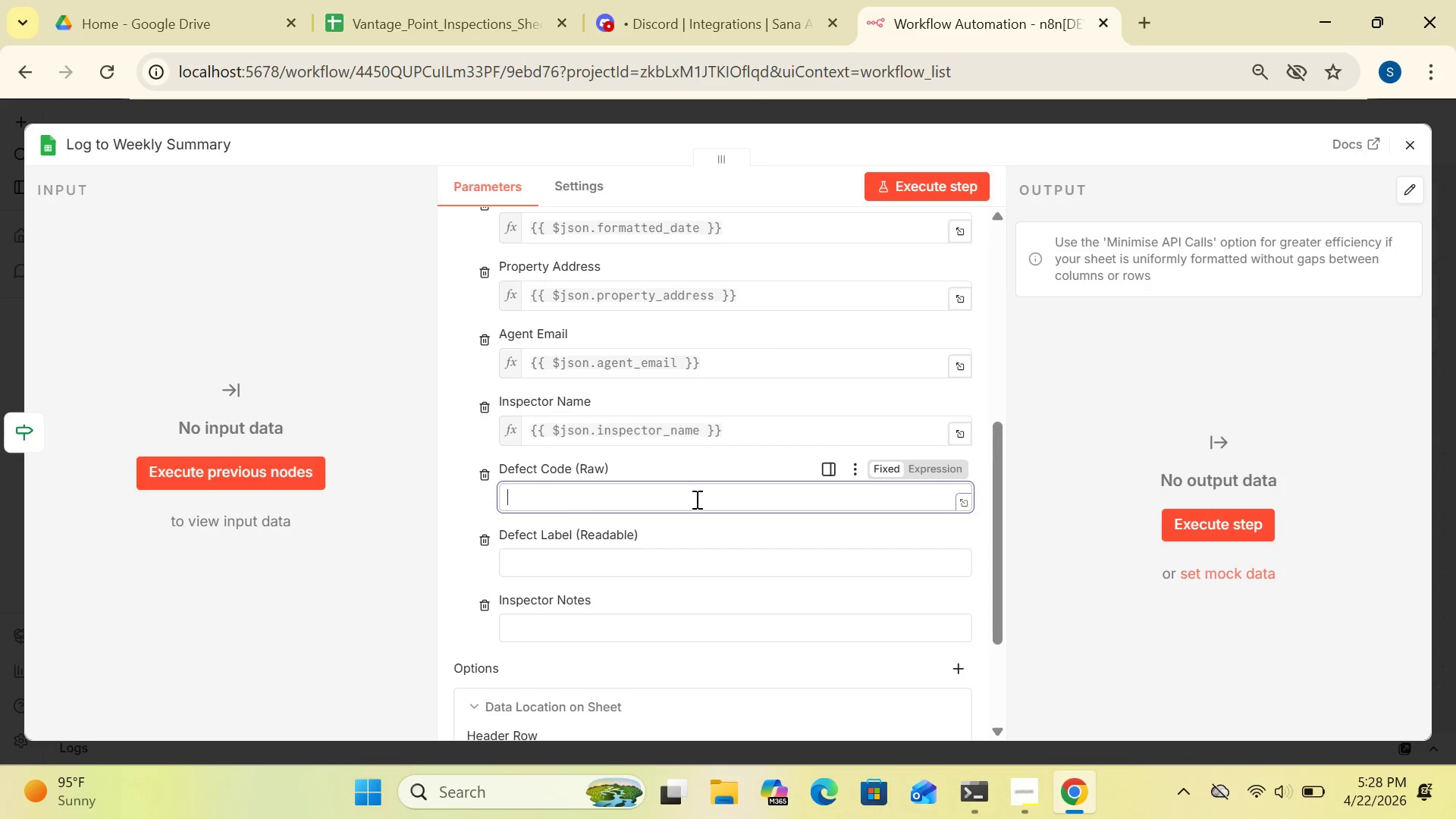 
type({{$json.defect_code)
 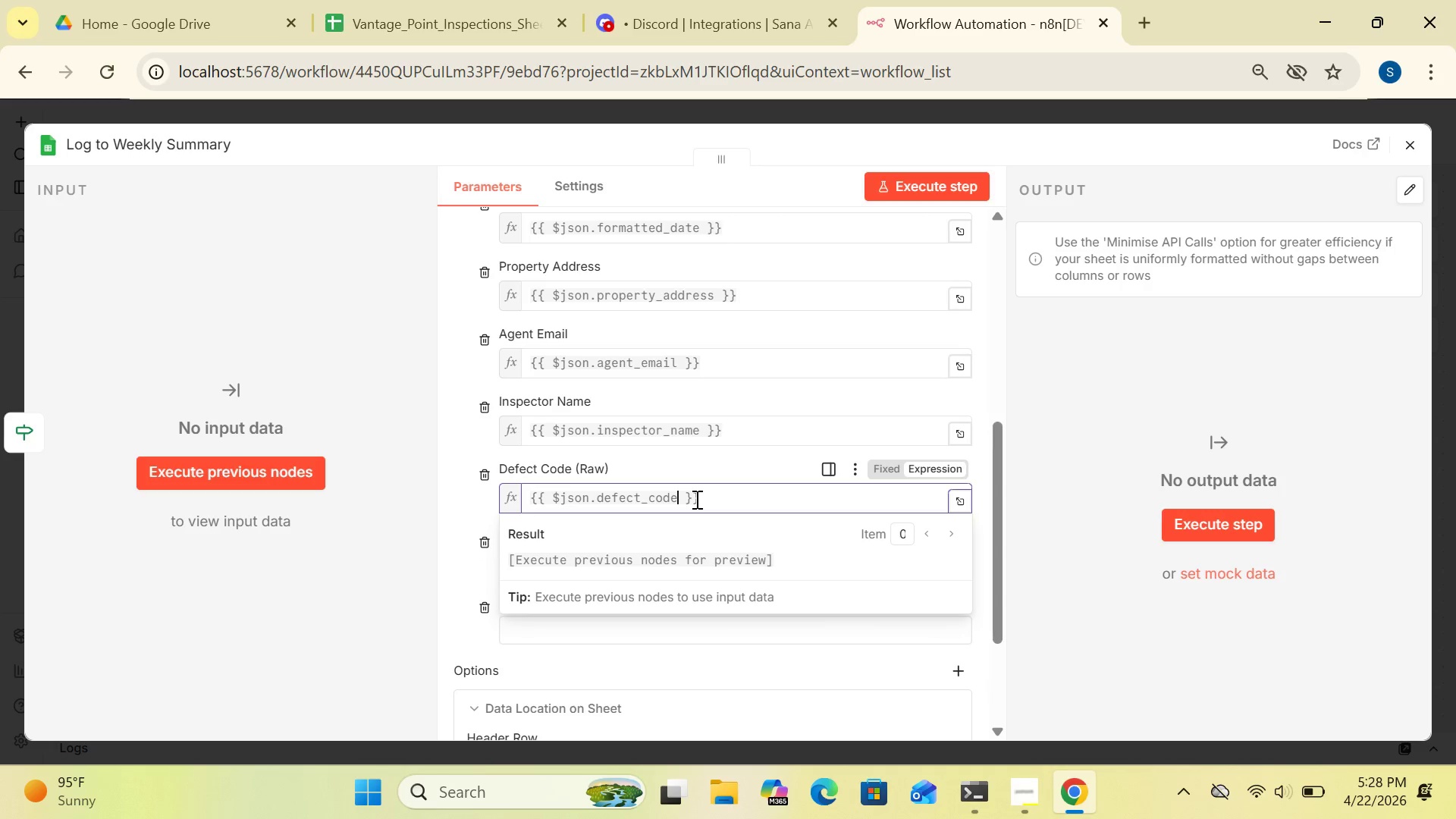 
left_click_drag(start_coordinate=[992, 367], to_coordinate=[998, 391])
 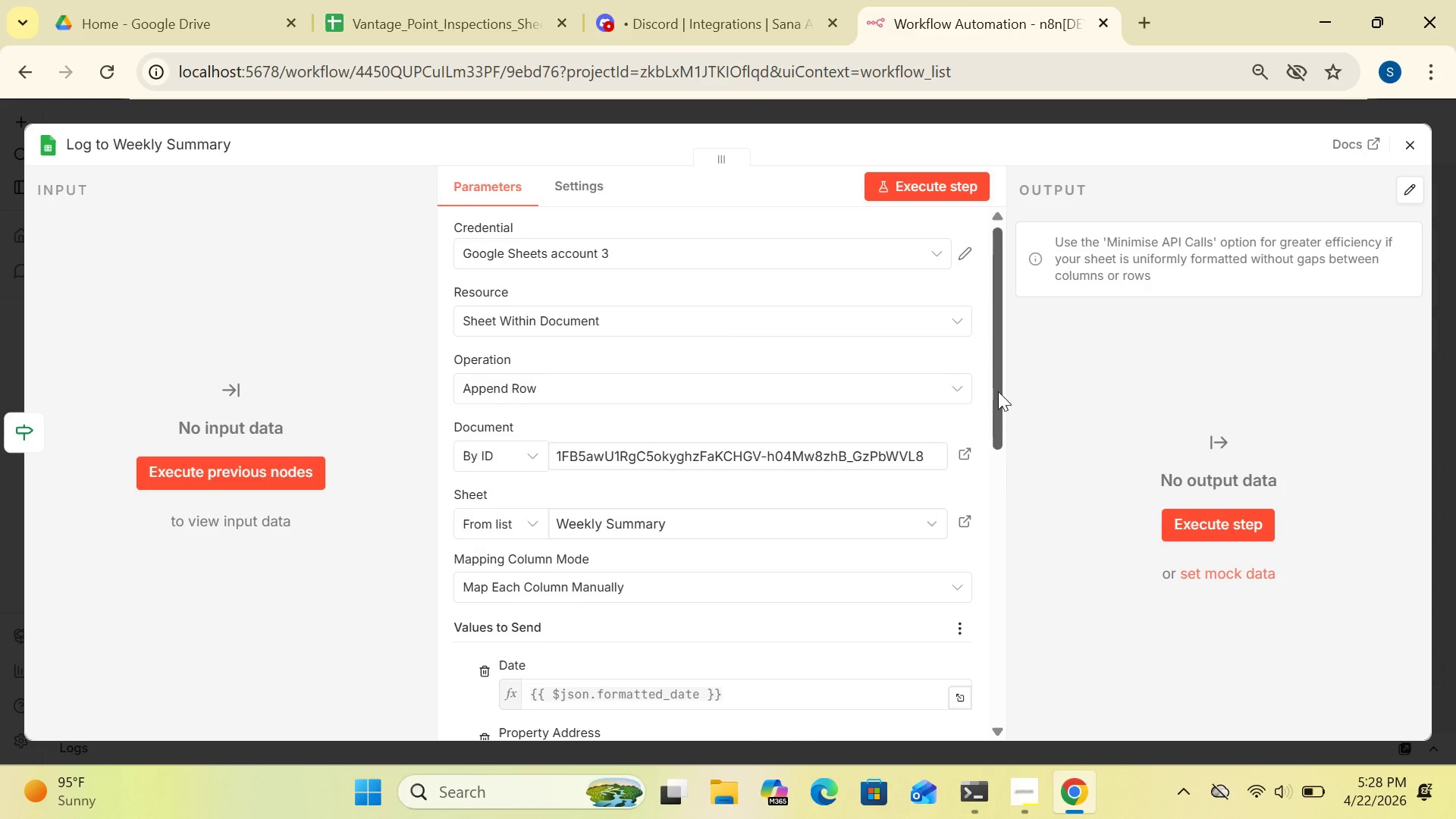 
left_click_drag(start_coordinate=[998, 391], to_coordinate=[971, 680])
 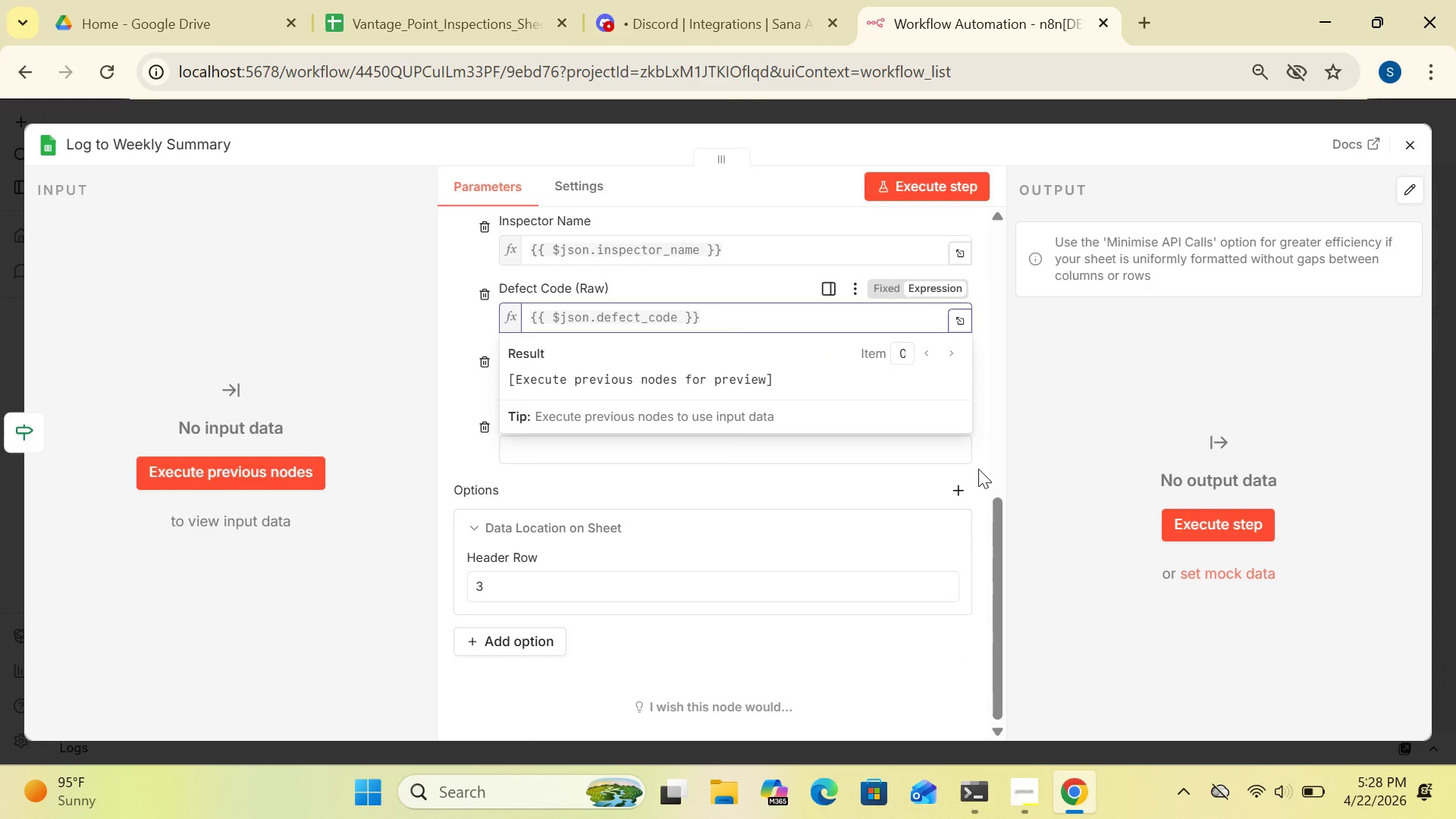 
left_click([978, 469])
 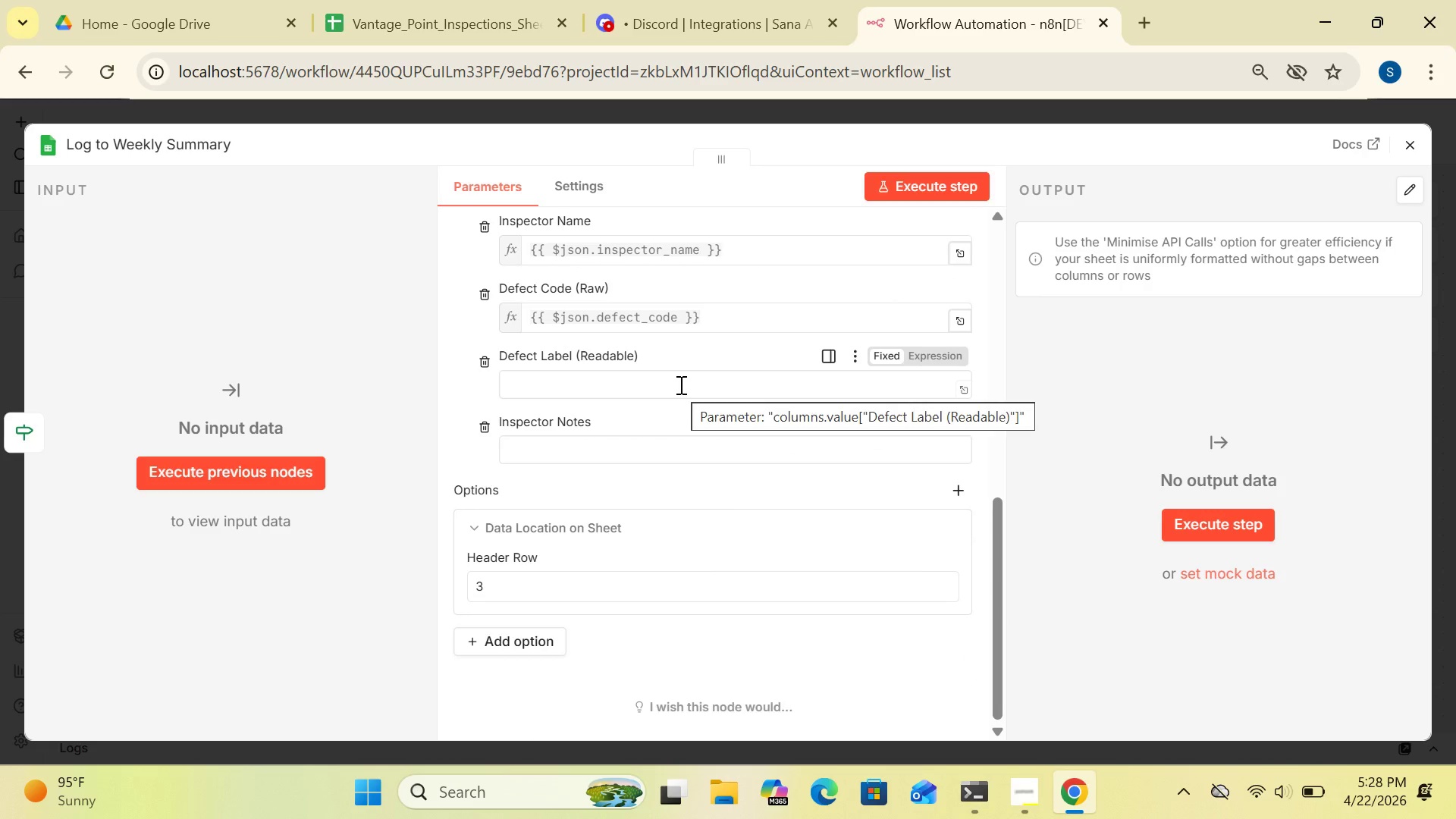 
left_click([679, 384])
 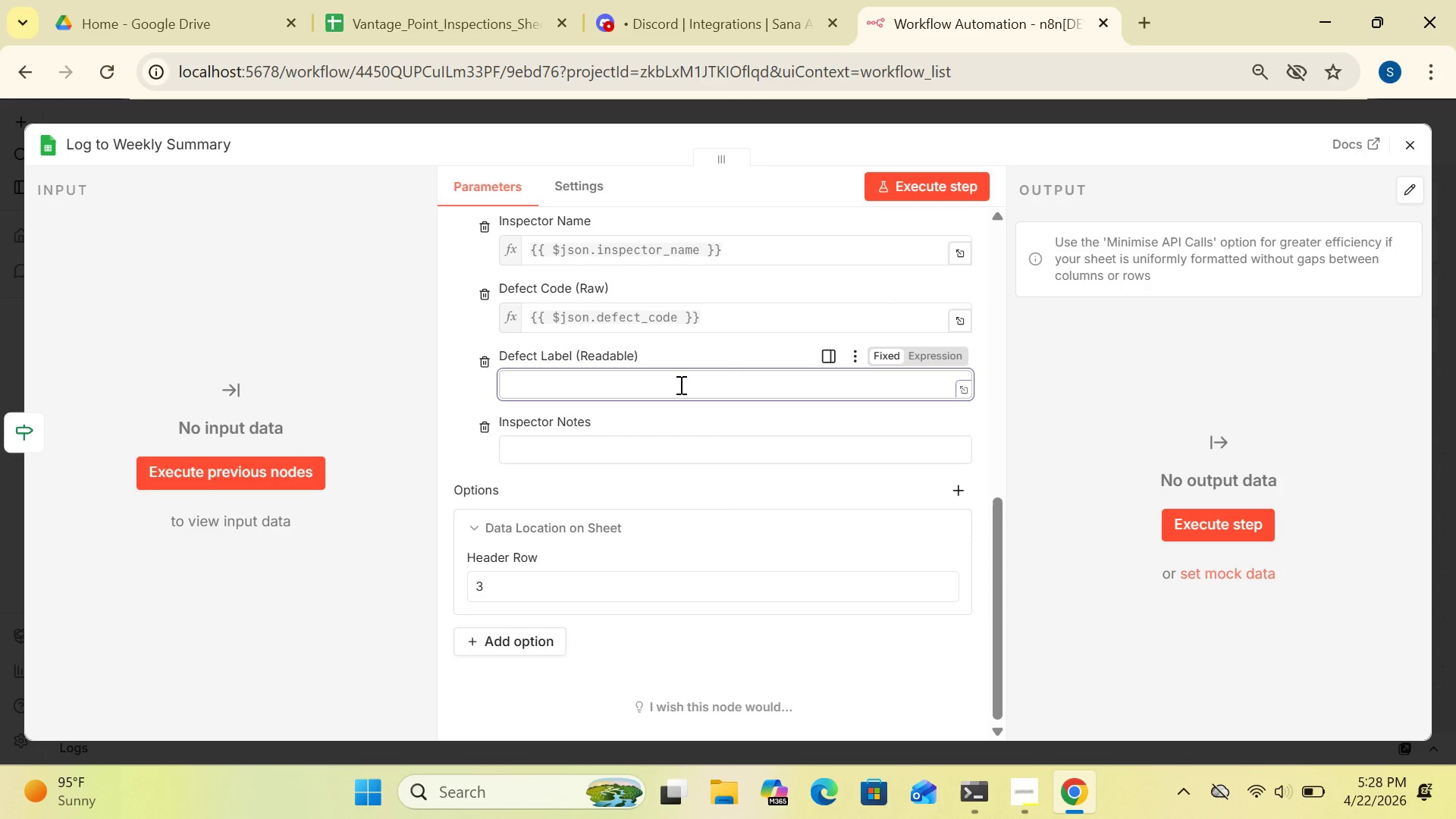 
key(Shift+BracketLeft)
 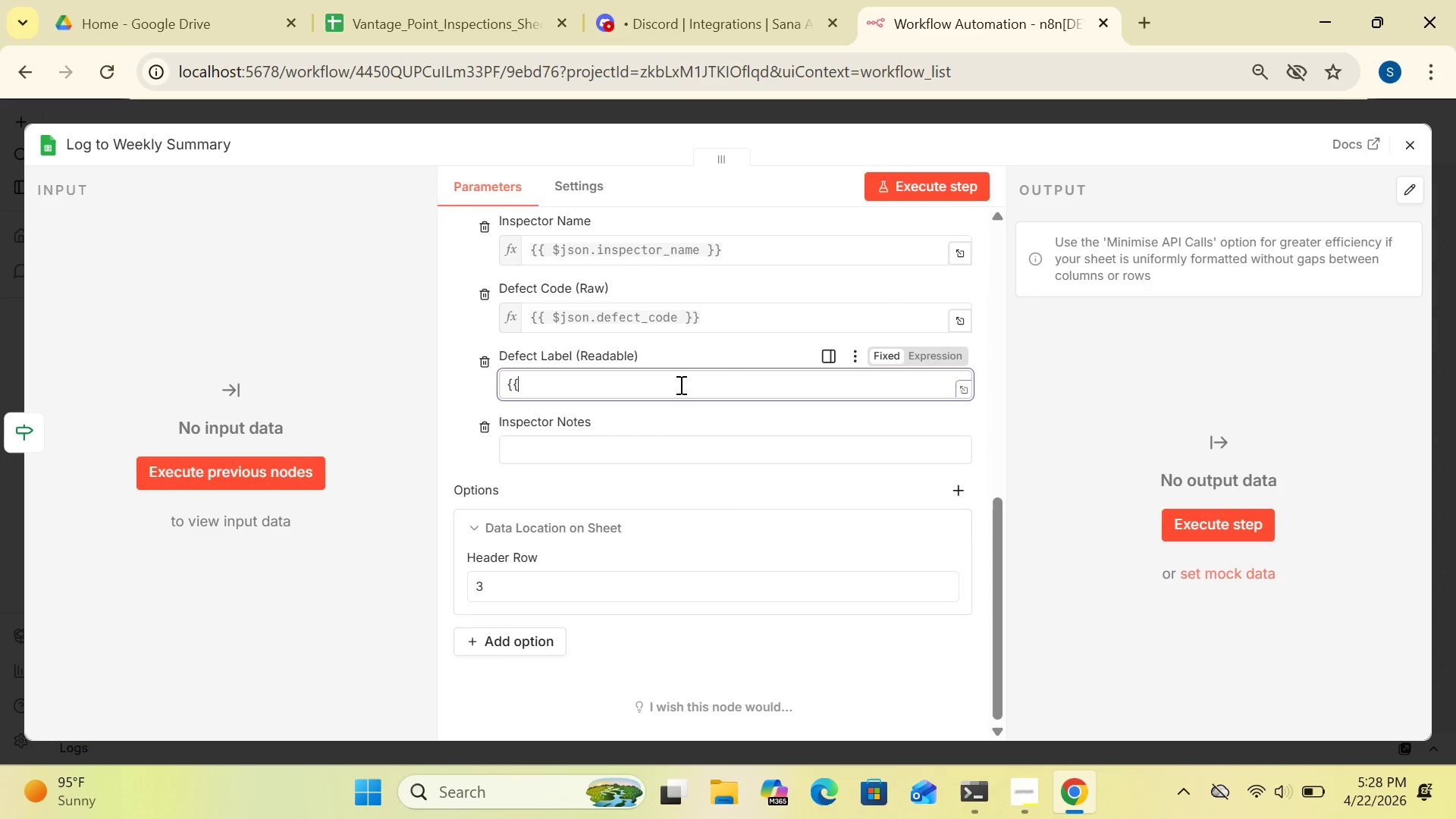 
key(Shift+BracketLeft)
 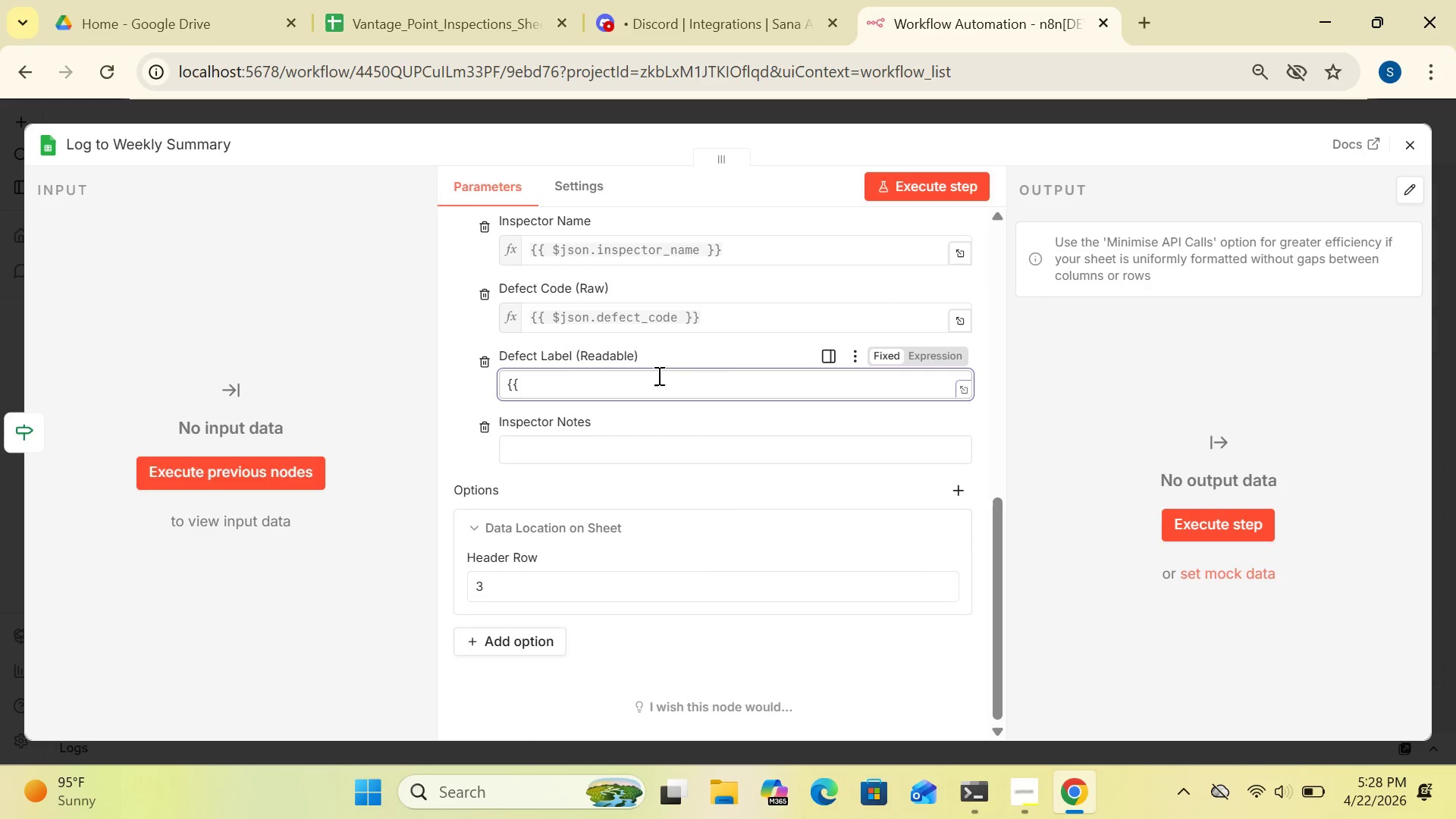 
type($json)
 